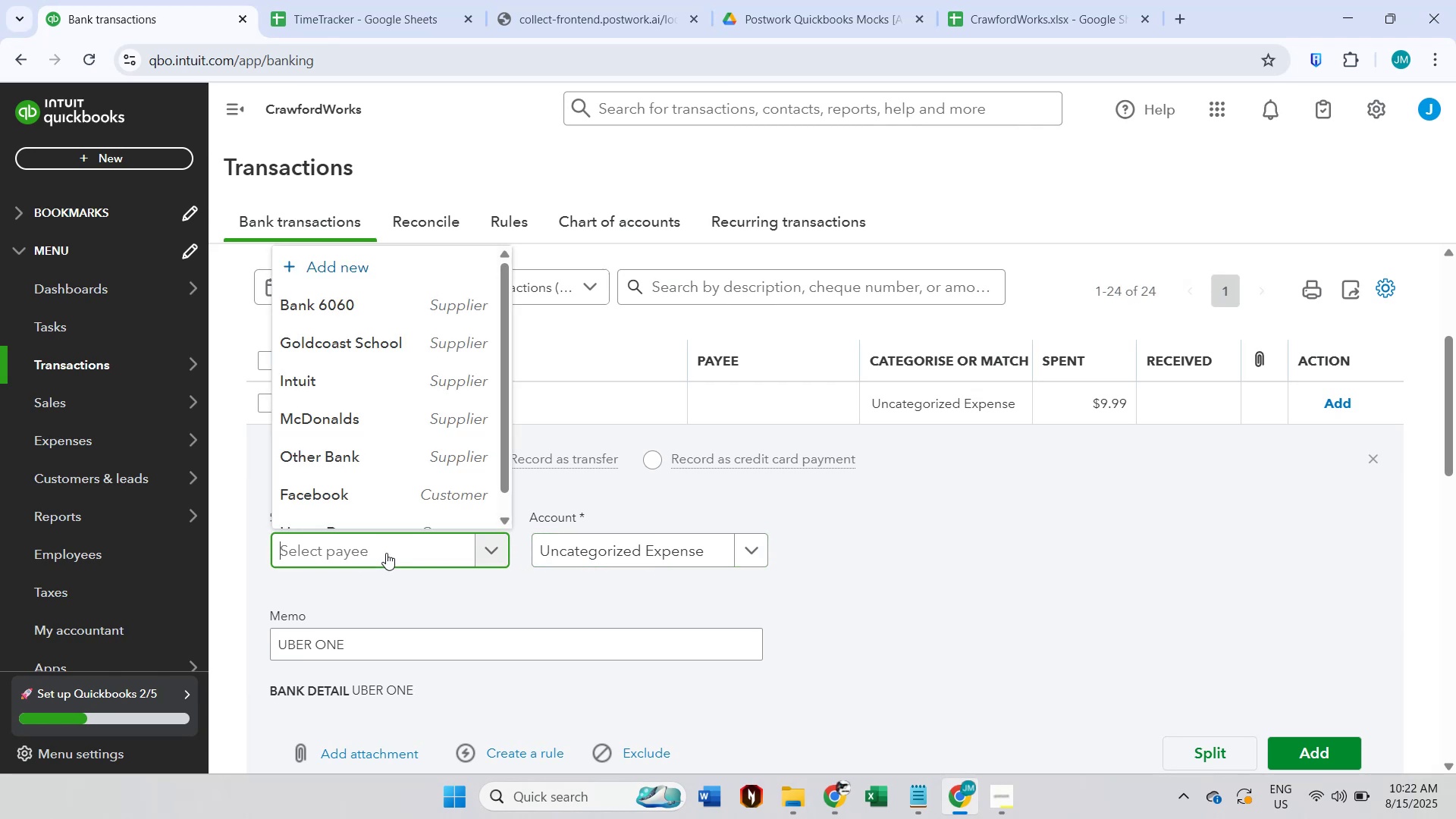 
type(Uber)
 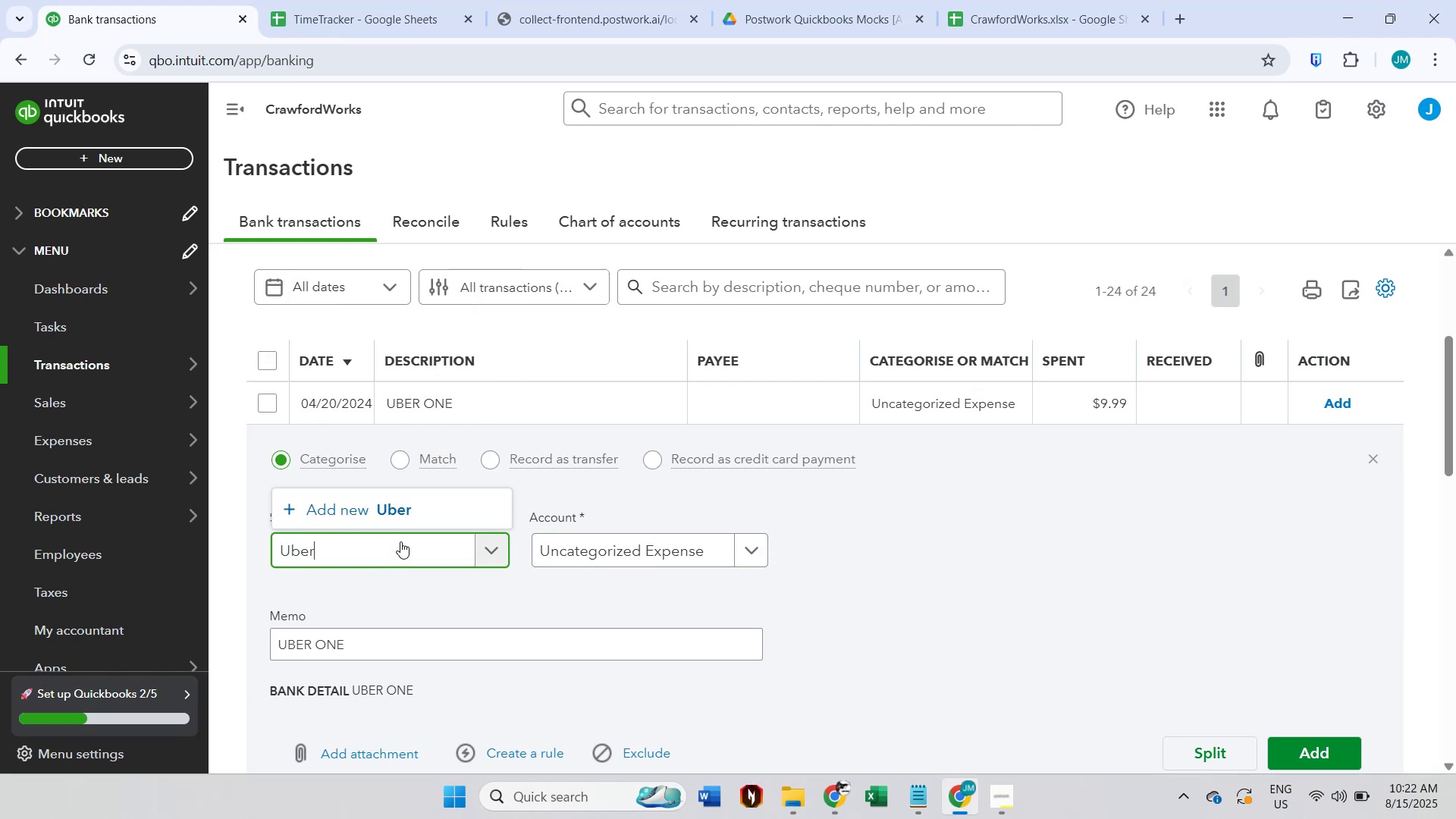 
left_click([383, 512])
 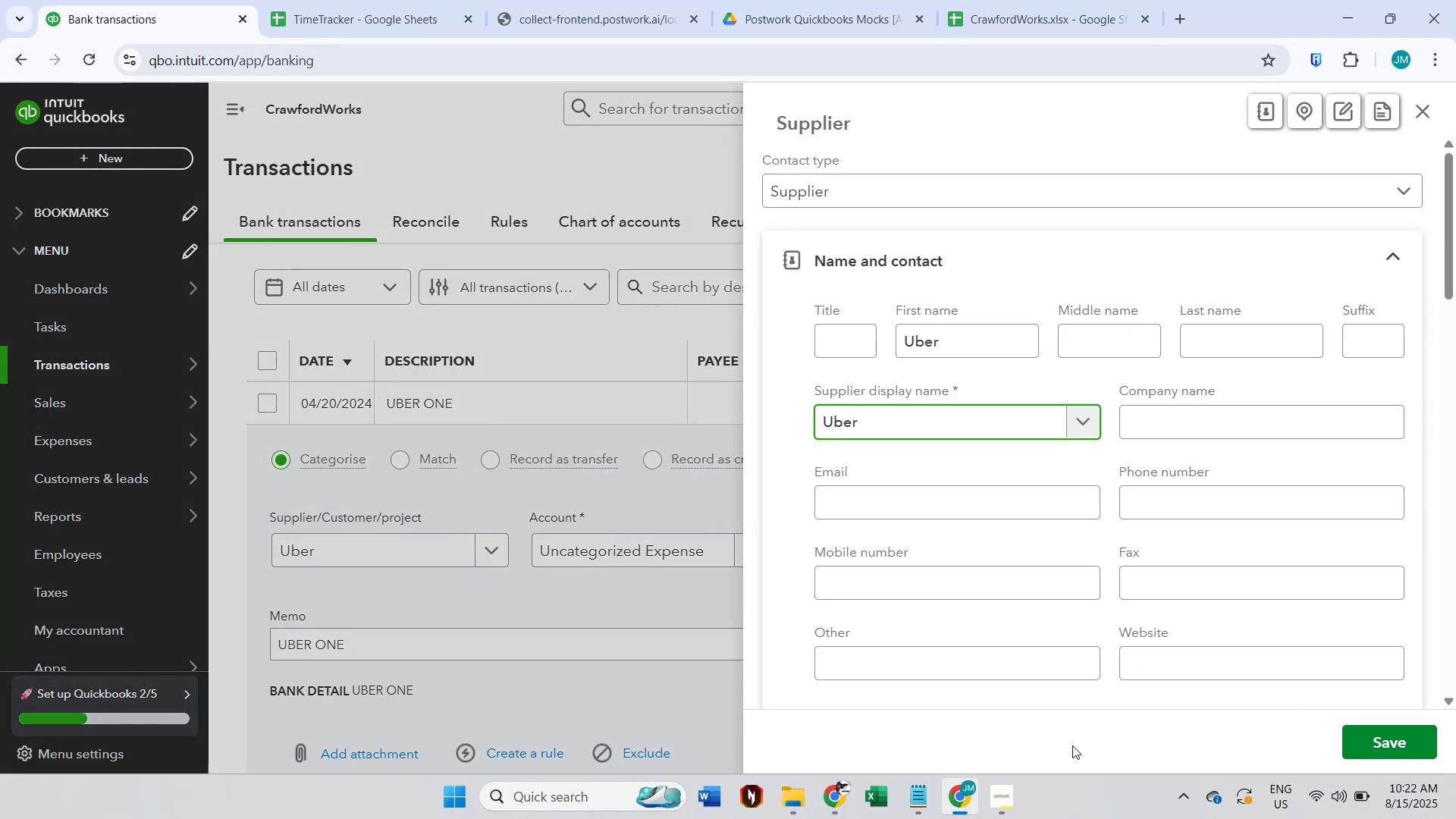 
wait(5.6)
 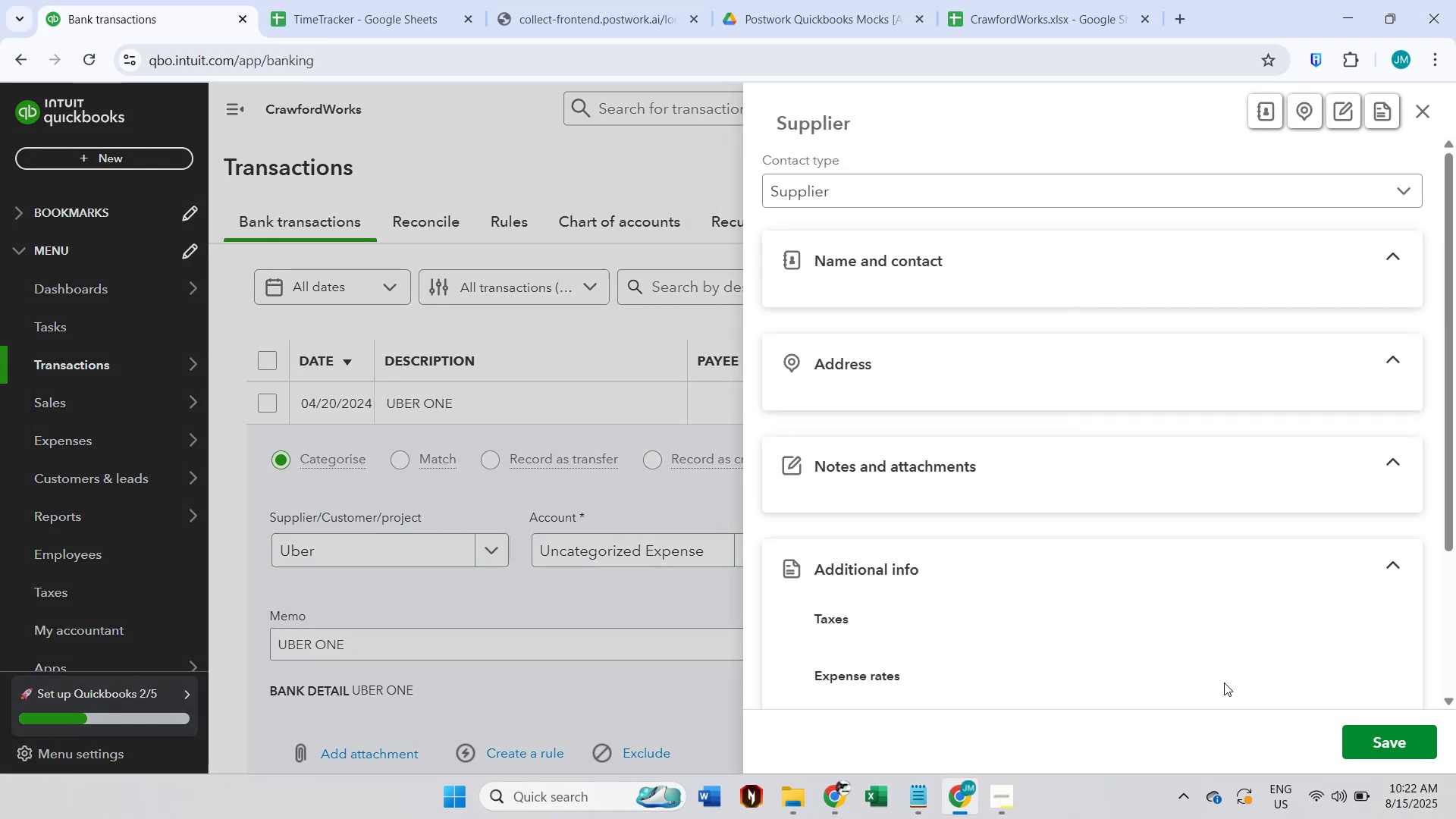 
left_click([952, 342])
 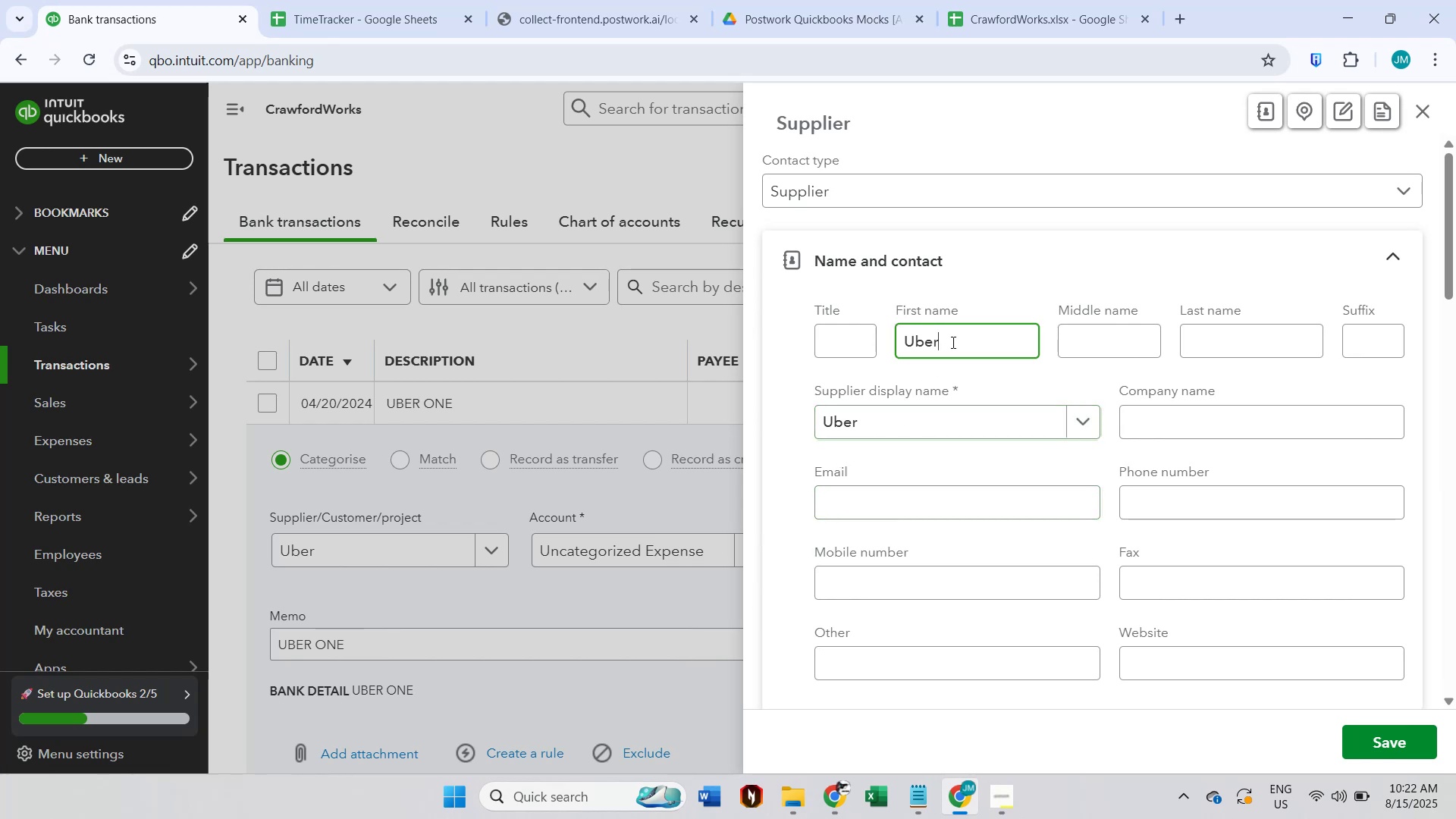 
type( One)
 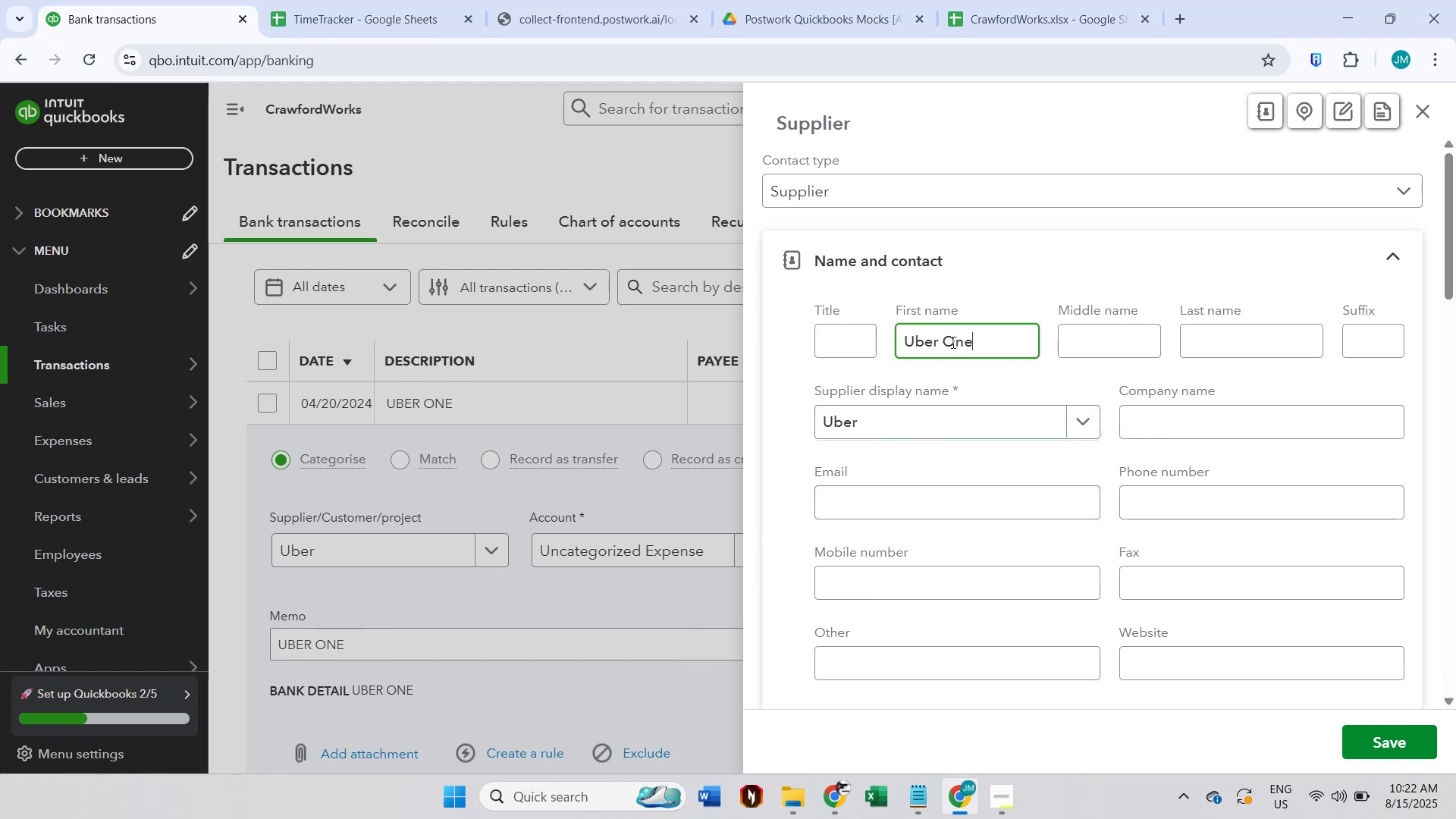 
key(Control+A)
 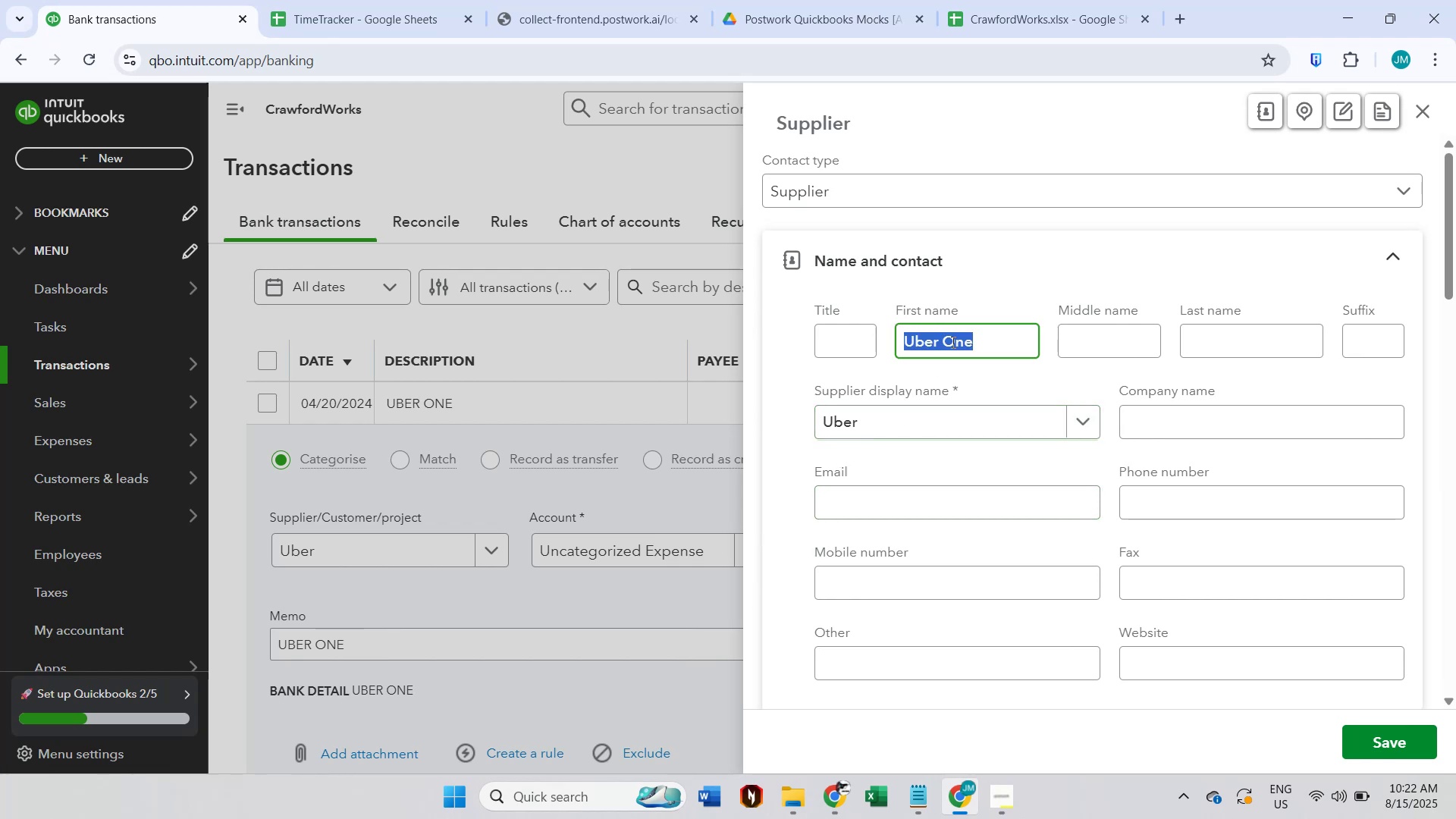 
key(Control+C)
 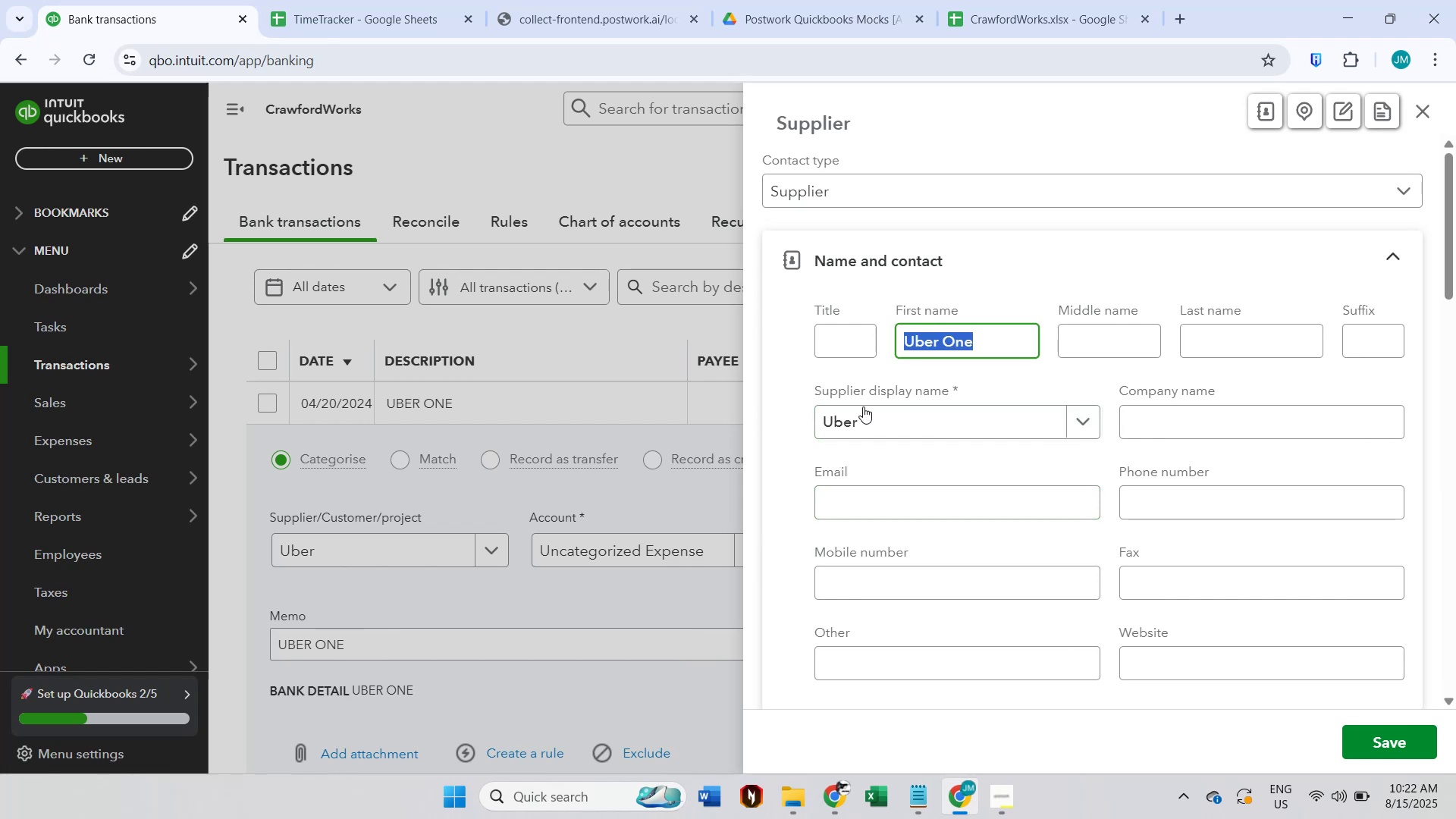 
left_click([863, 415])
 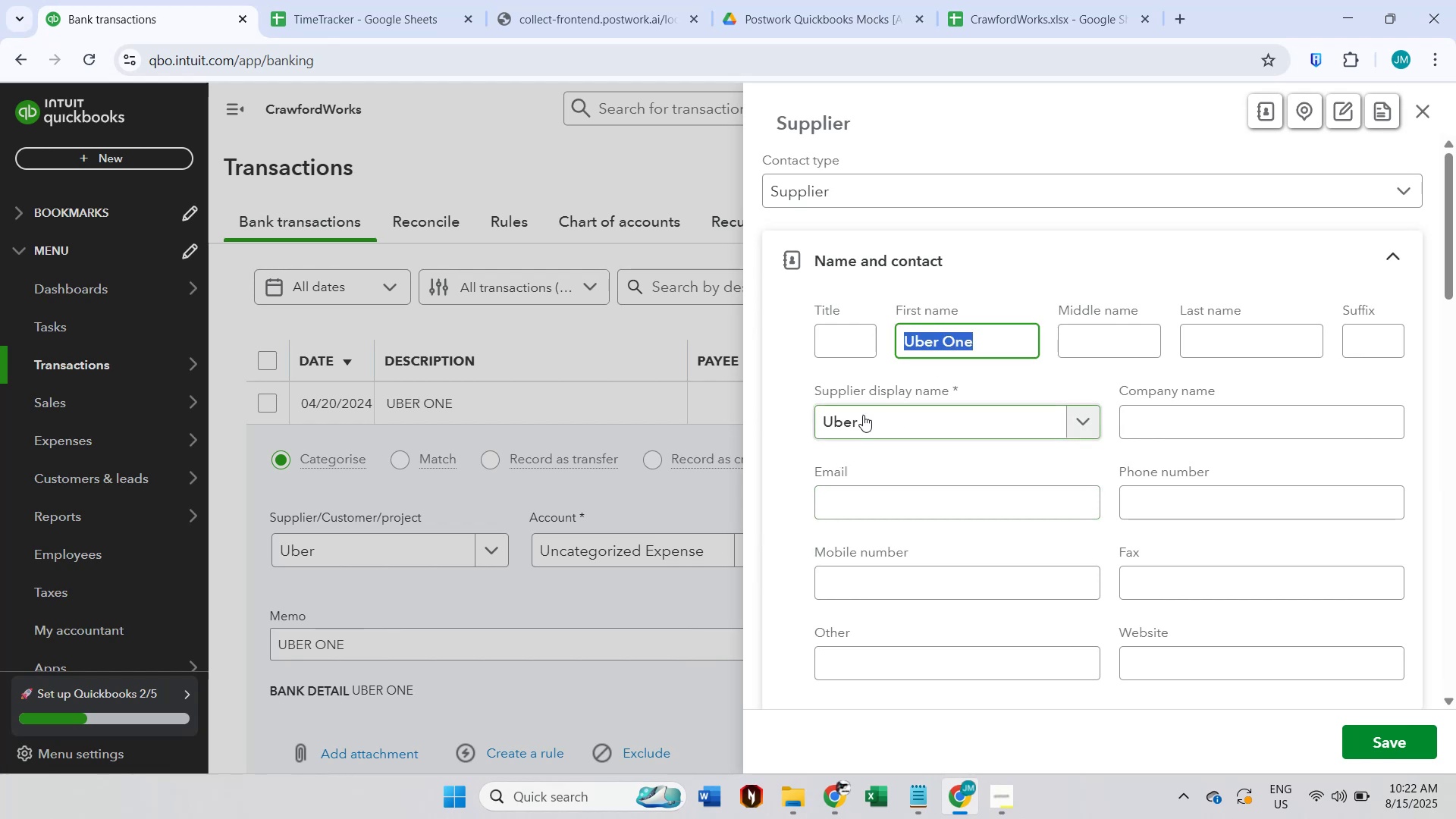 
key(Control+A)
 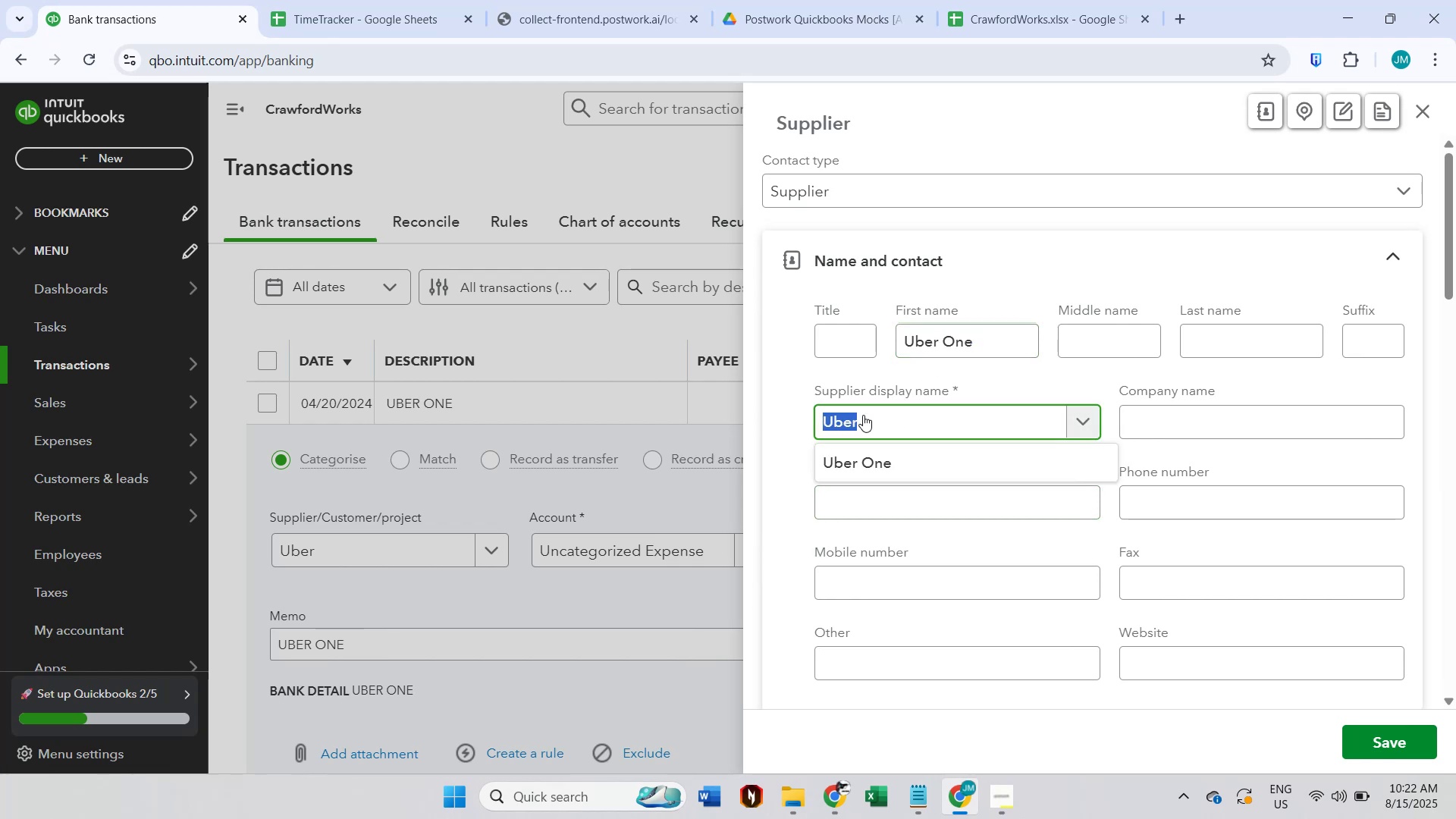 
key(Control+V)
 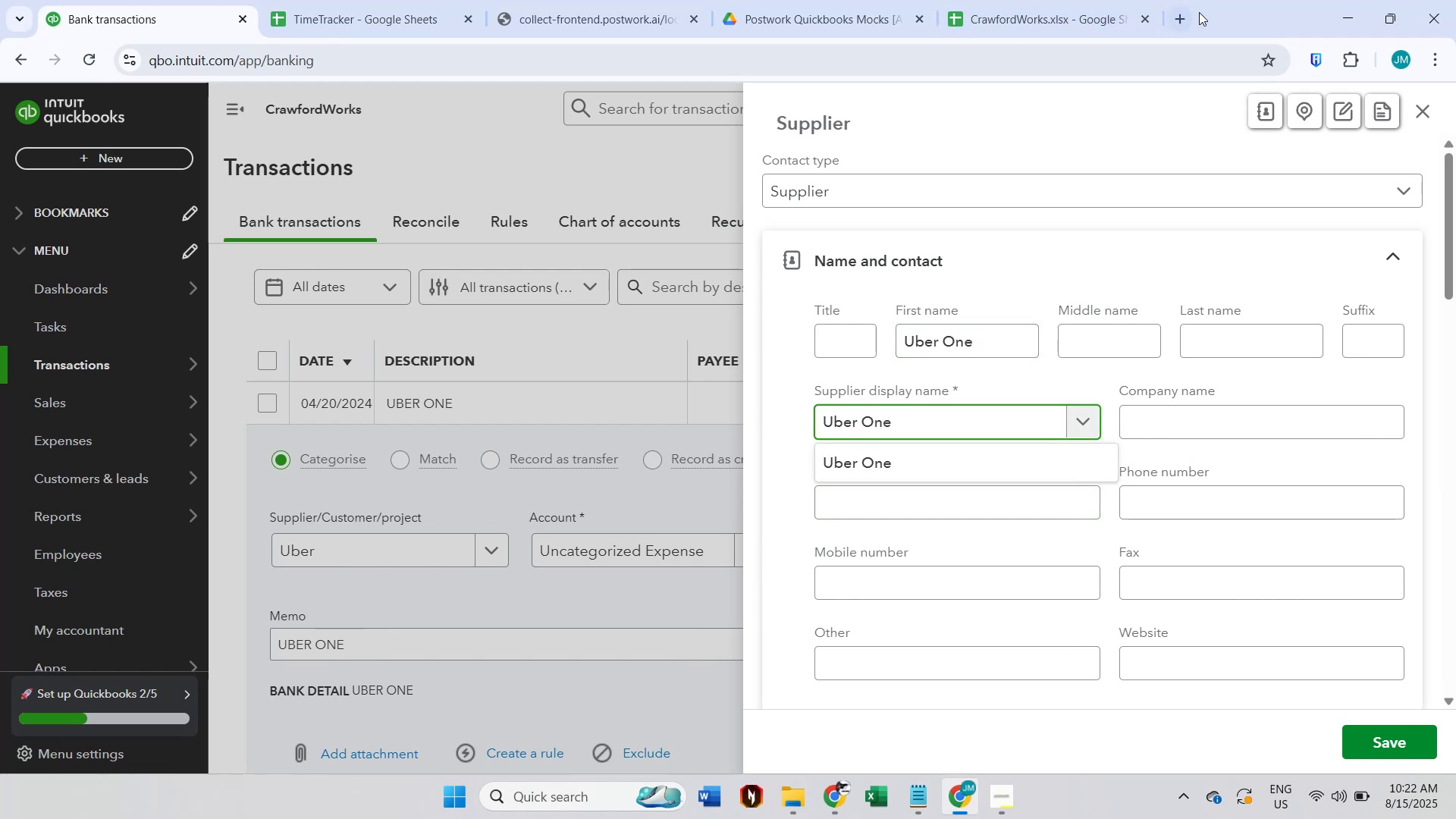 
left_click([1183, 24])
 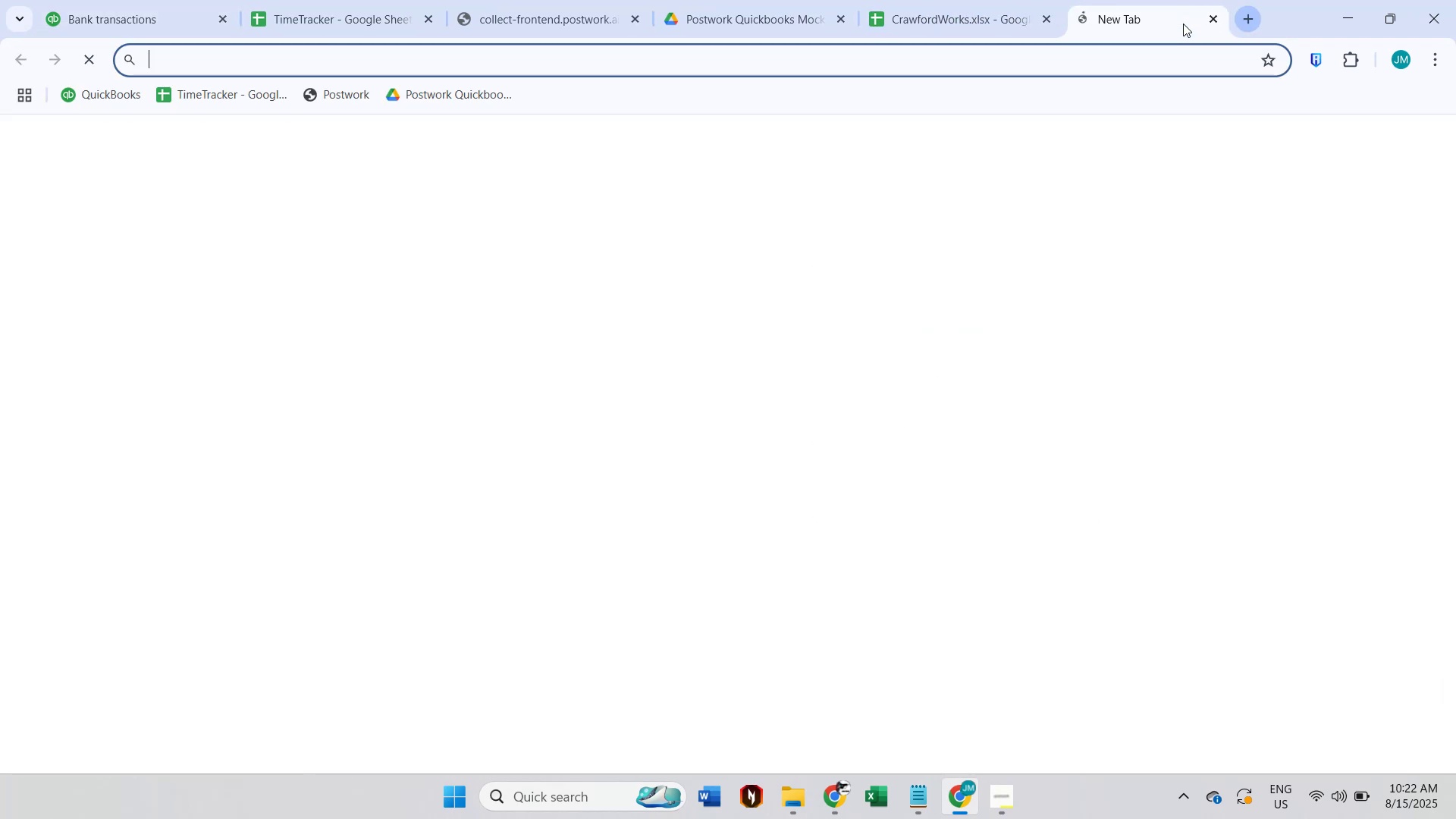 
key(Control+ControlLeft)
 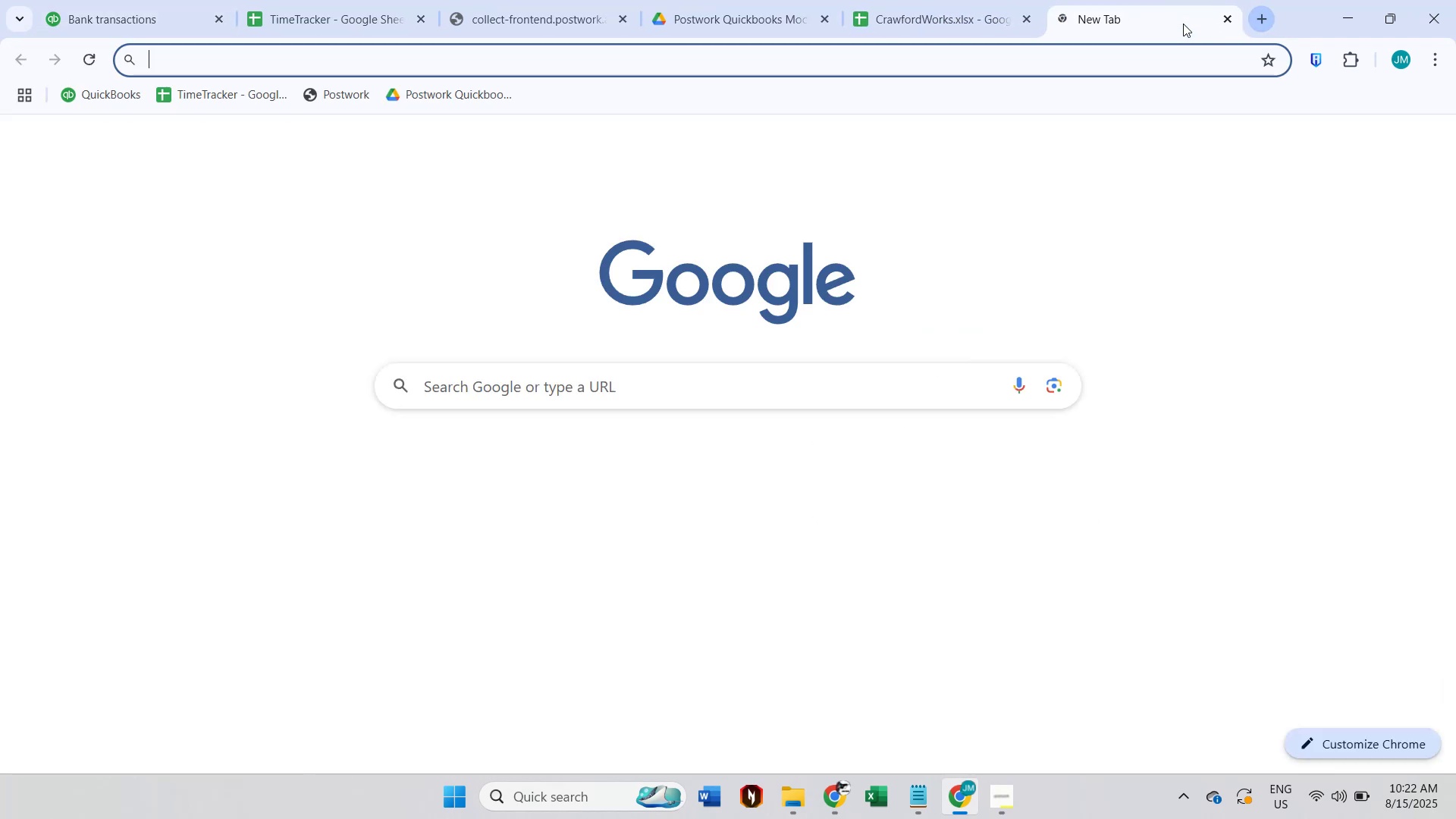 
key(Control+V)
 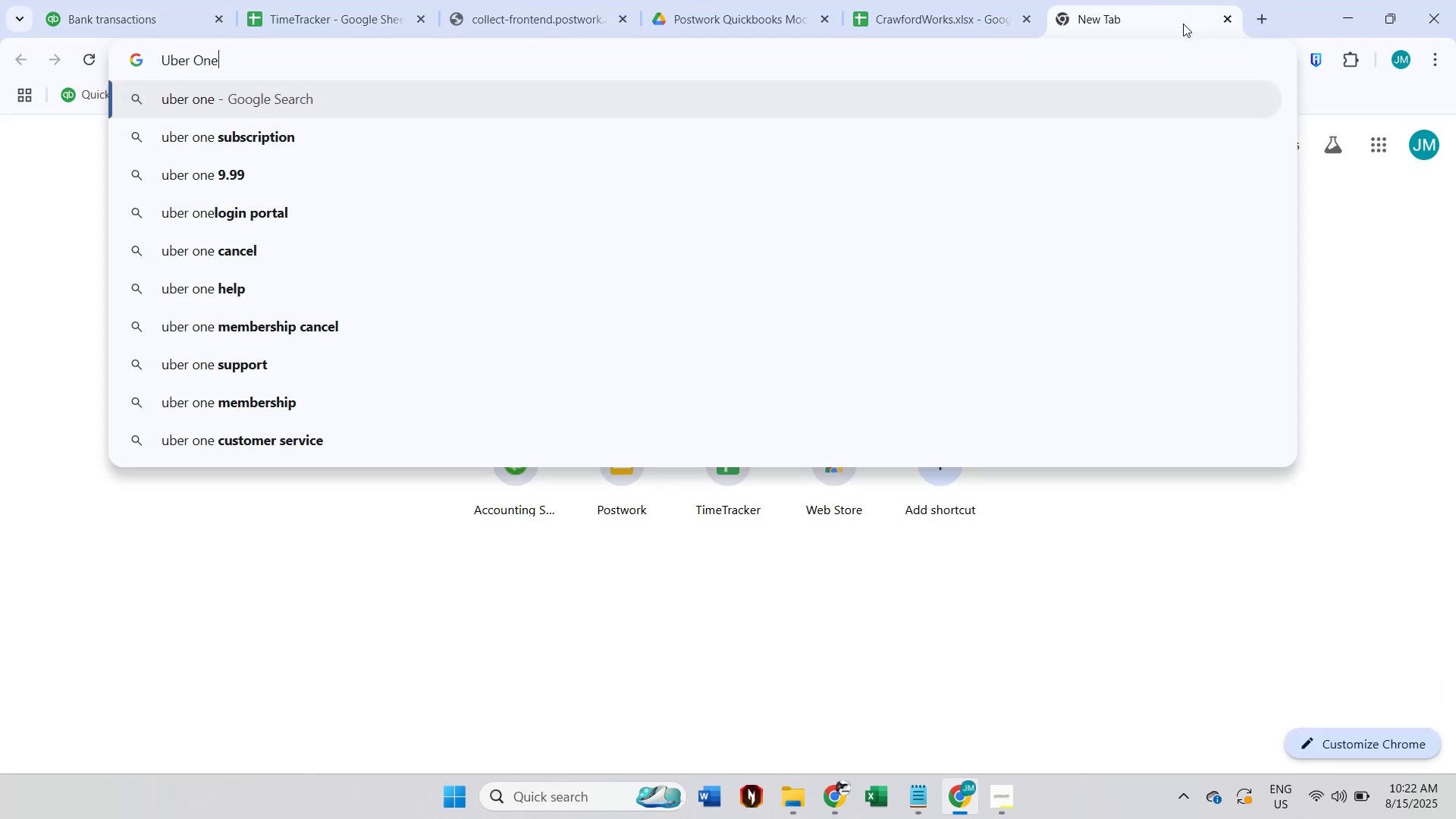 
key(Enter)
 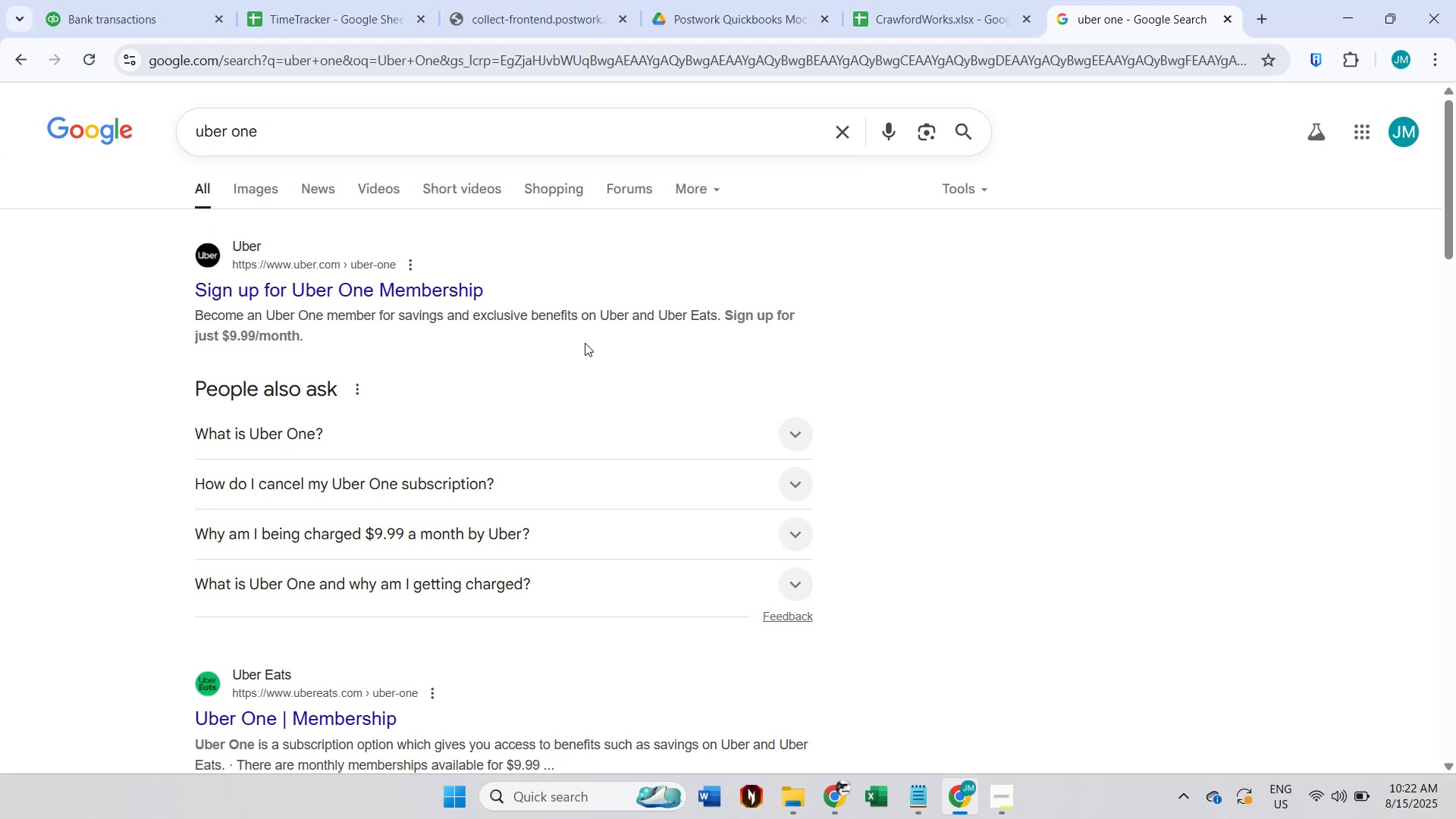 
wait(5.86)
 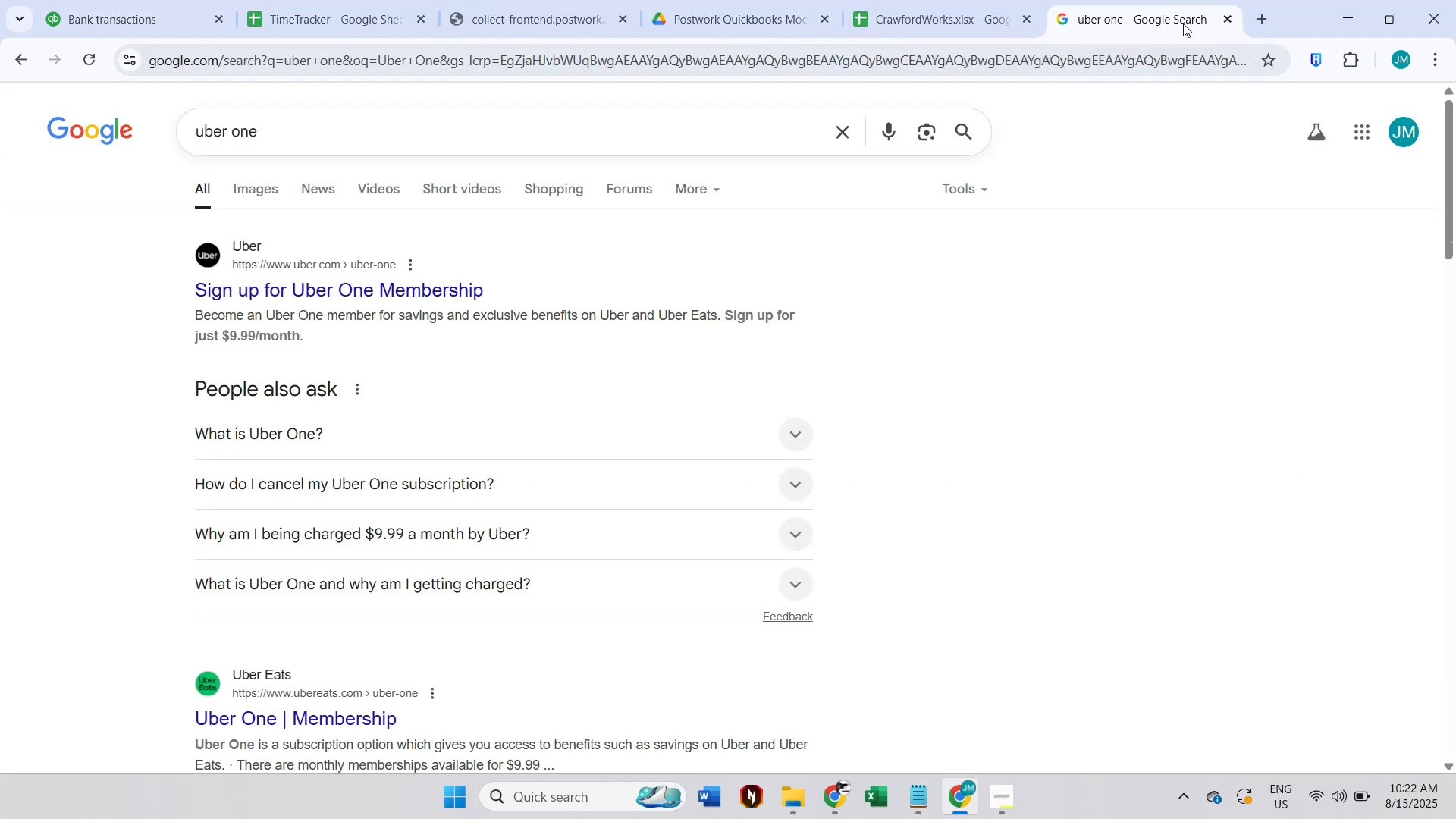 
left_click([598, 440])
 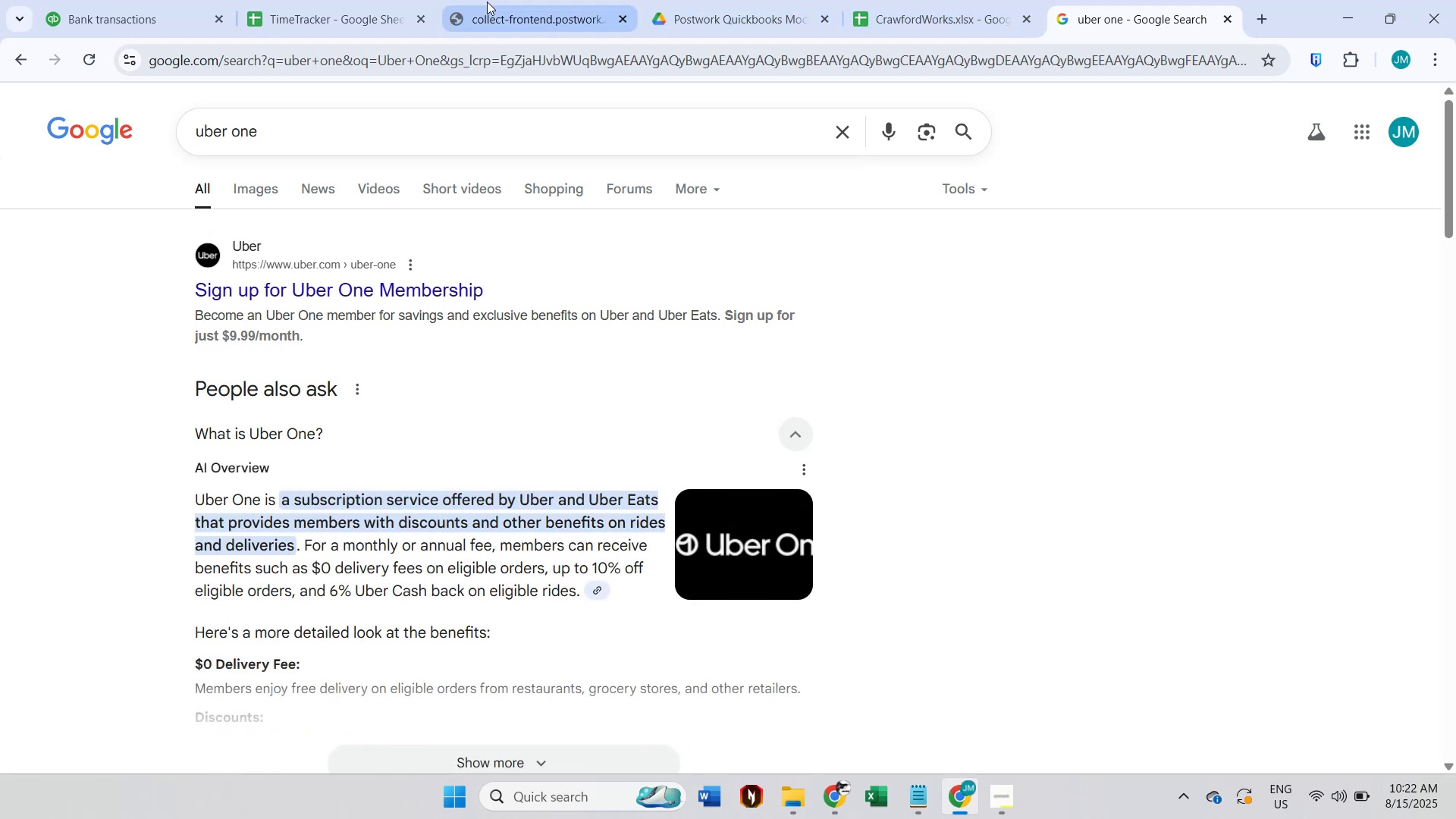 
left_click([166, 0])
 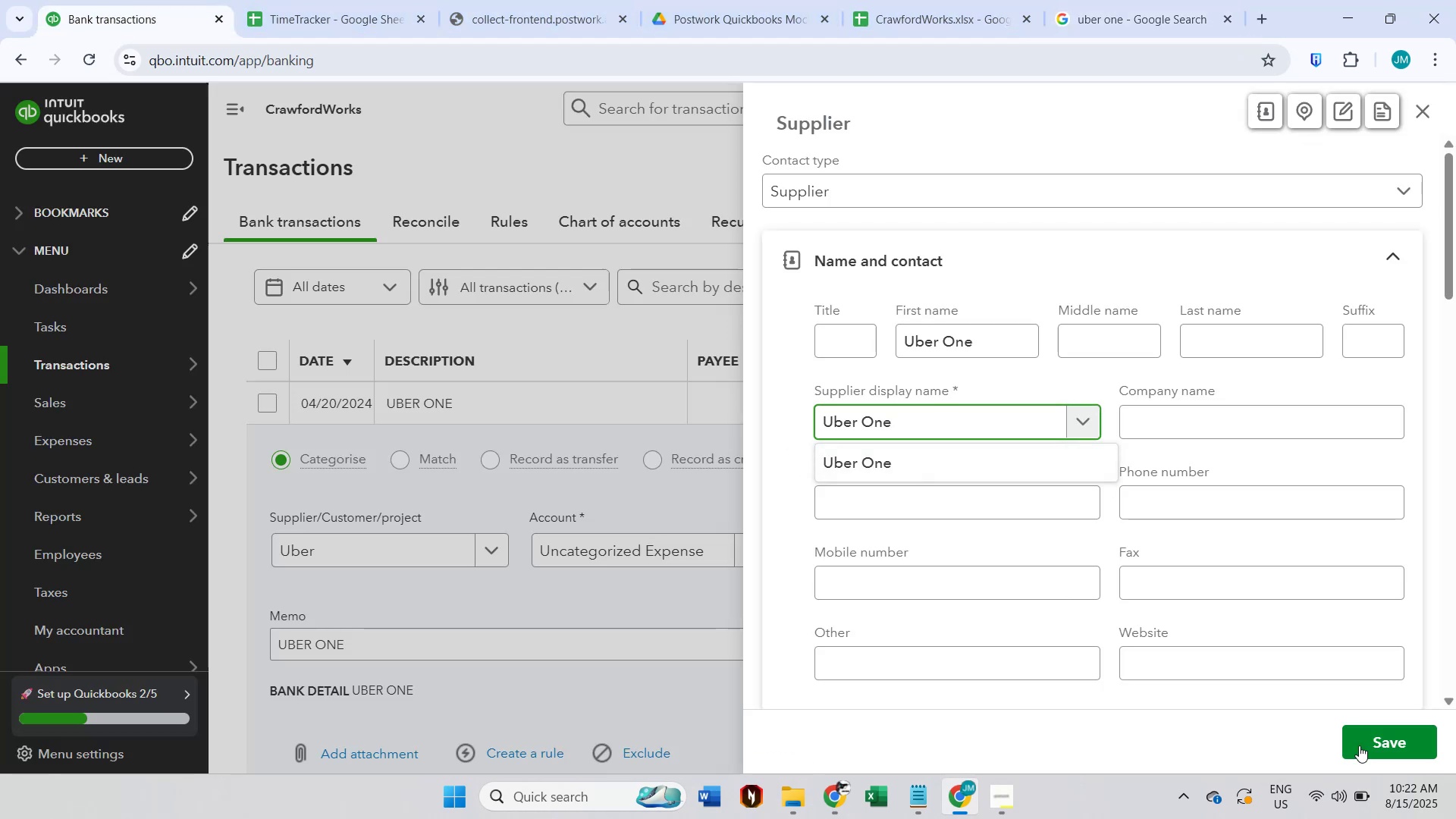 
left_click([1389, 742])
 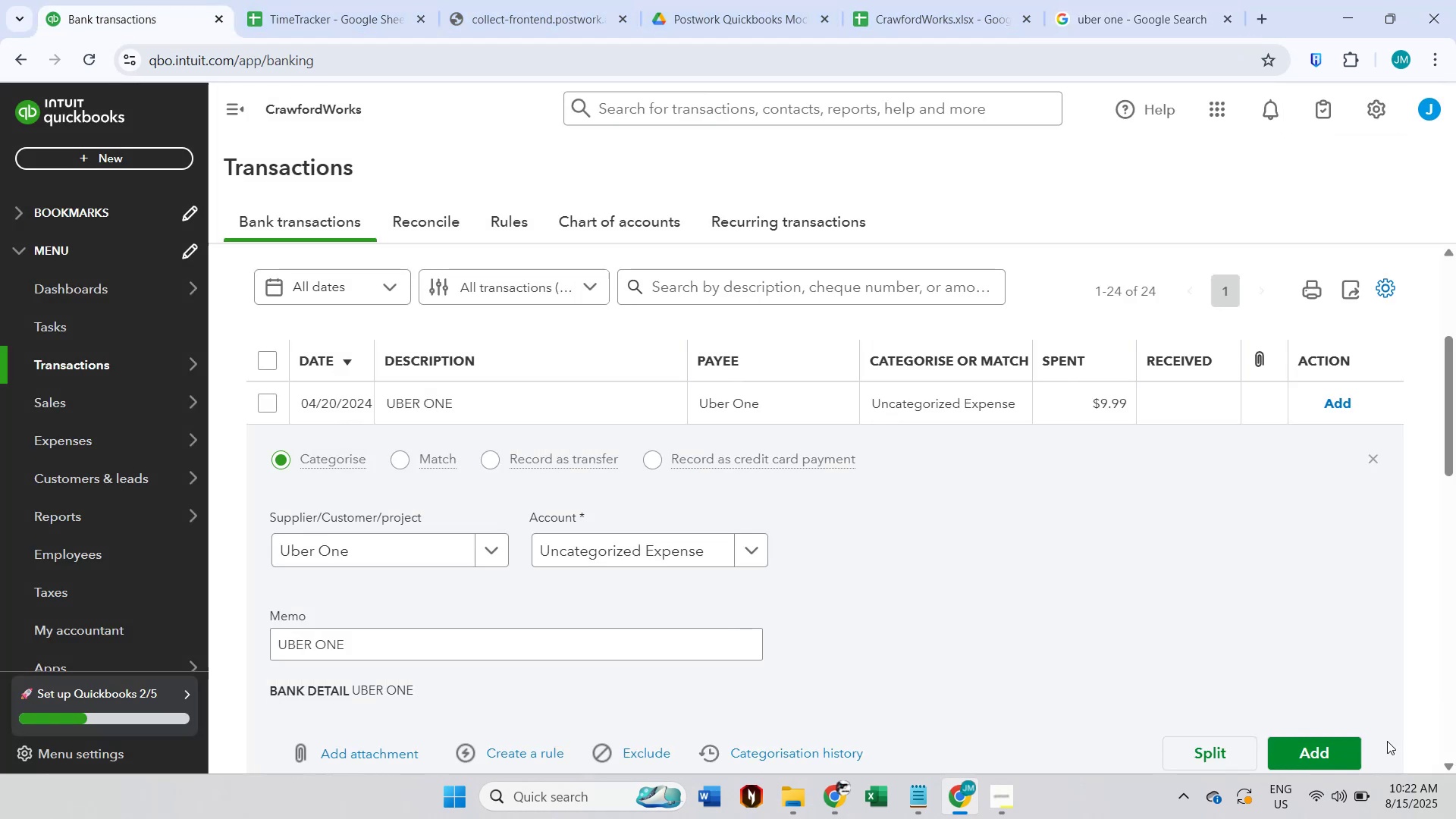 
scroll: coordinate [1177, 605], scroll_direction: down, amount: 1.0
 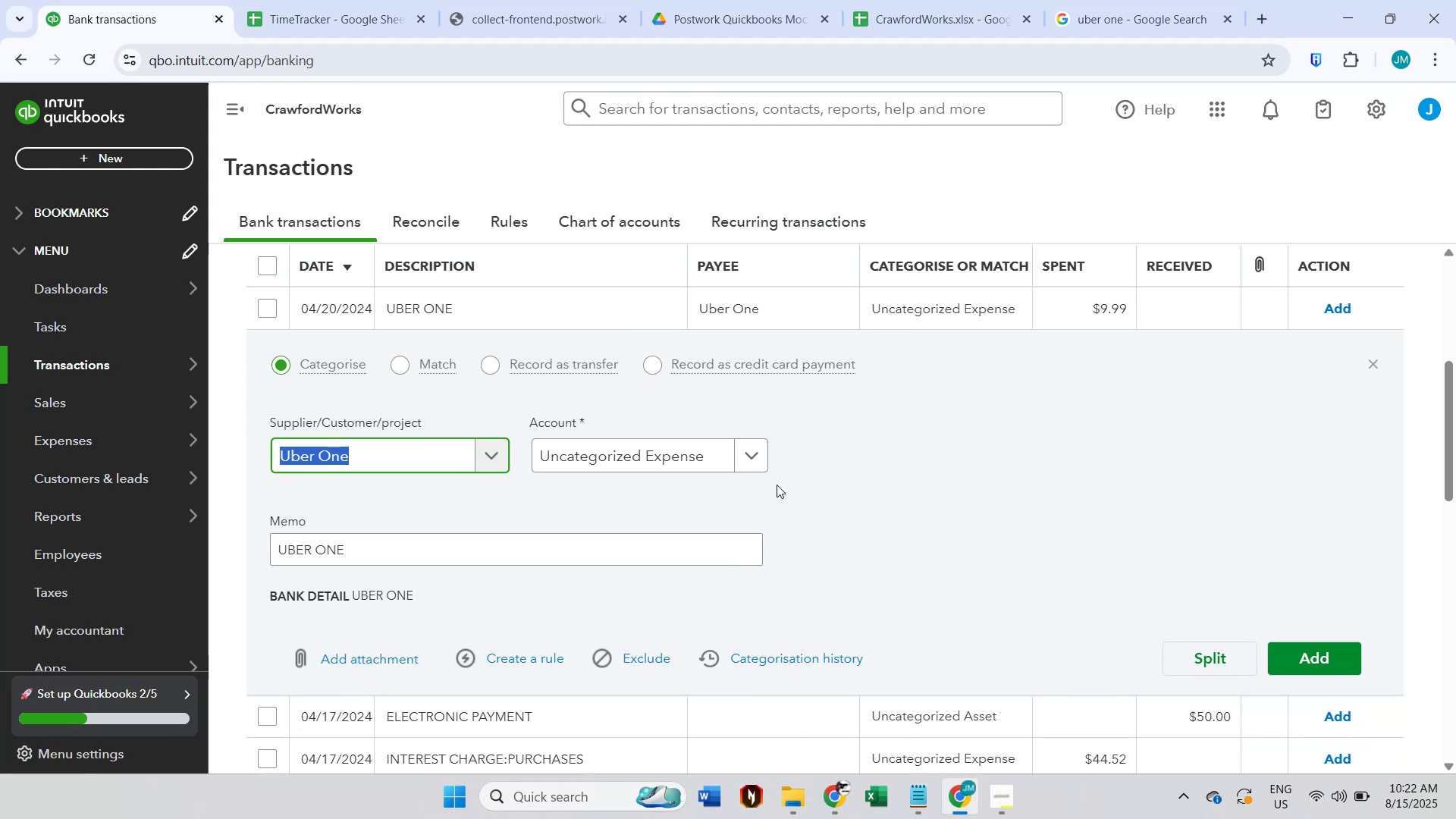 
left_click([689, 464])
 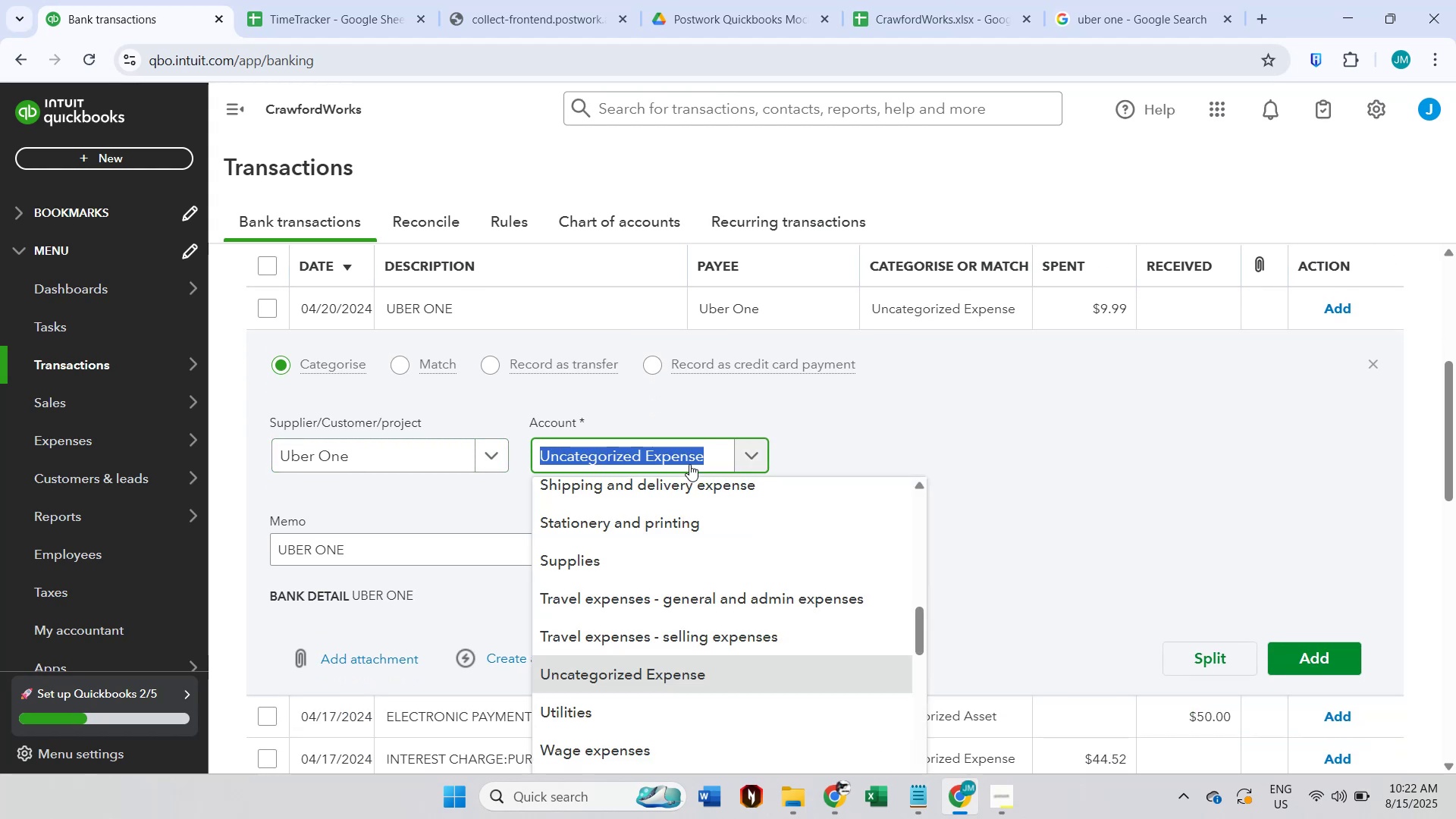 
type(sub)
 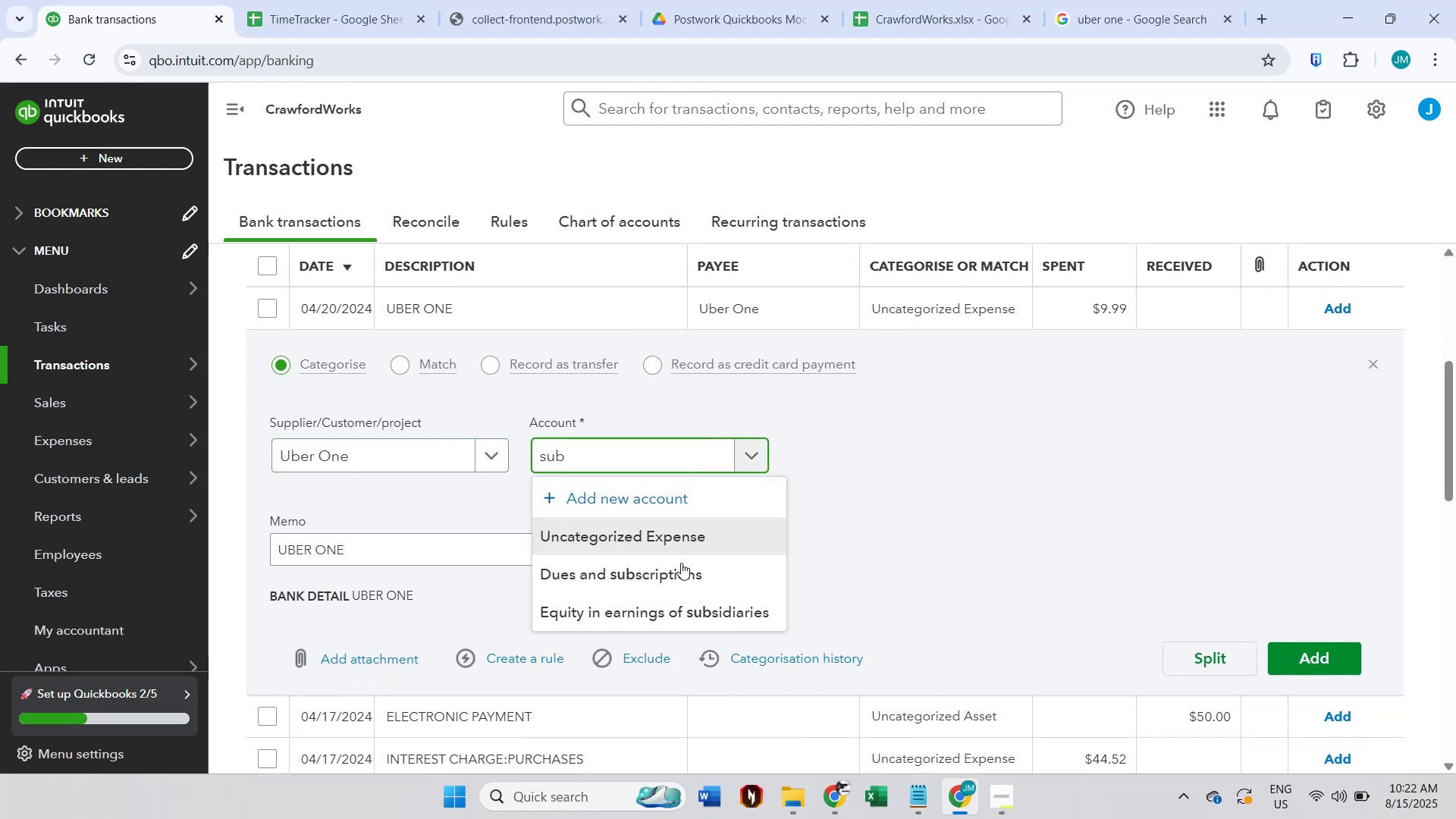 
left_click([681, 568])
 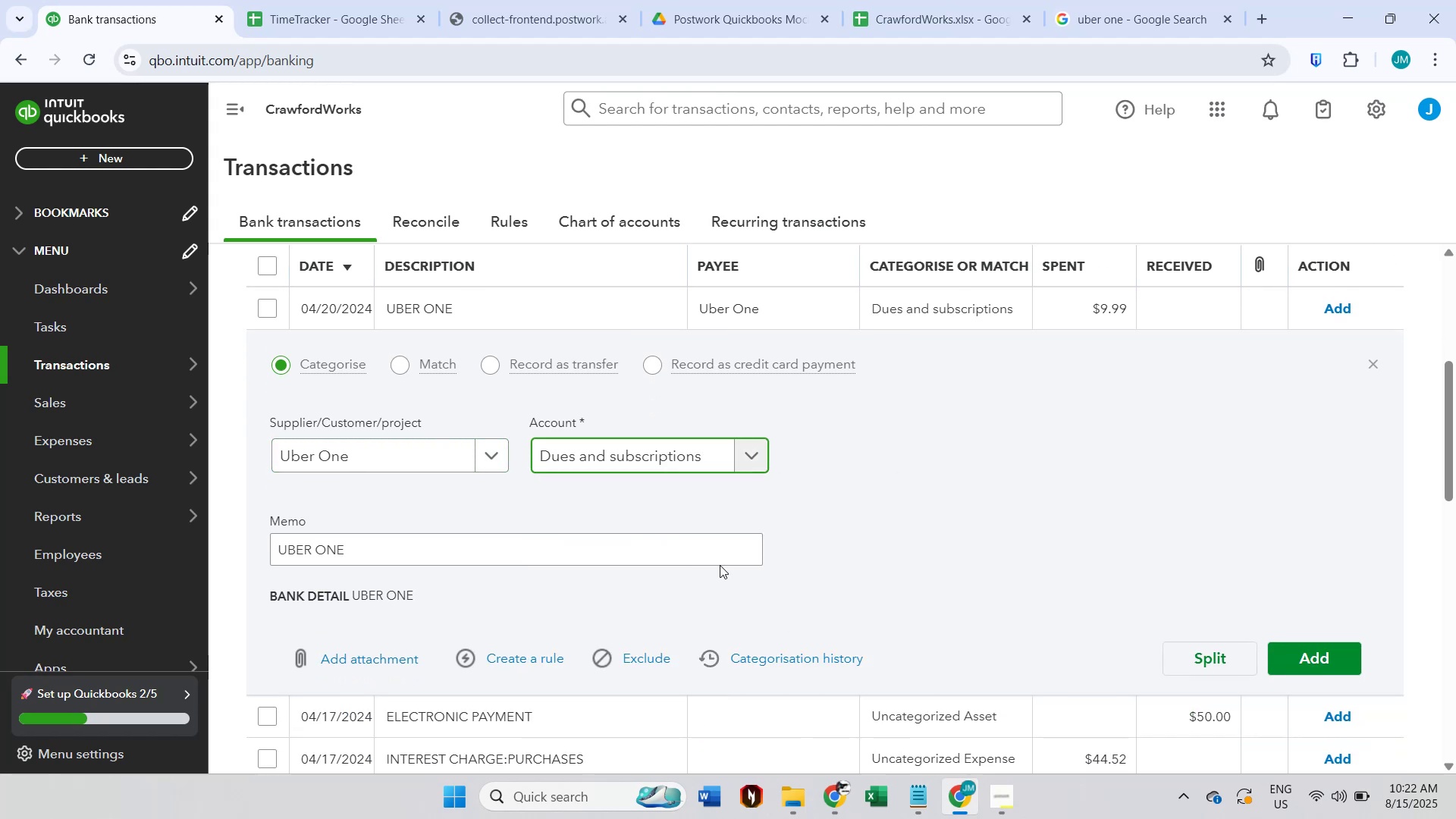 
scroll: coordinate [891, 528], scroll_direction: down, amount: 1.0
 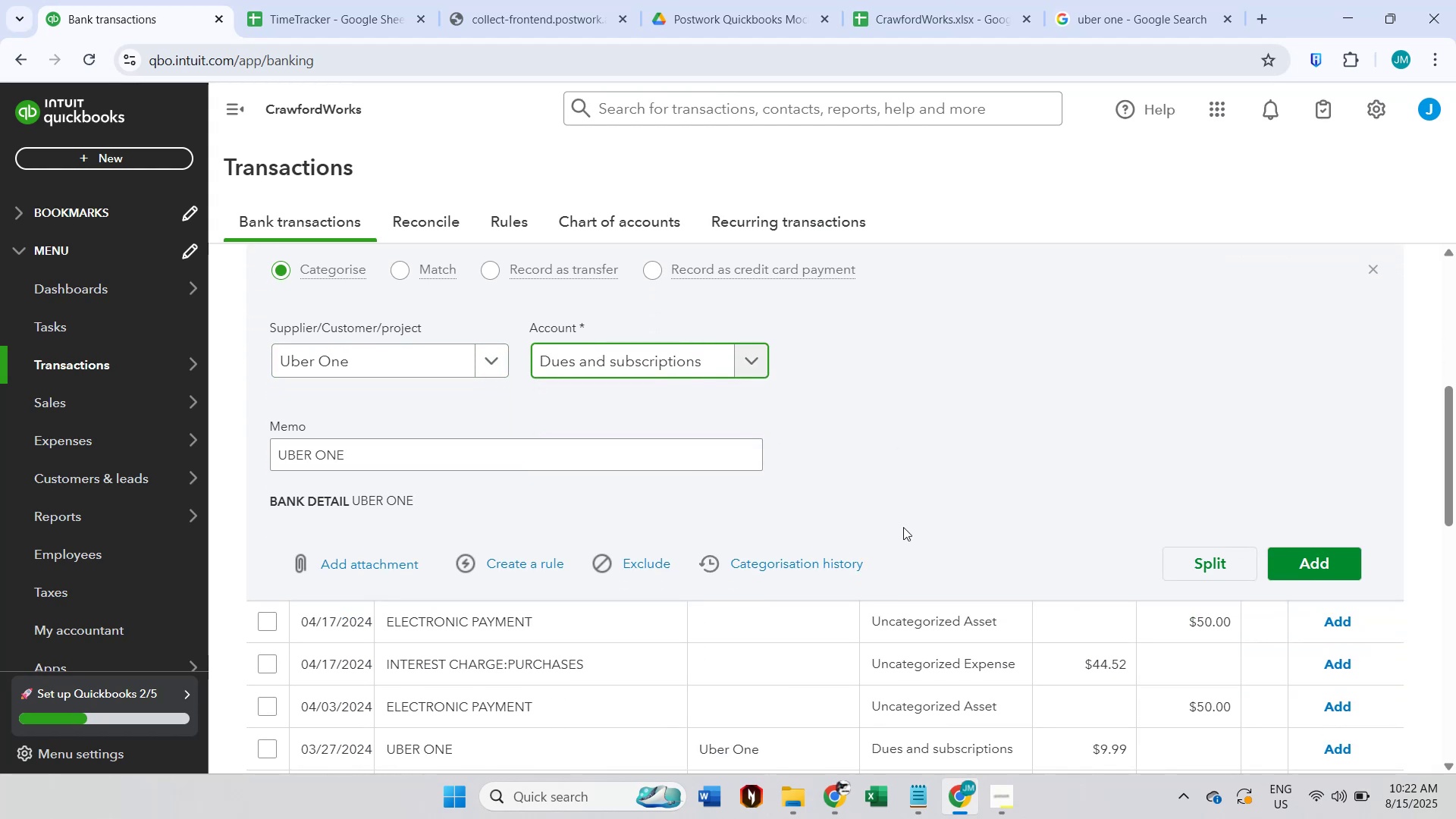 
scroll: coordinate [1019, 514], scroll_direction: up, amount: 1.0
 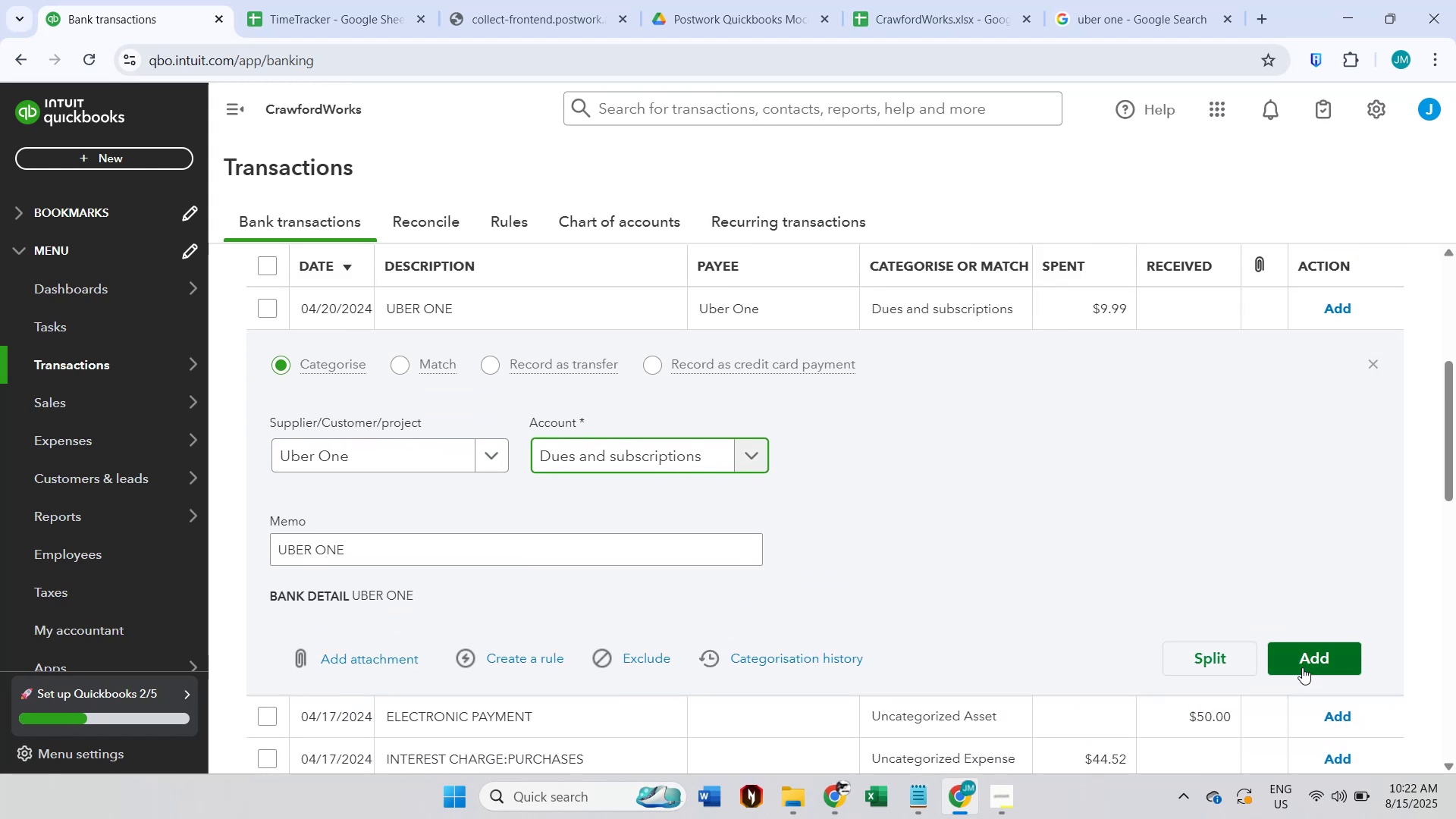 
left_click([1302, 667])
 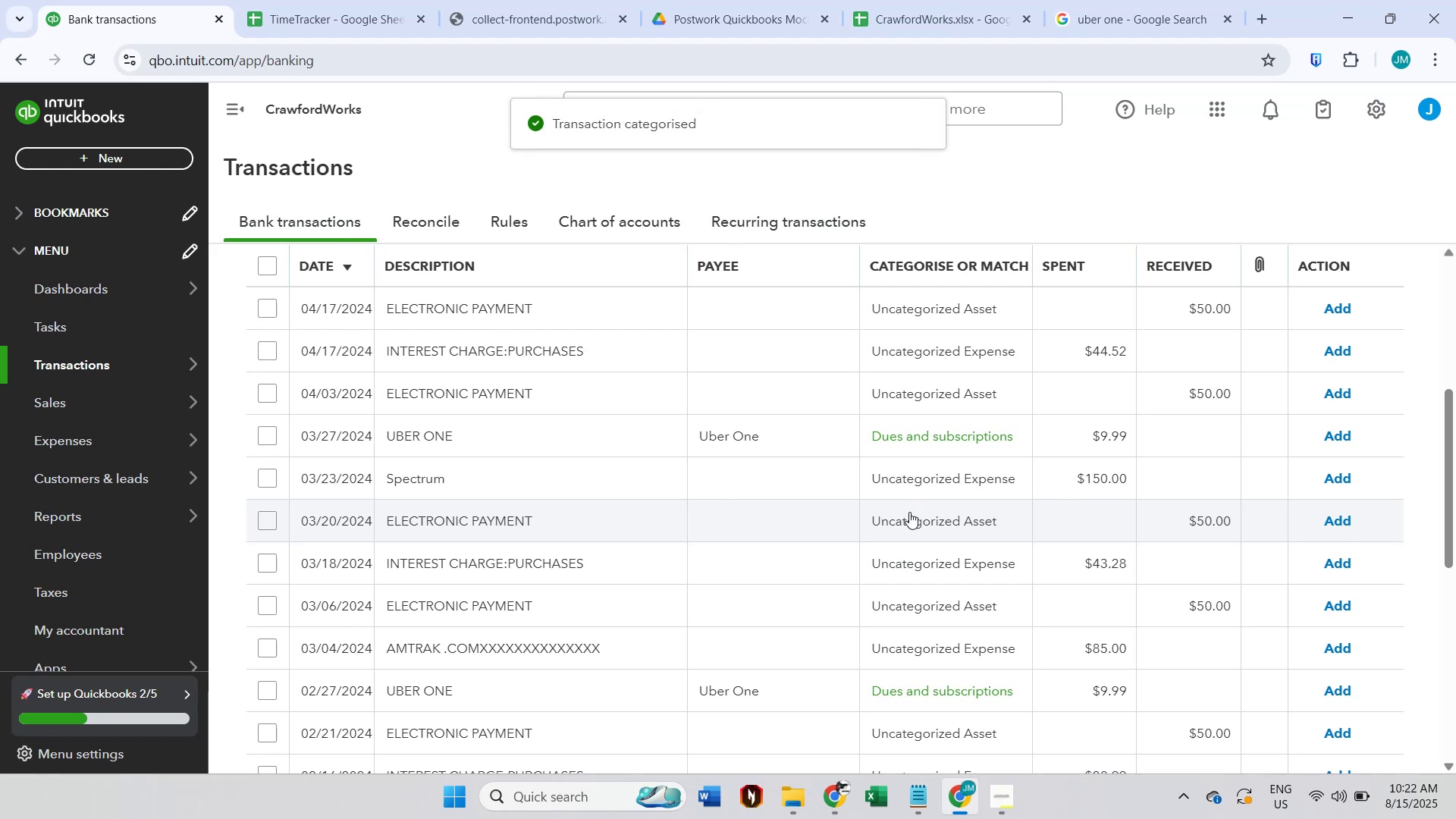 
scroll: coordinate [909, 512], scroll_direction: up, amount: 1.0
 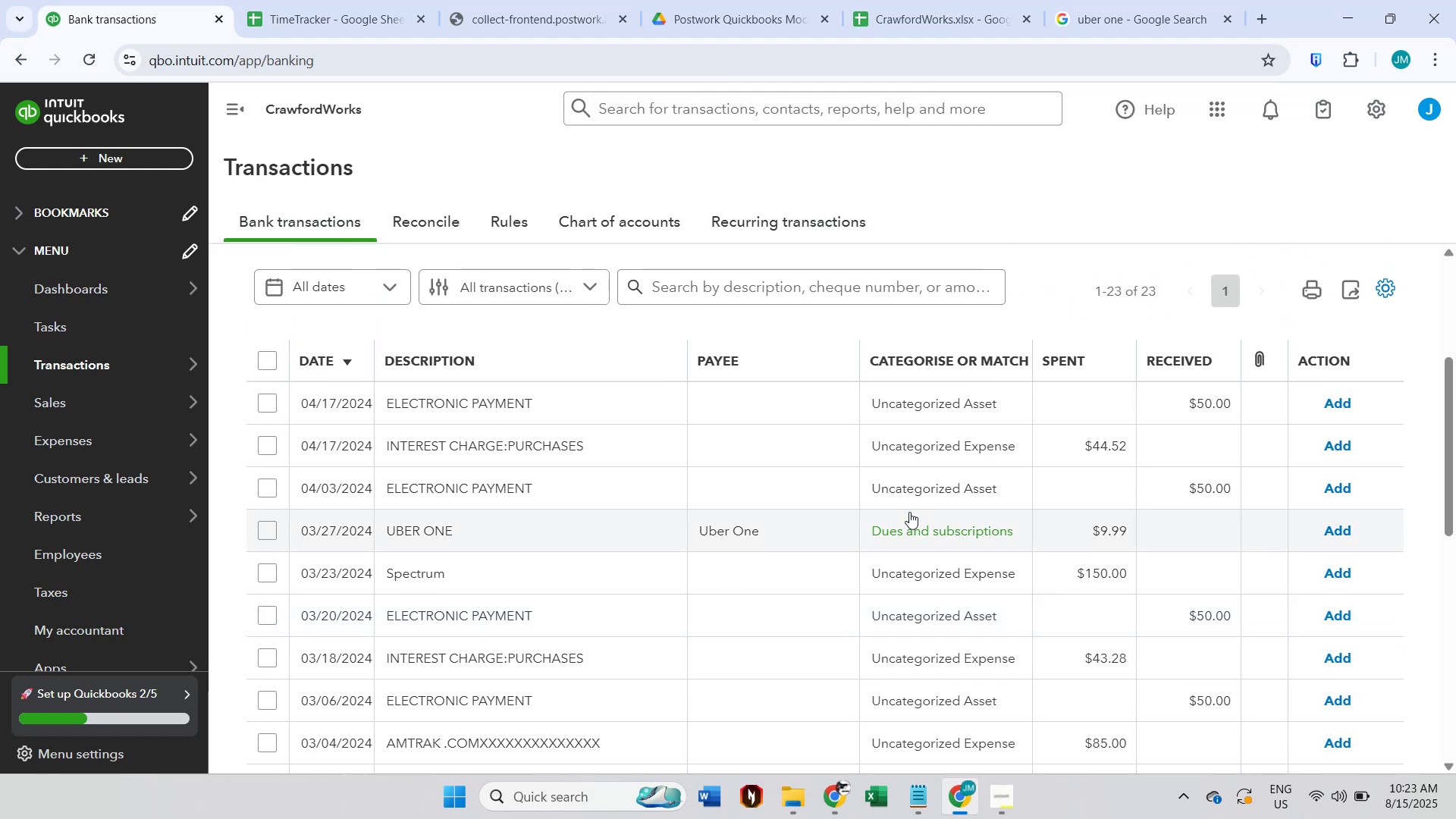 
wait(5.37)
 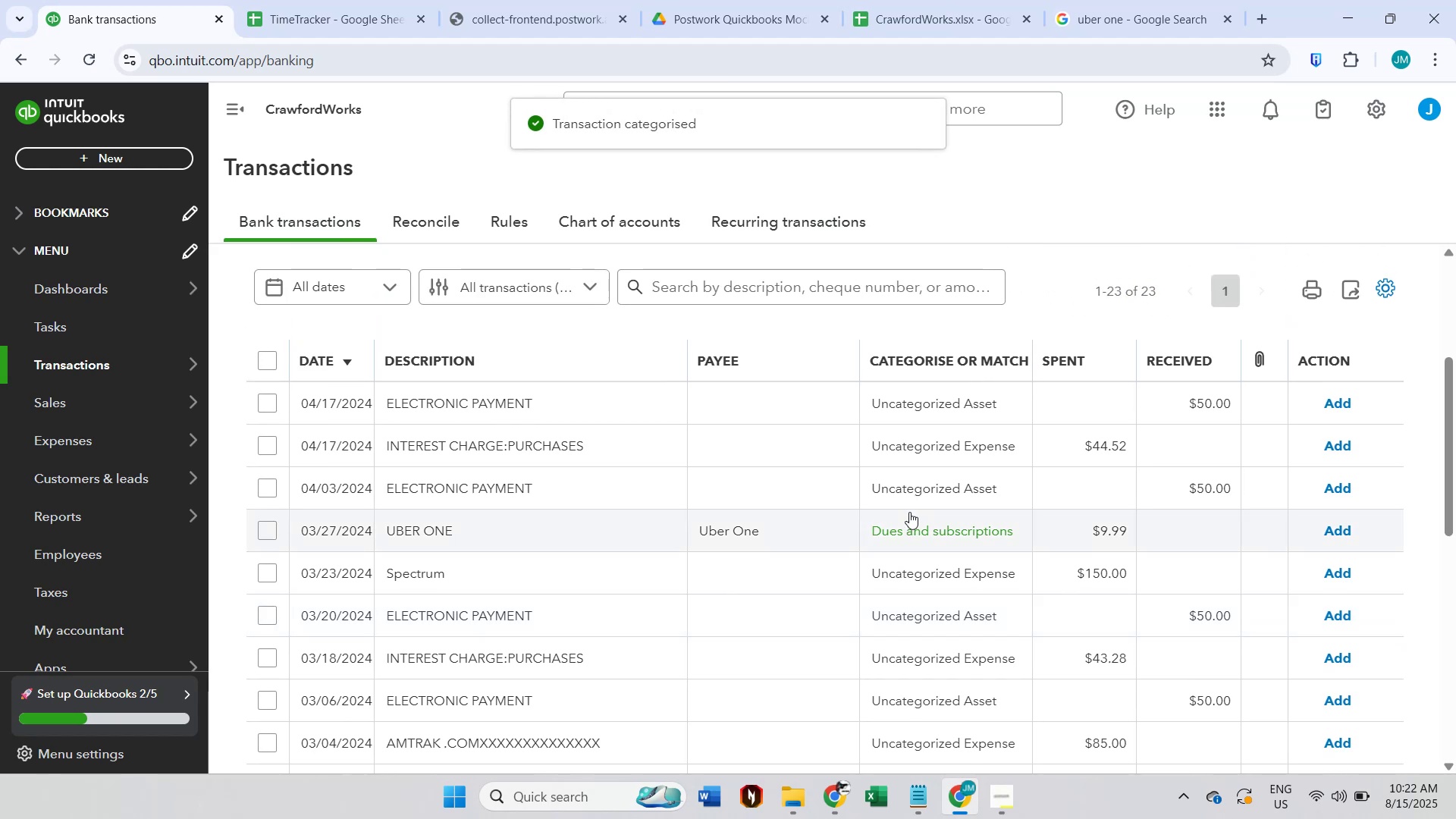 
left_click([583, 421])
 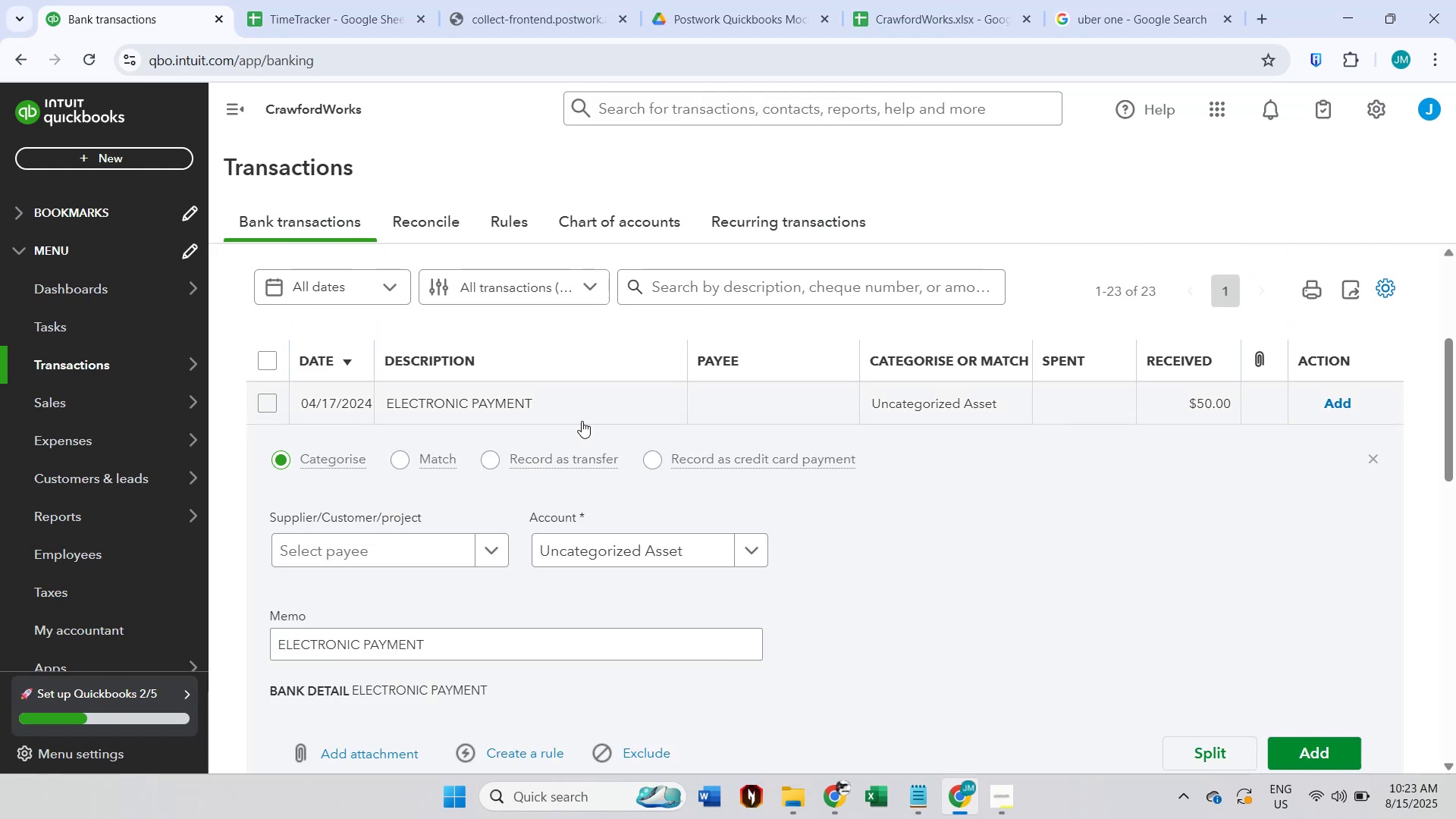 
scroll: coordinate [580, 420], scroll_direction: down, amount: 2.0
 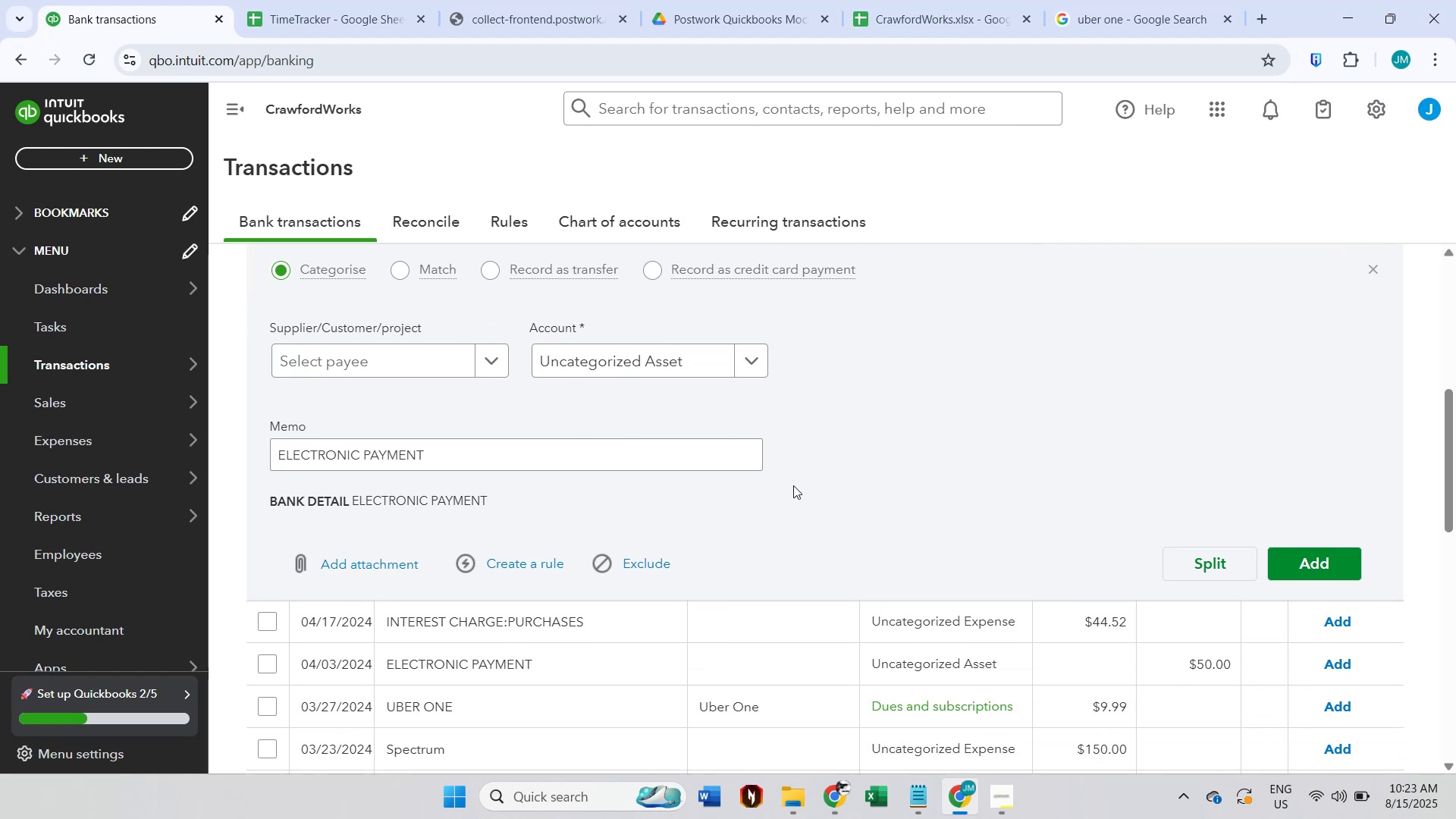 
scroll: coordinate [793, 485], scroll_direction: up, amount: 1.0
 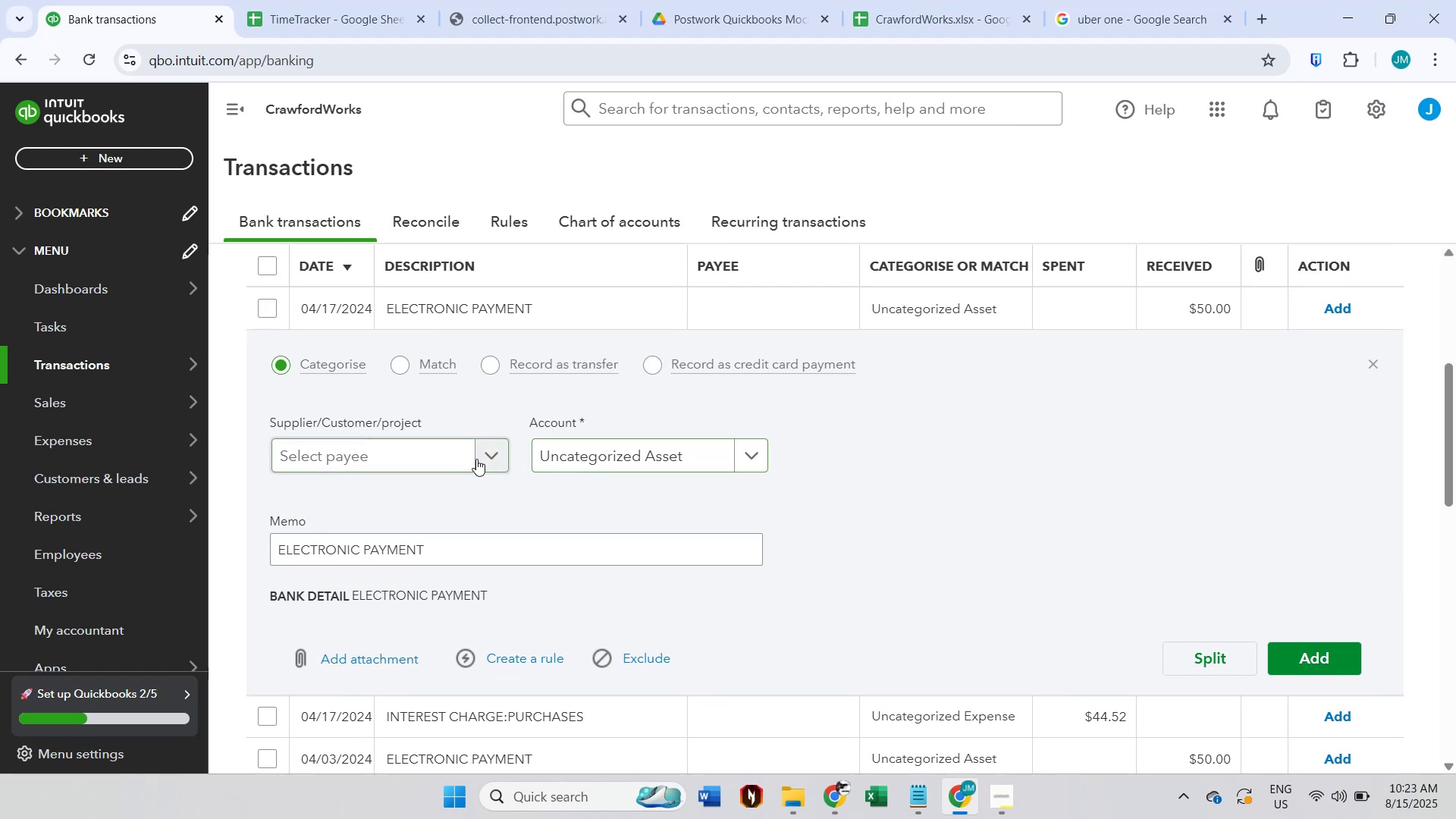 
left_click([622, 459])
 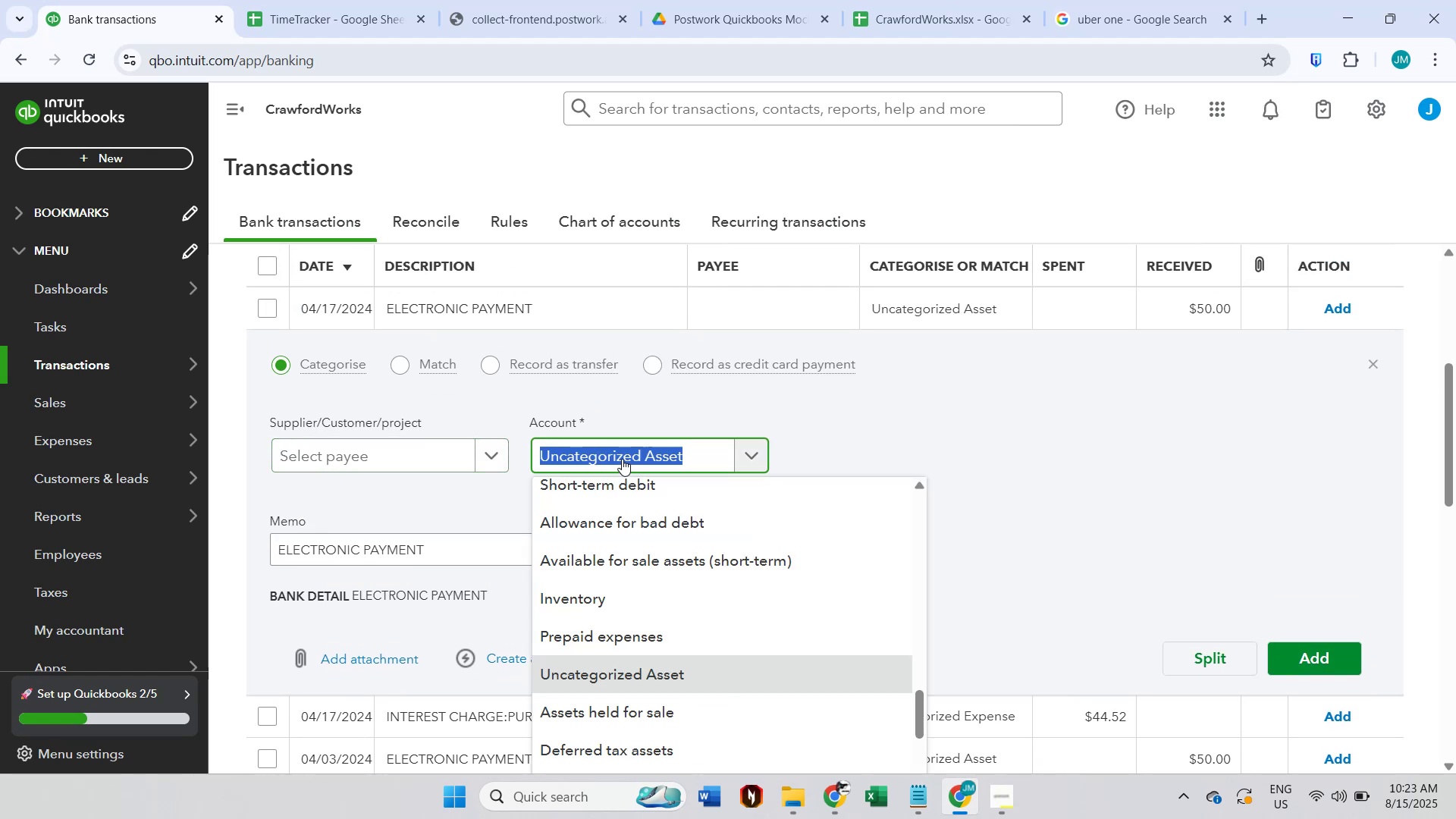 
type(pay)
 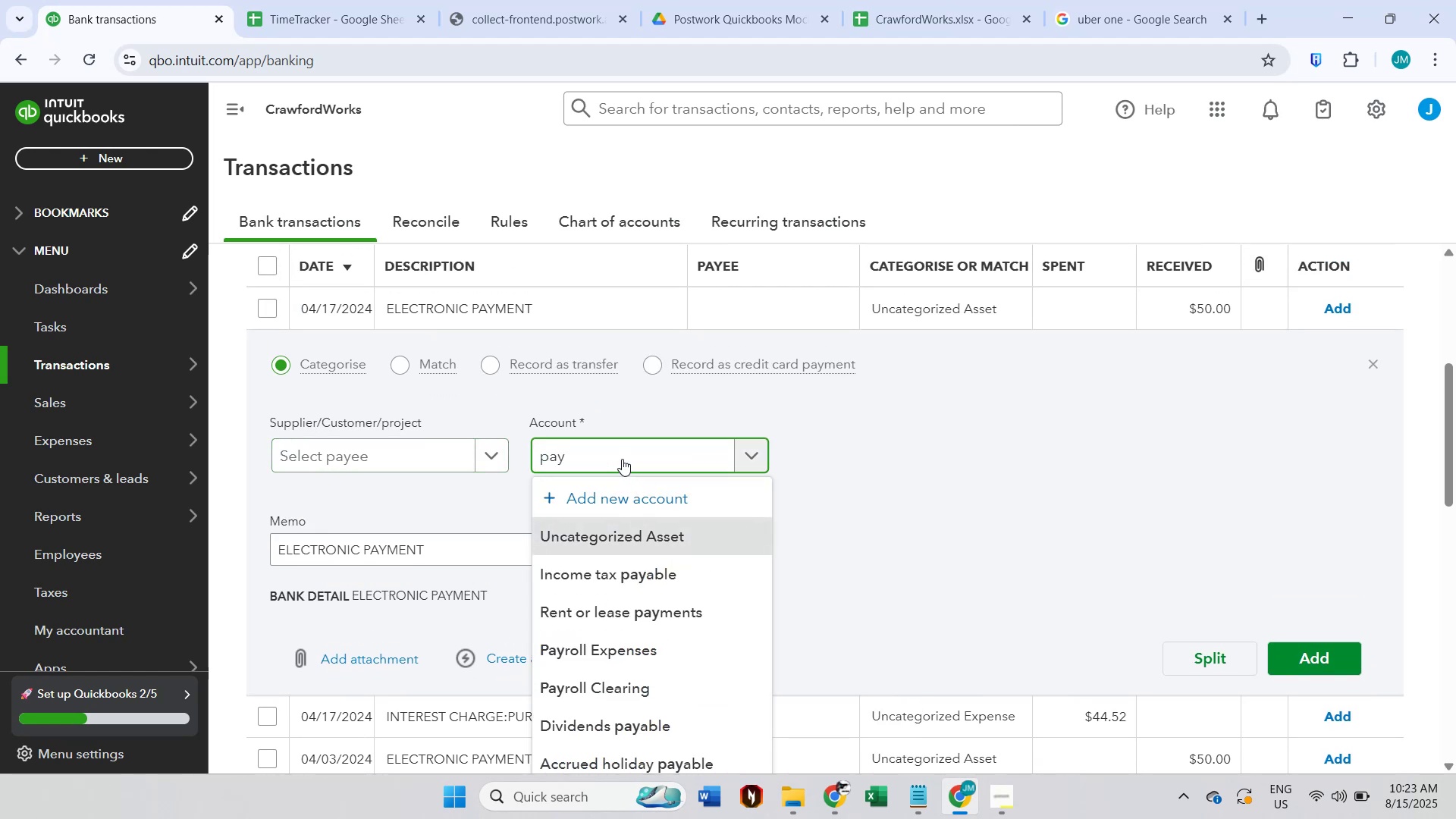 
scroll: coordinate [864, 508], scroll_direction: down, amount: 2.0
 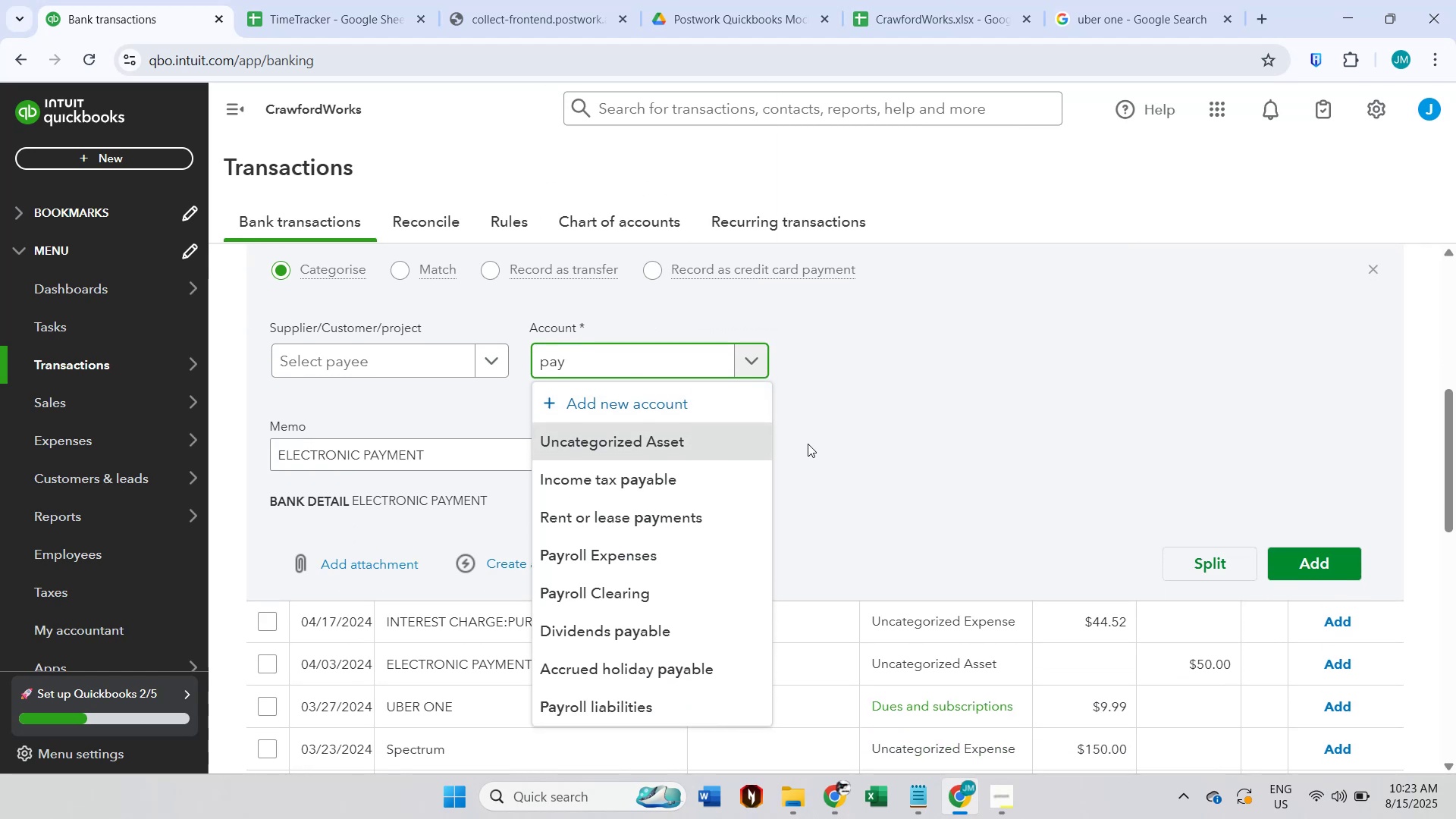 
left_click([711, 359])
 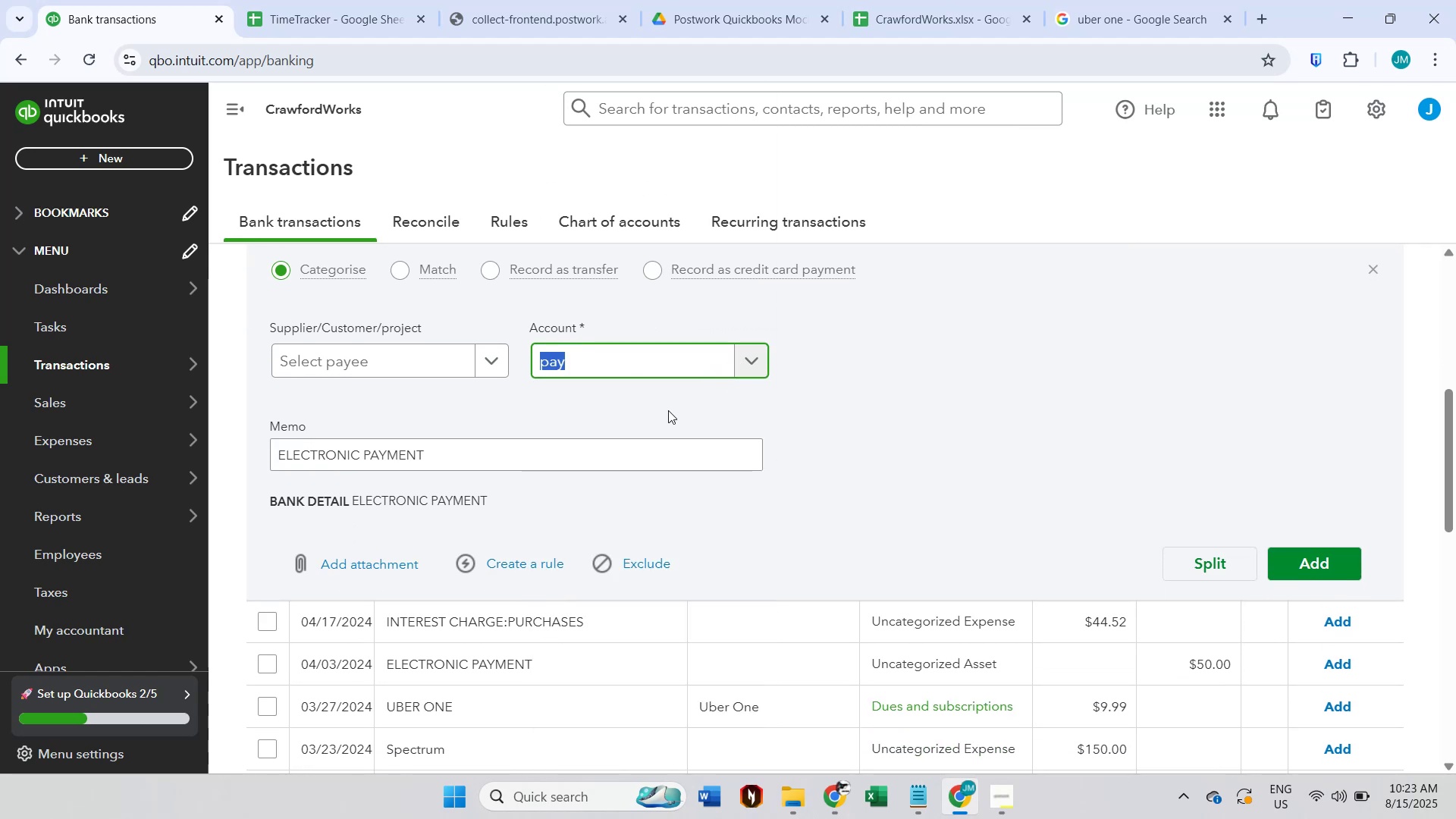 
key(Backspace)
 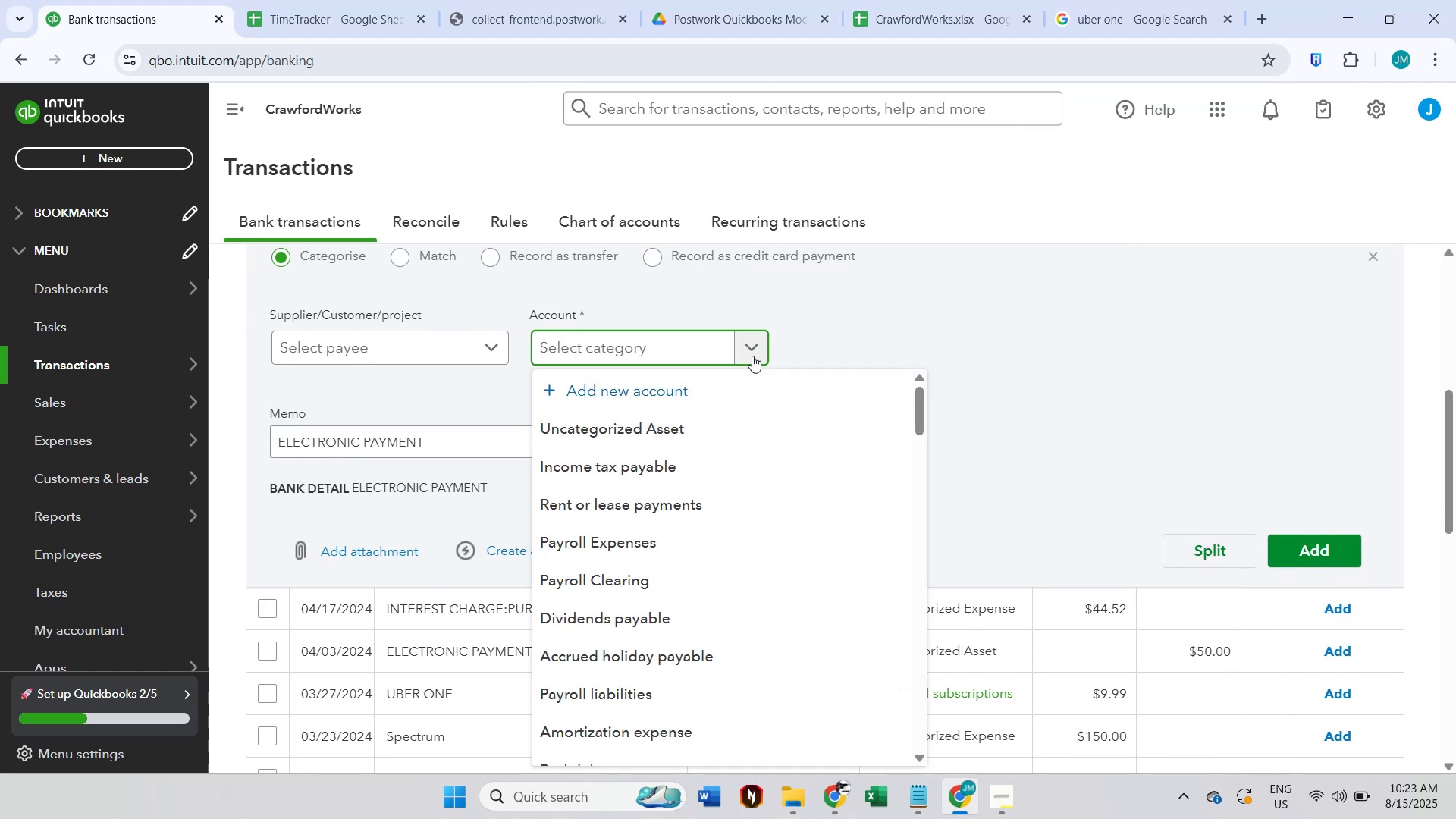 
scroll: coordinate [868, 448], scroll_direction: down, amount: 6.0
 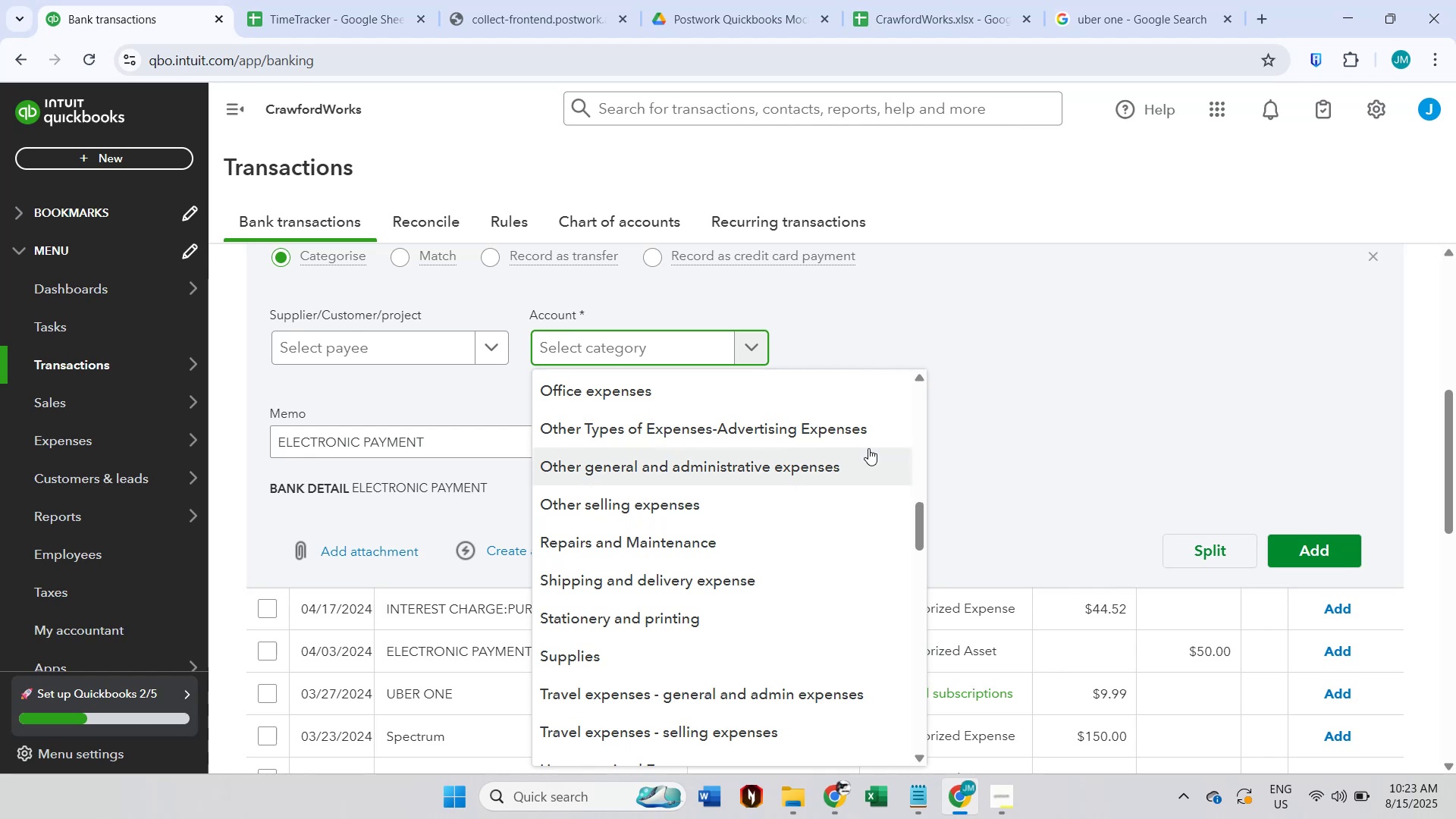 
wait(6.66)
 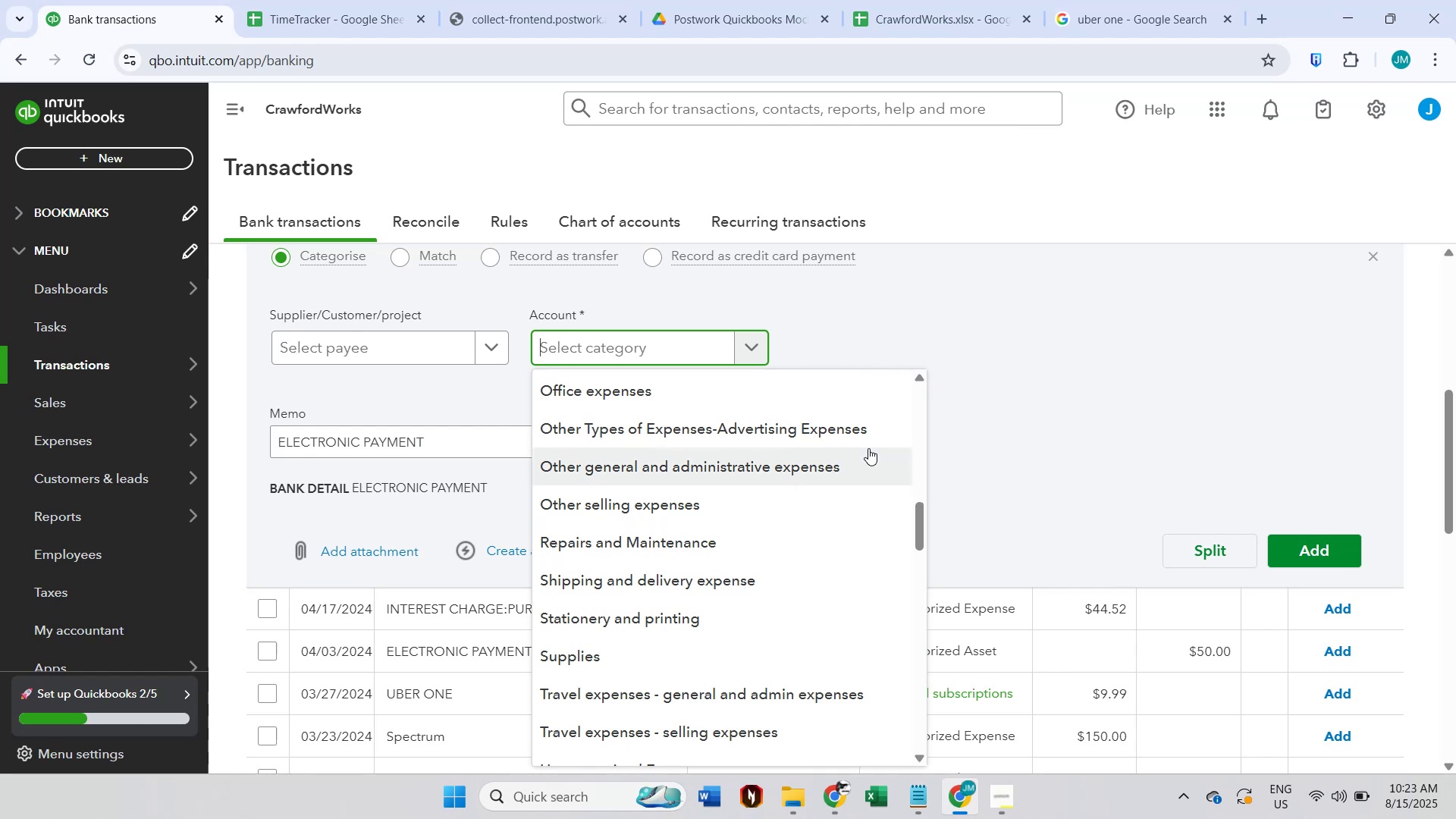 
scroll: coordinate [868, 448], scroll_direction: down, amount: 3.0
 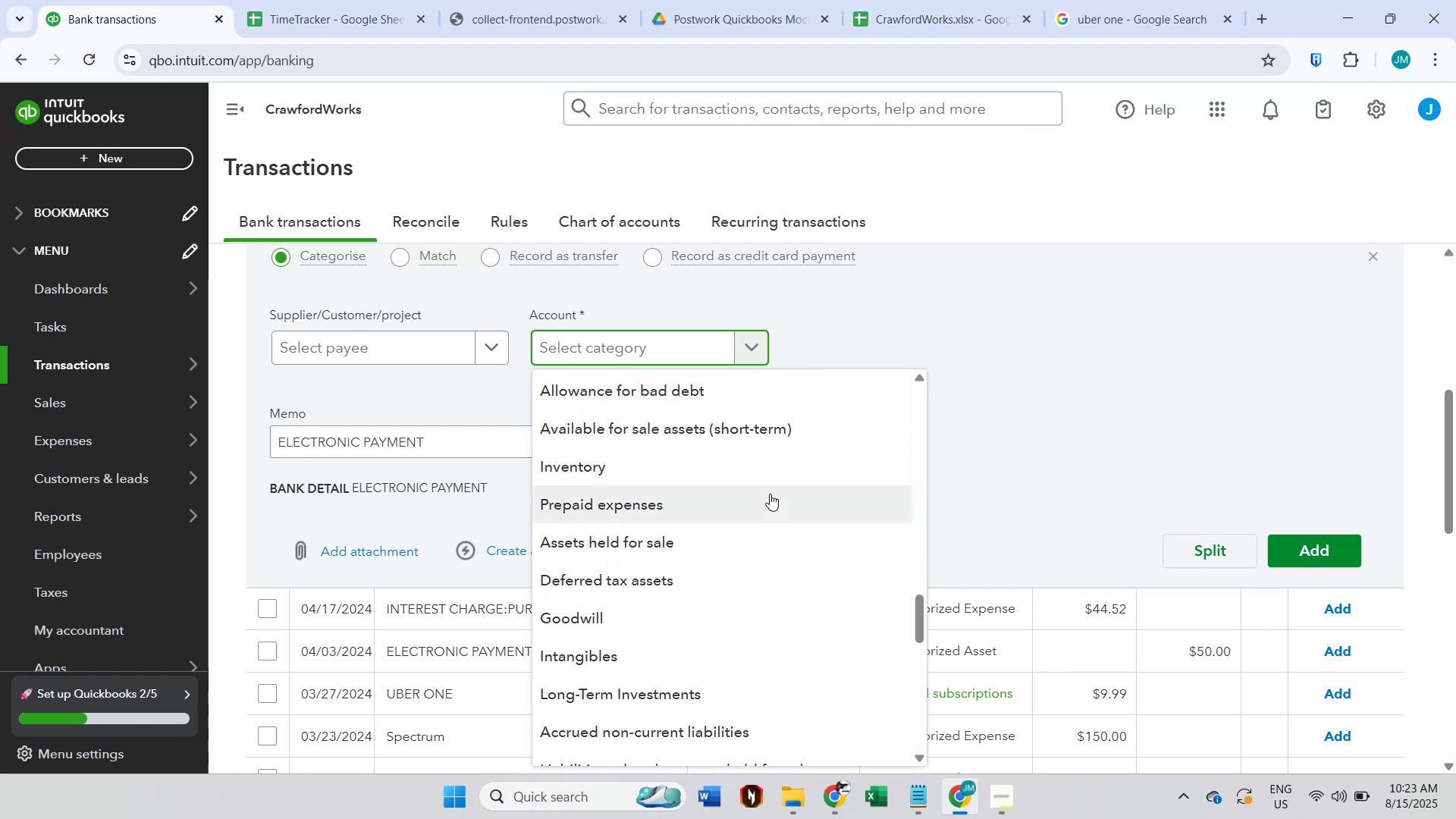 
wait(6.17)
 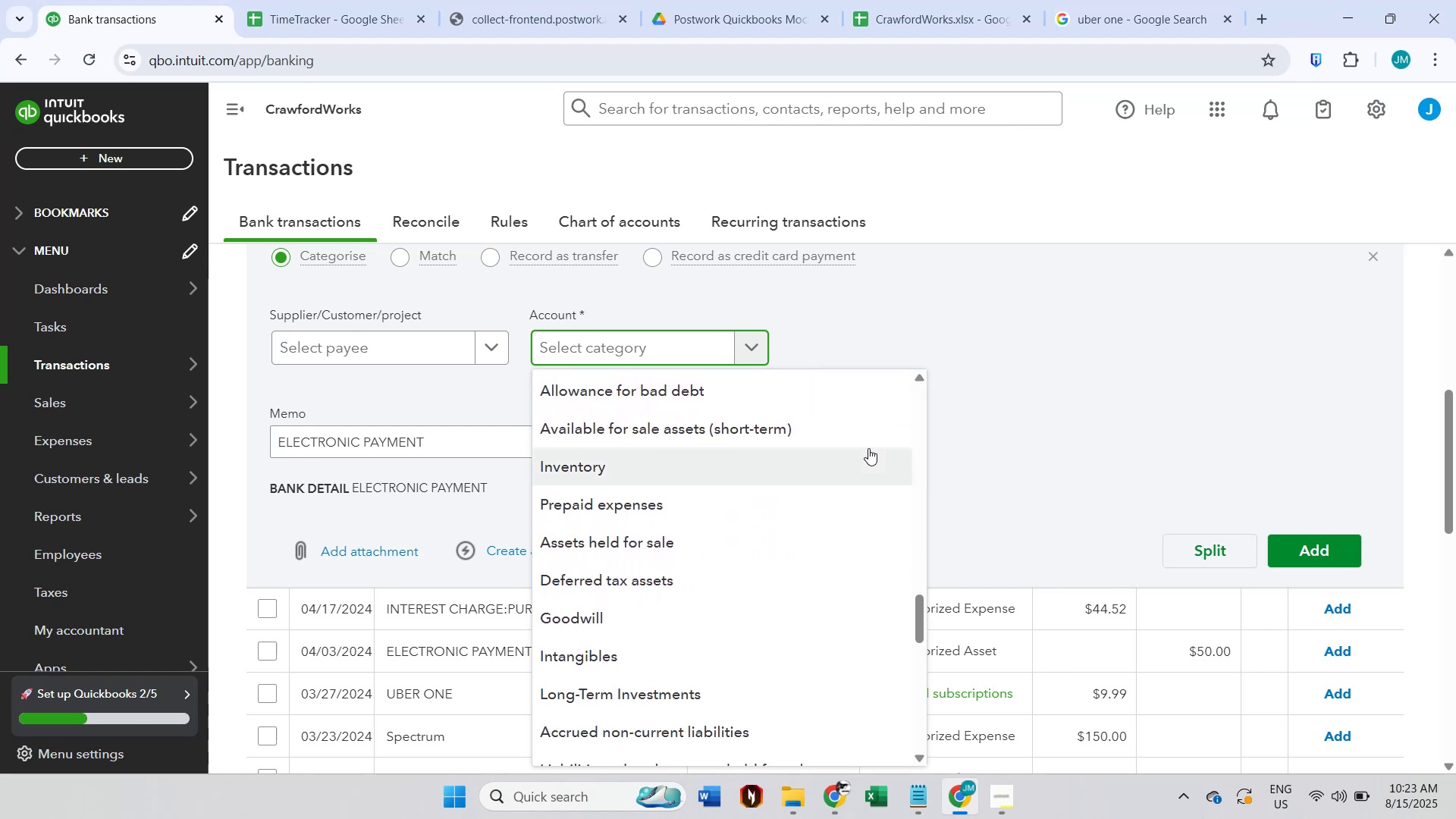 
left_click([1068, 444])
 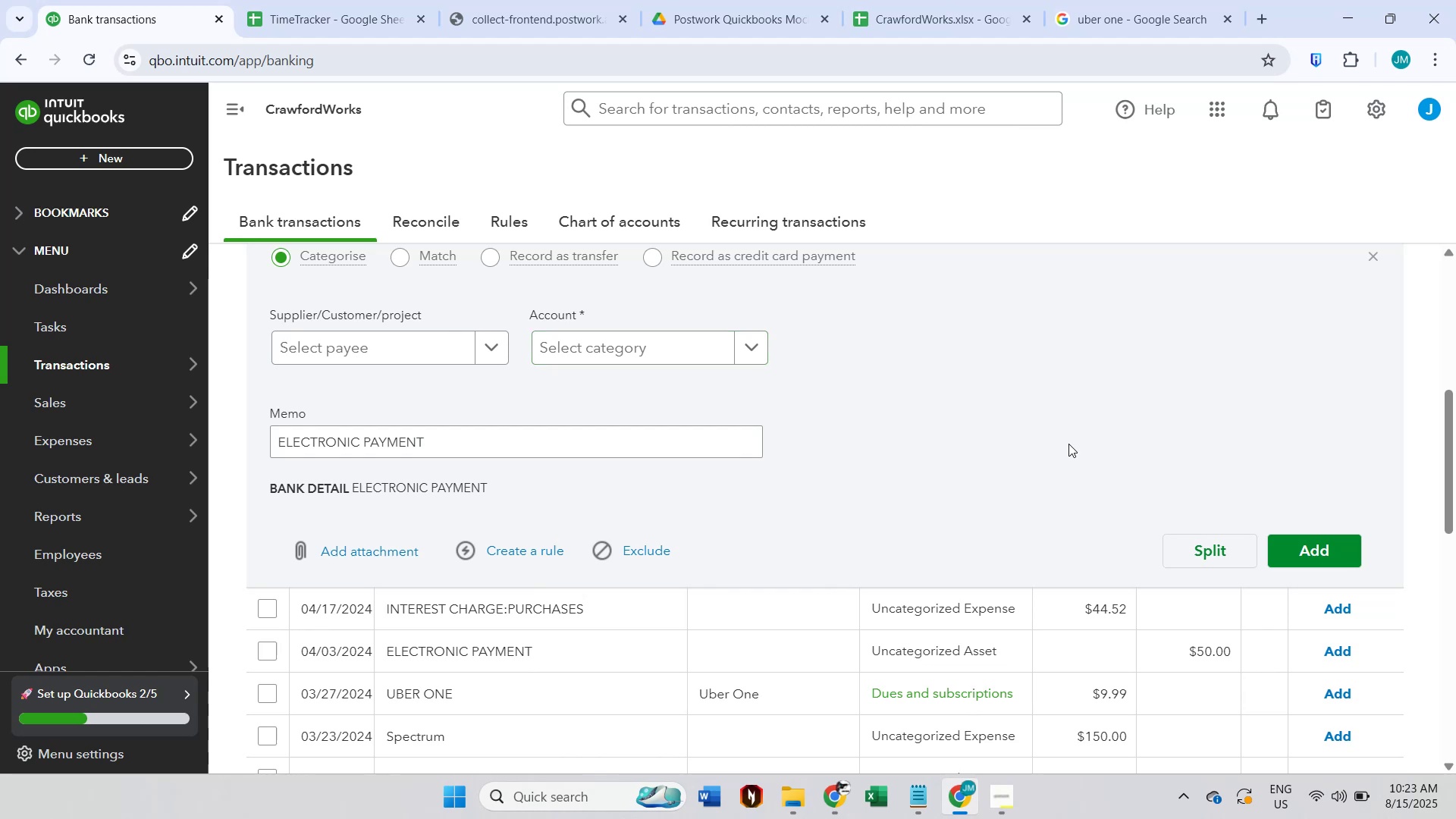 
scroll: coordinate [1068, 444], scroll_direction: down, amount: 2.0
 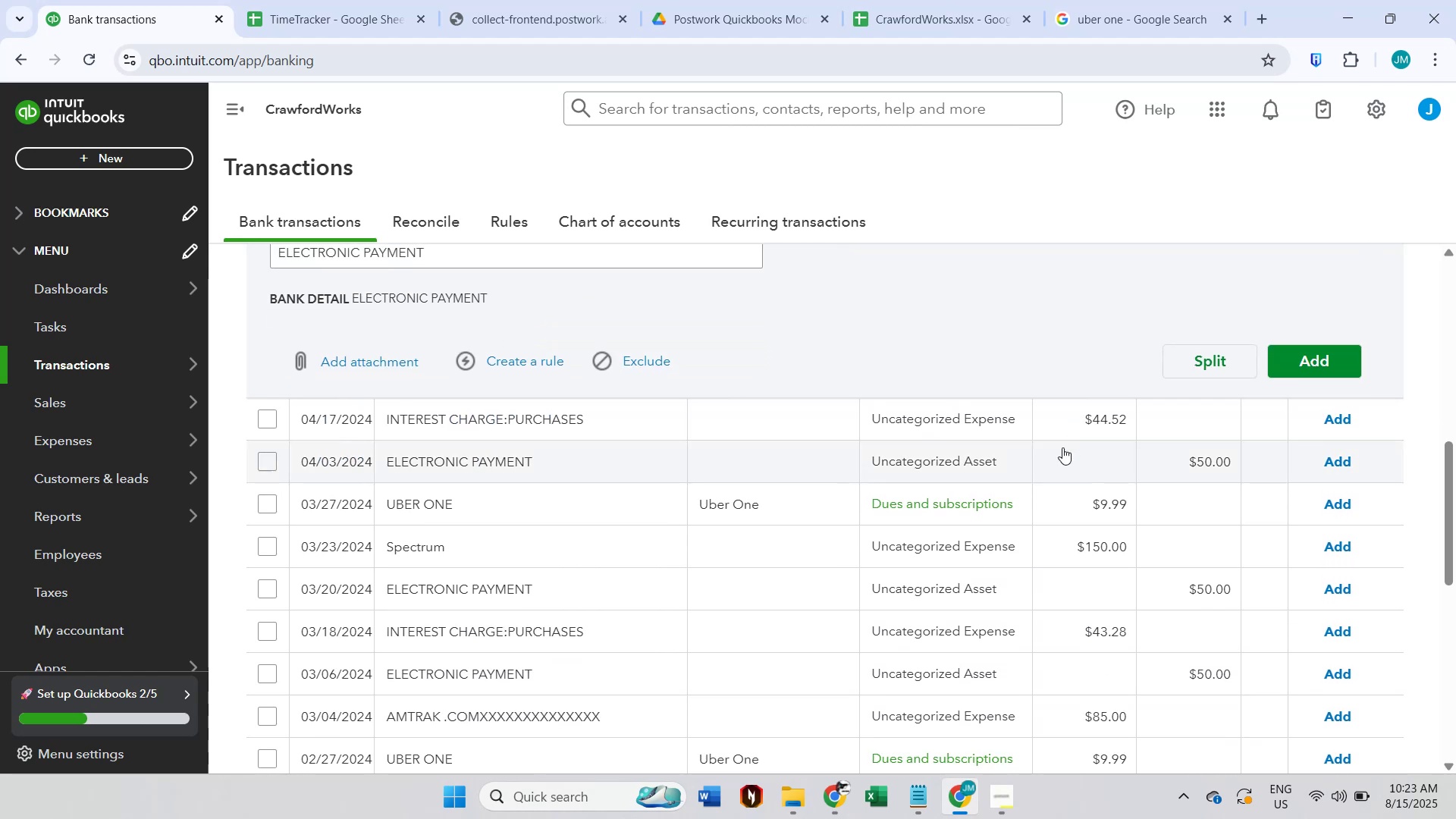 
scroll: coordinate [893, 636], scroll_direction: up, amount: 1.0
 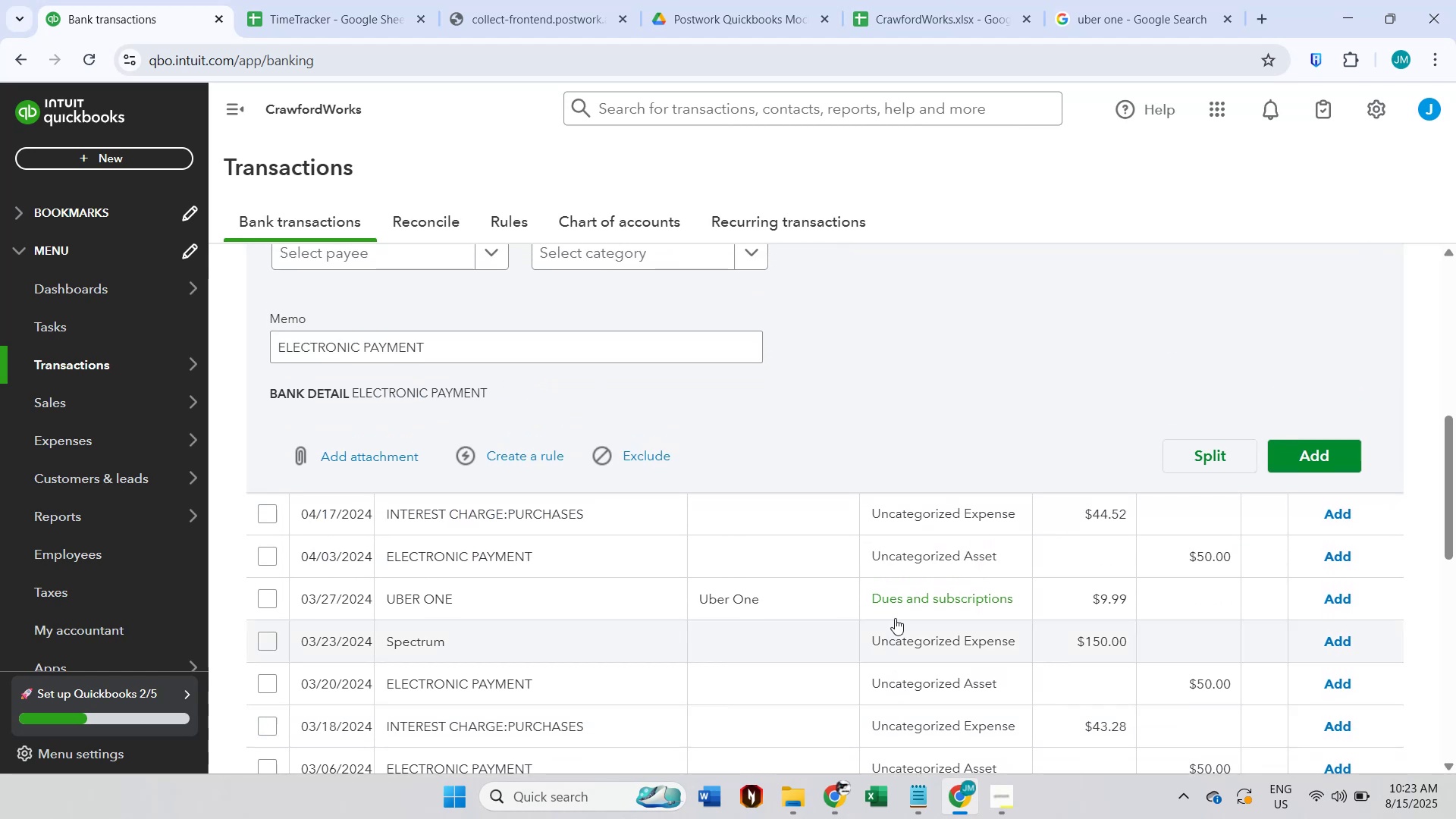 
scroll: coordinate [925, 276], scroll_direction: down, amount: 1.0
 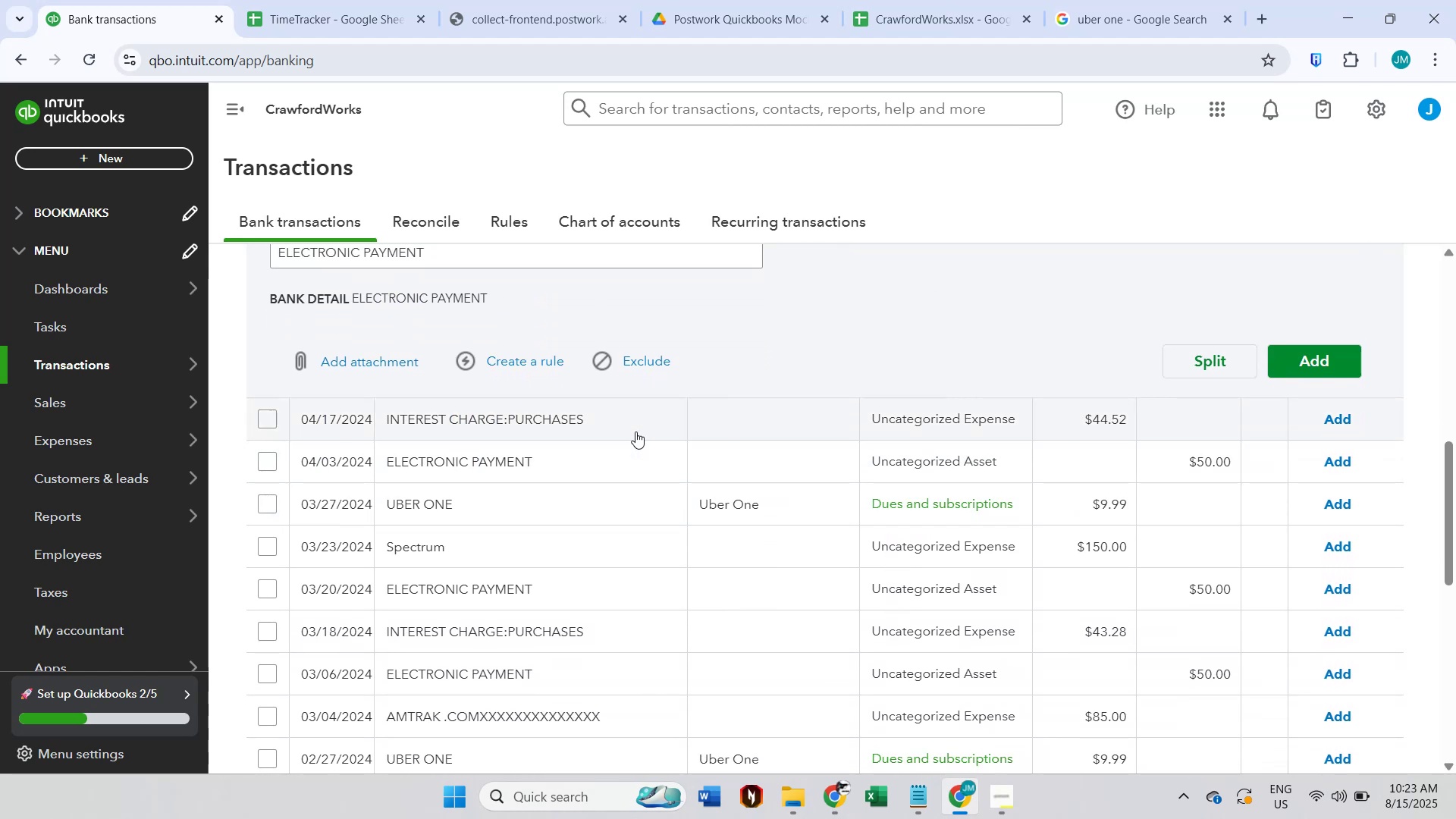 
left_click([639, 427])
 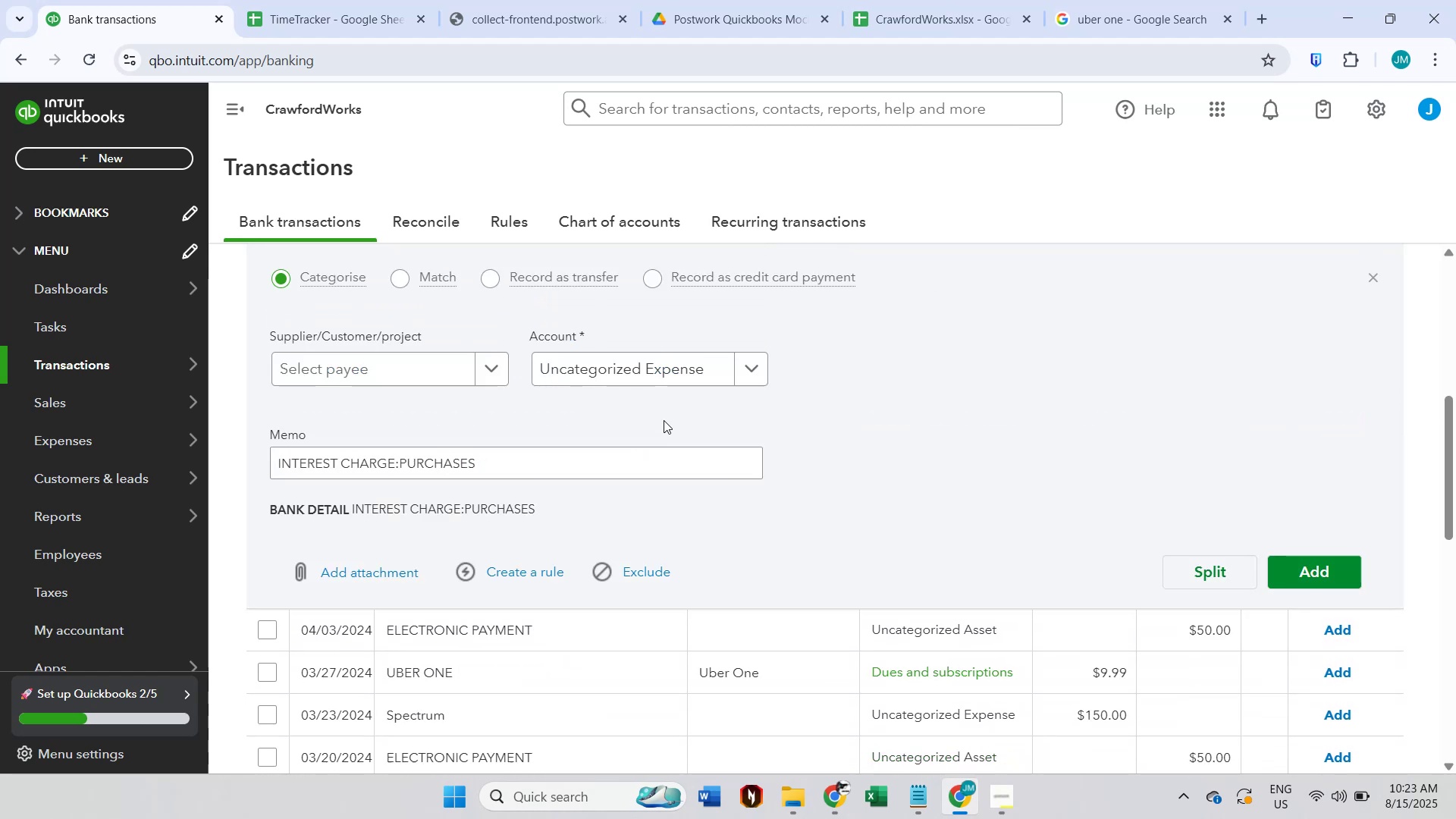 
left_click([692, 375])
 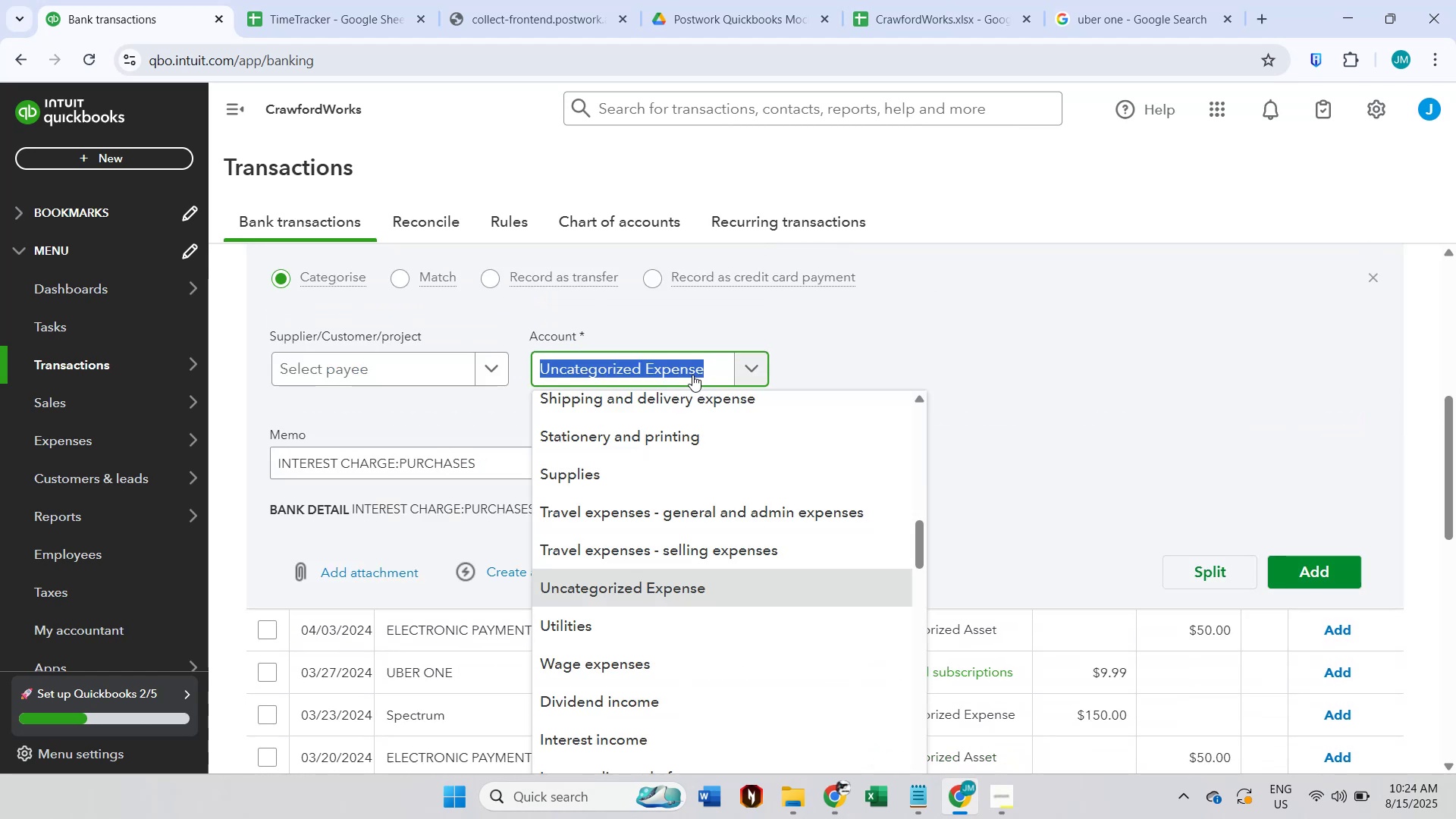 
type(inte)
 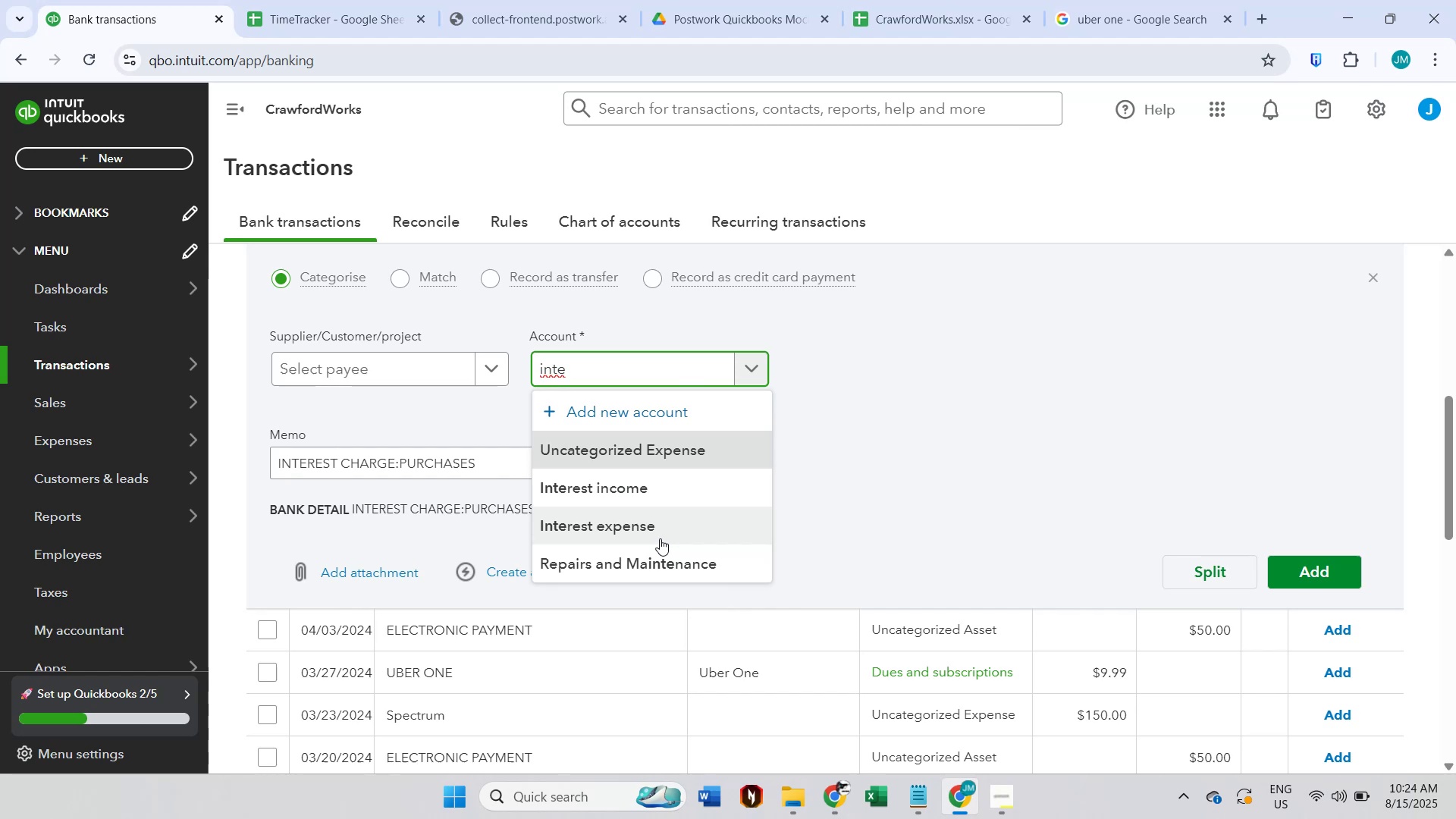 
left_click([661, 538])
 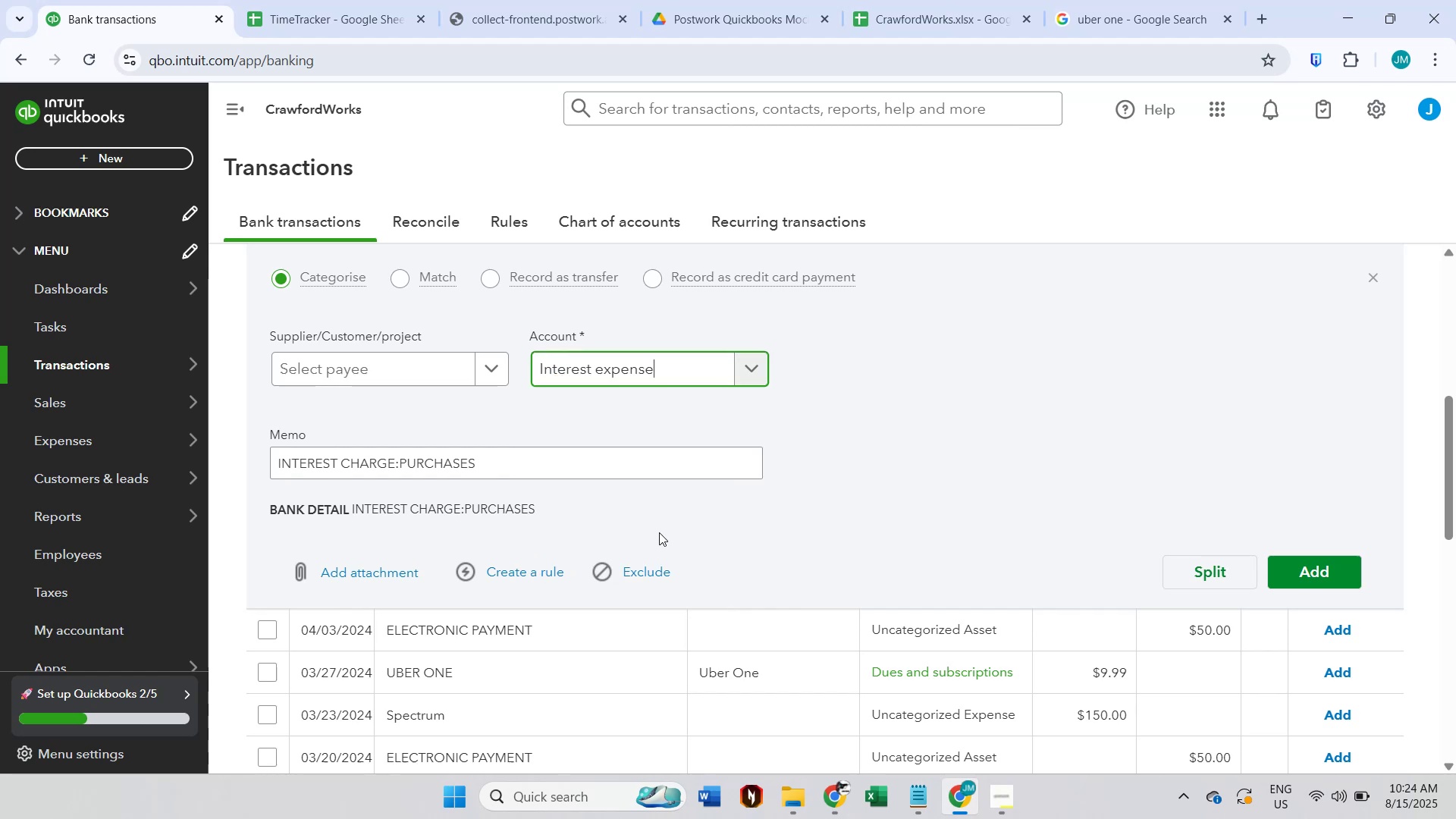 
left_click([404, 379])
 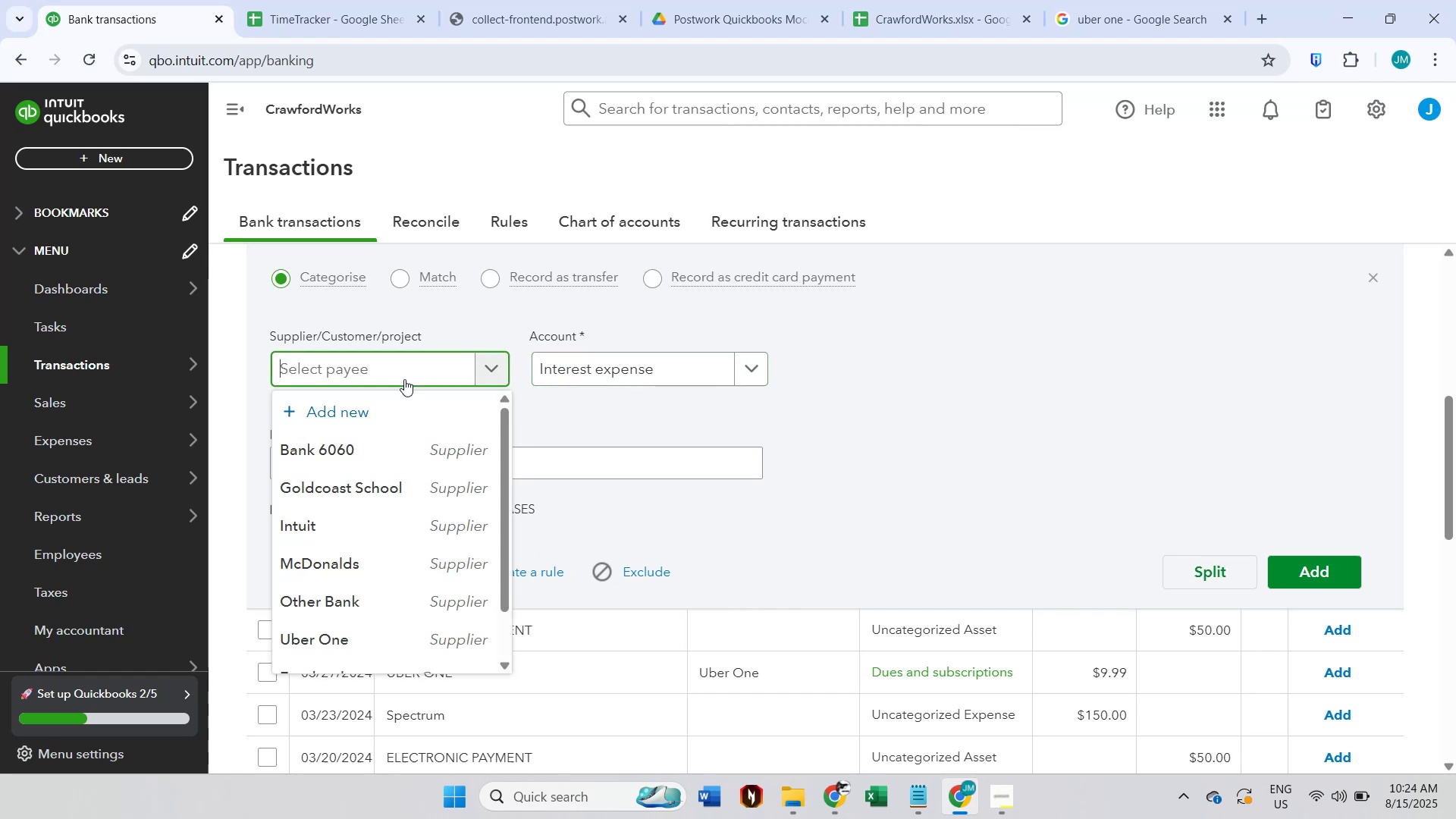 
wait(5.06)
 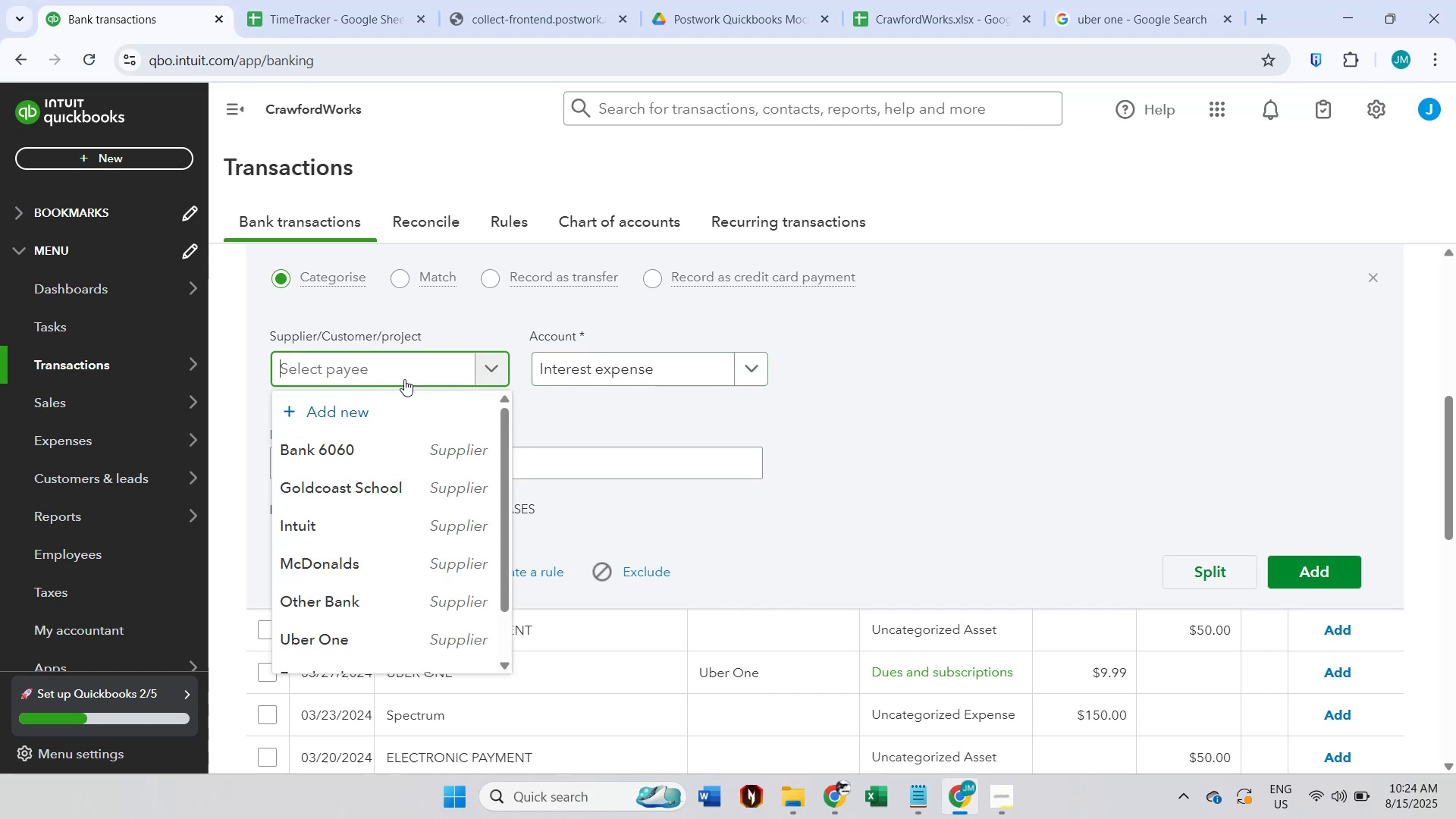 
type(CC )
 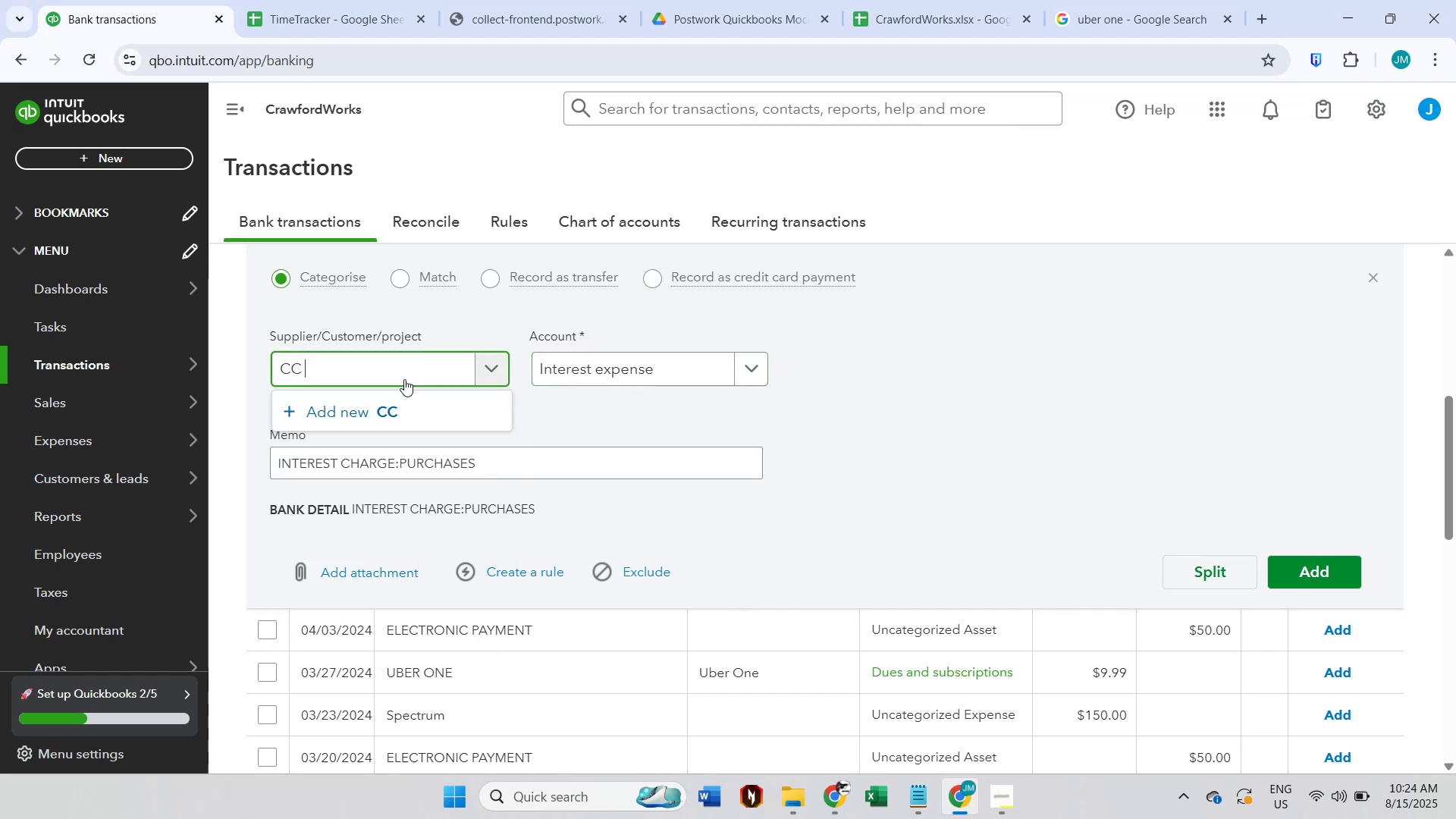 
scroll: coordinate [404, 379], scroll_direction: up, amount: 4.0
 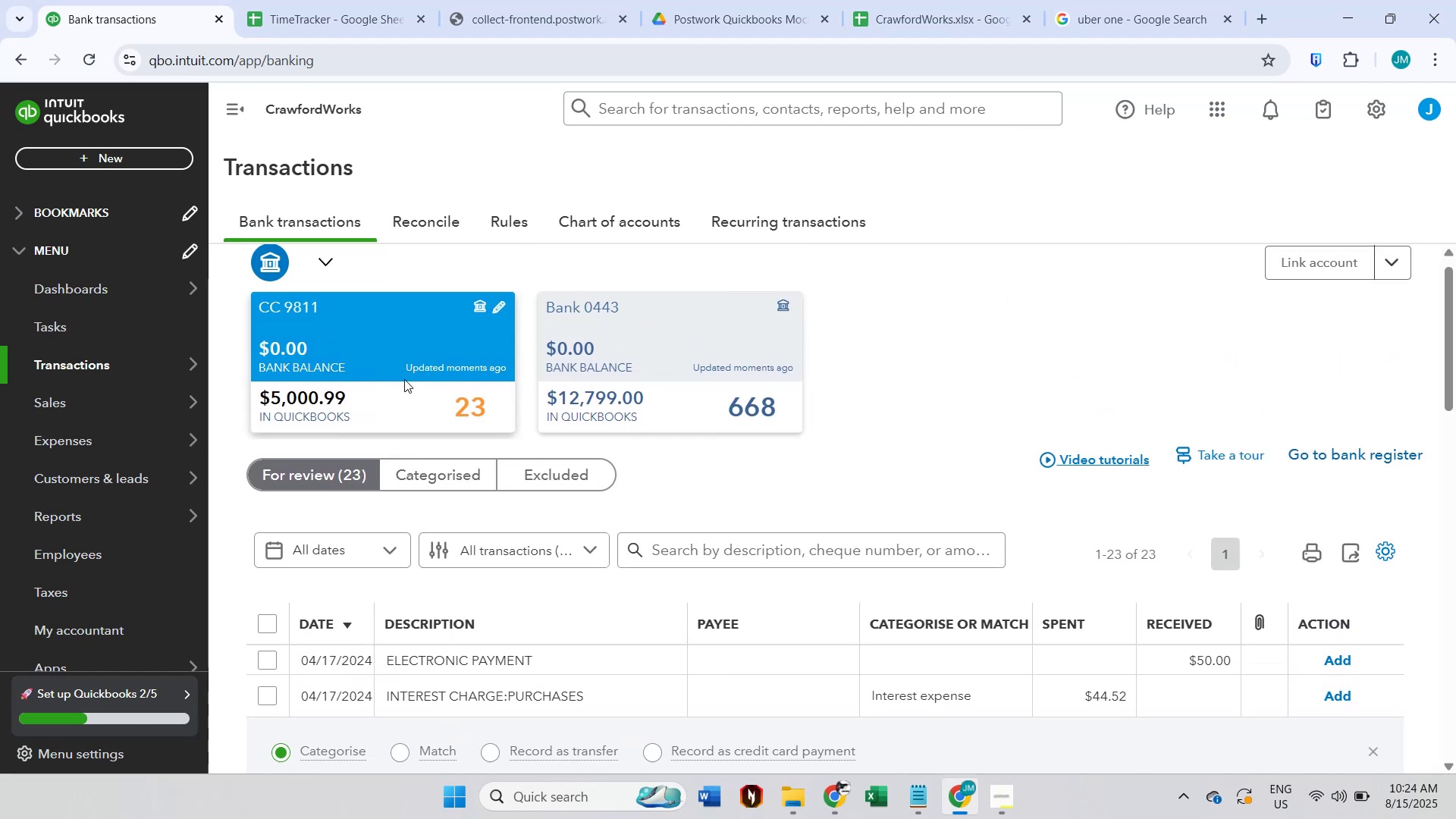 
scroll: coordinate [404, 379], scroll_direction: down, amount: 1.0
 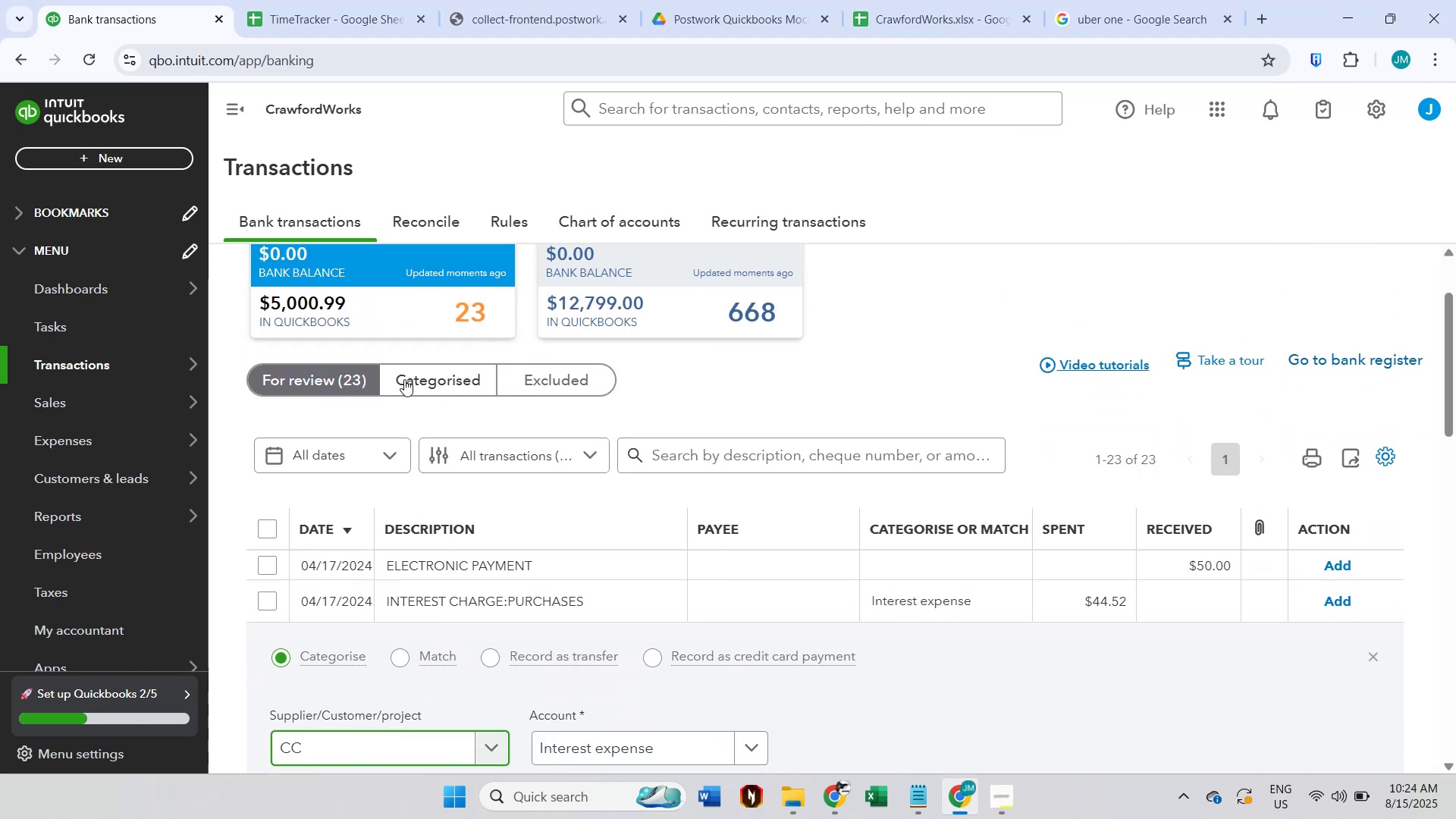 
key(Numpad9)
 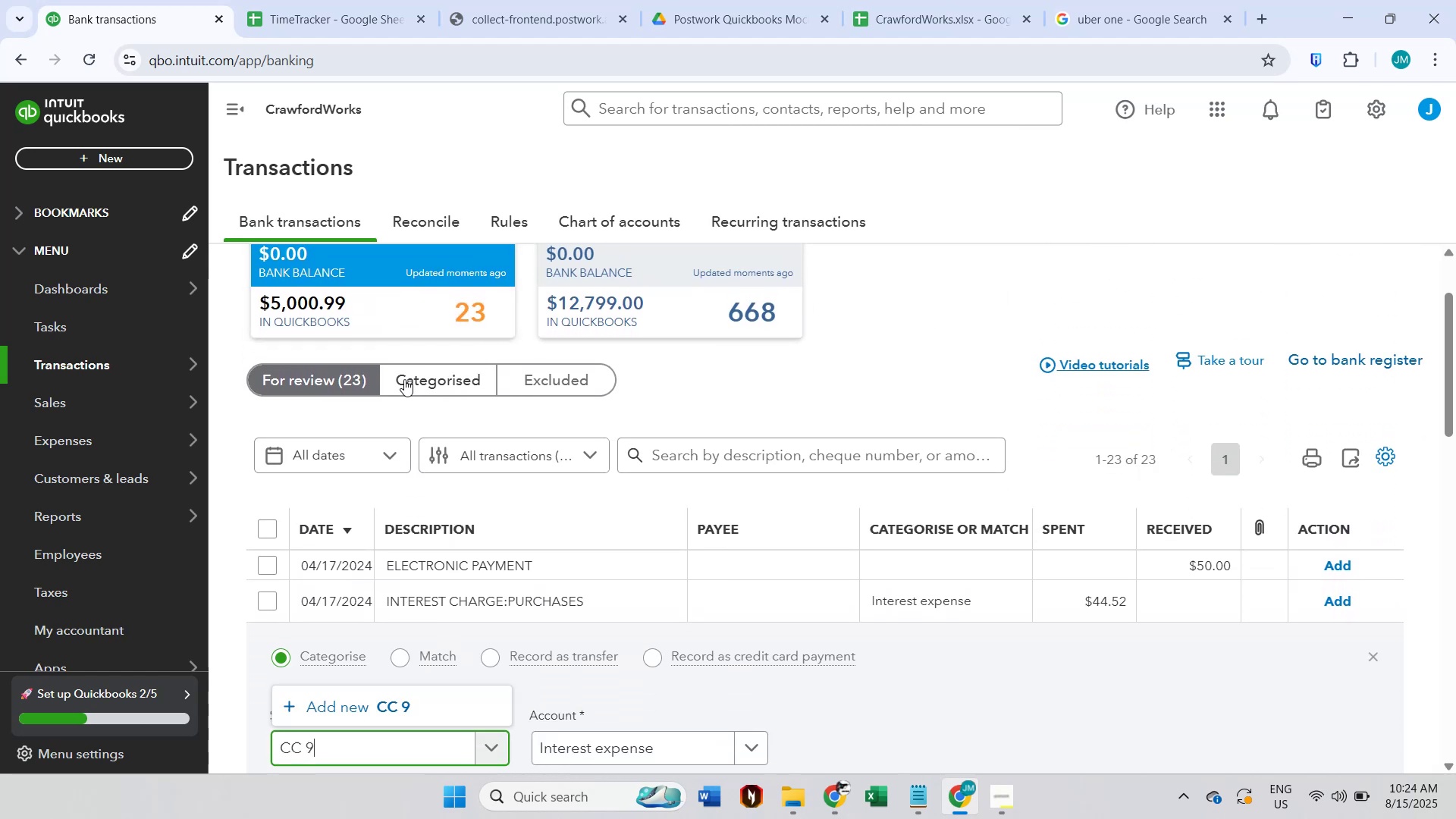 
key(Numpad8)
 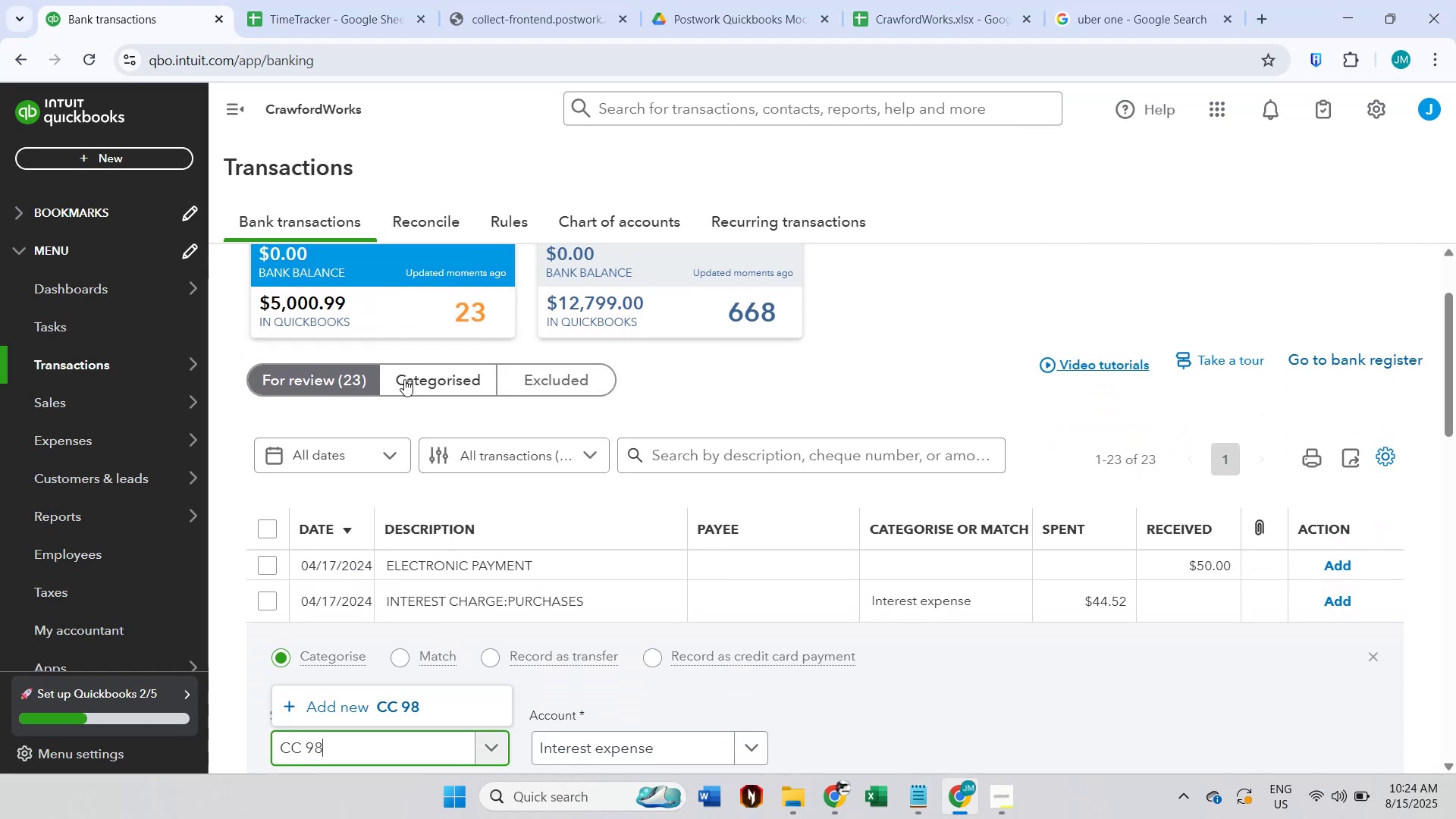 
key(Numpad1)
 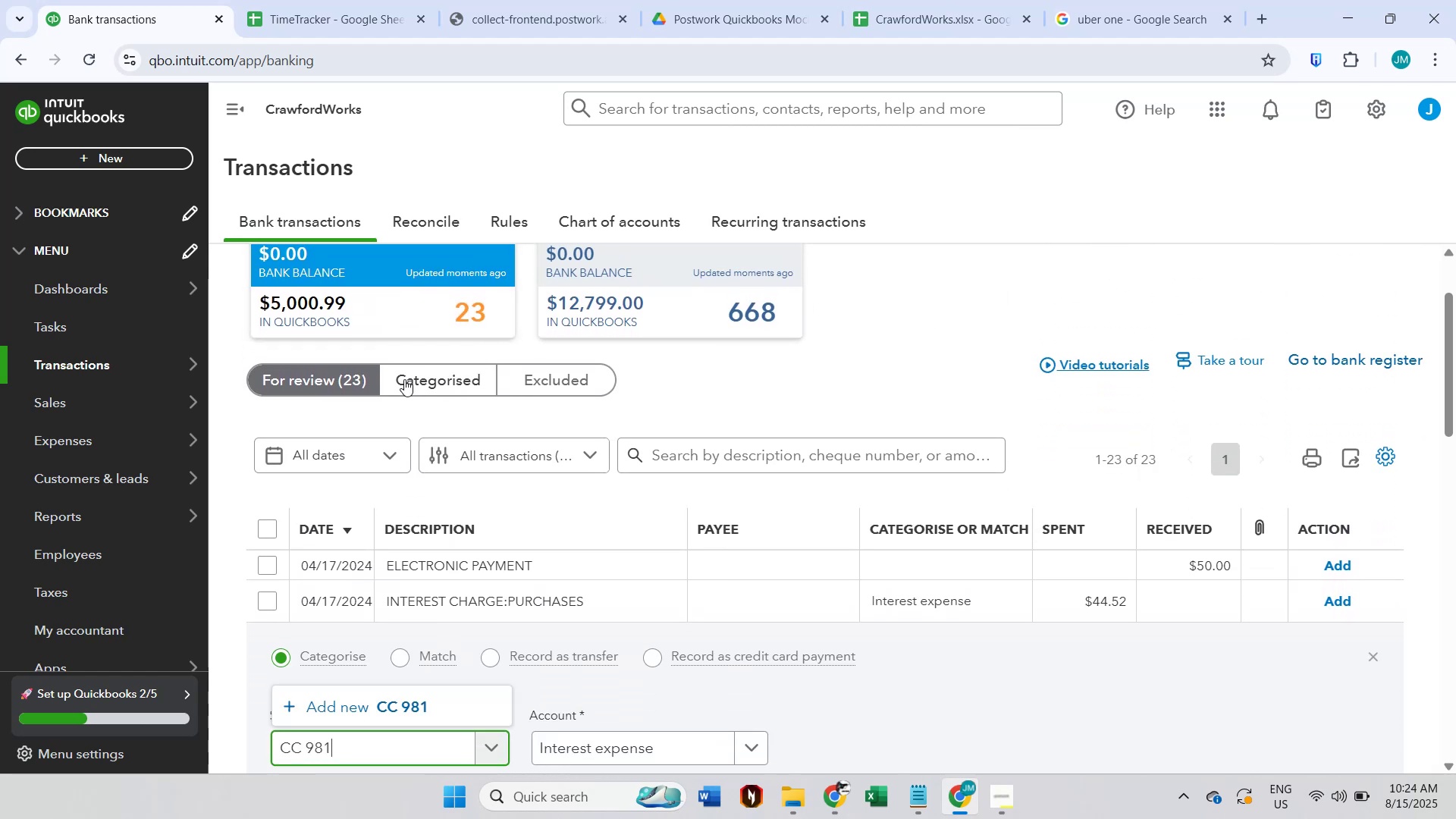 
key(Numpad1)
 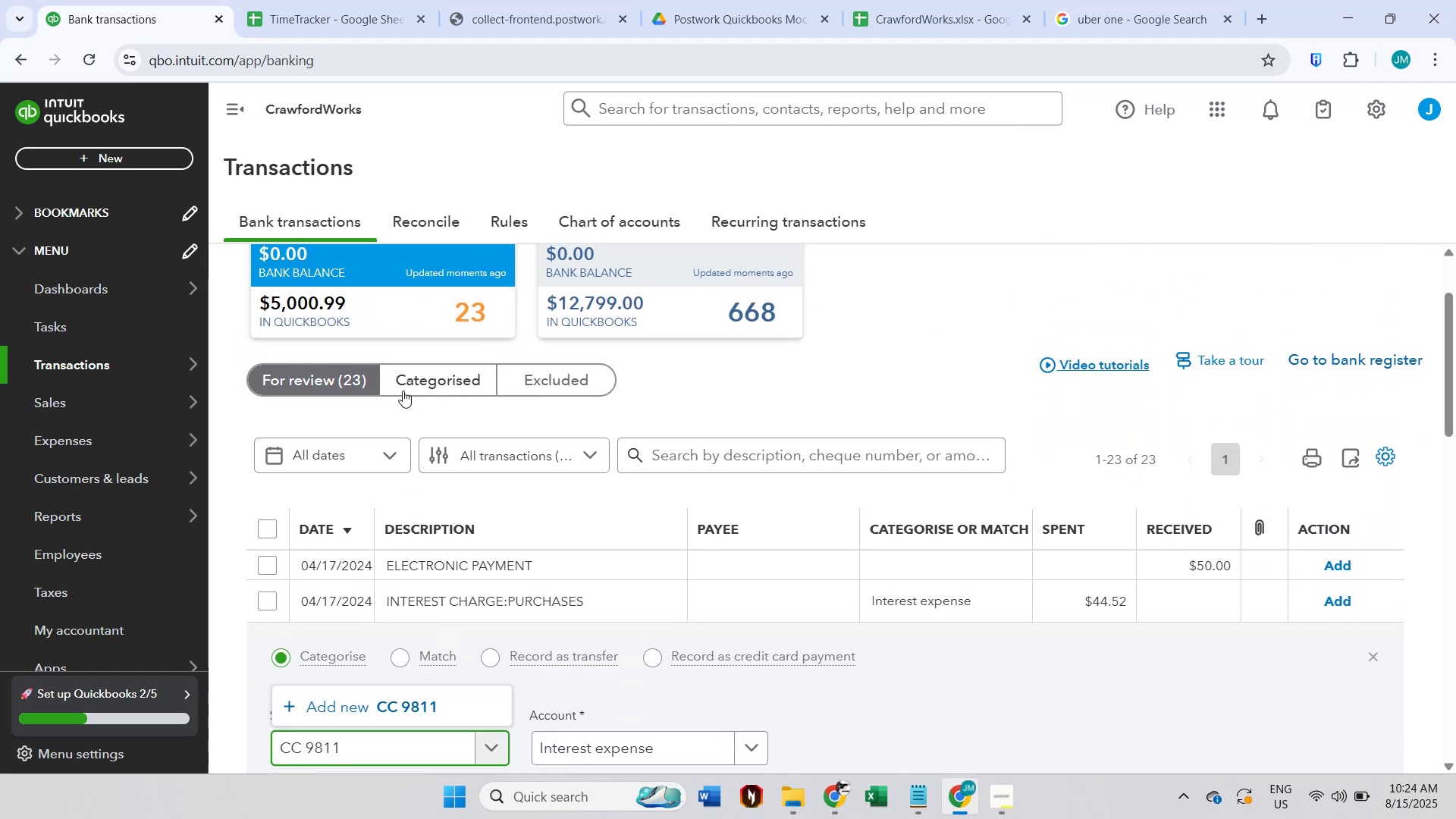 
scroll: coordinate [440, 464], scroll_direction: down, amount: 2.0
 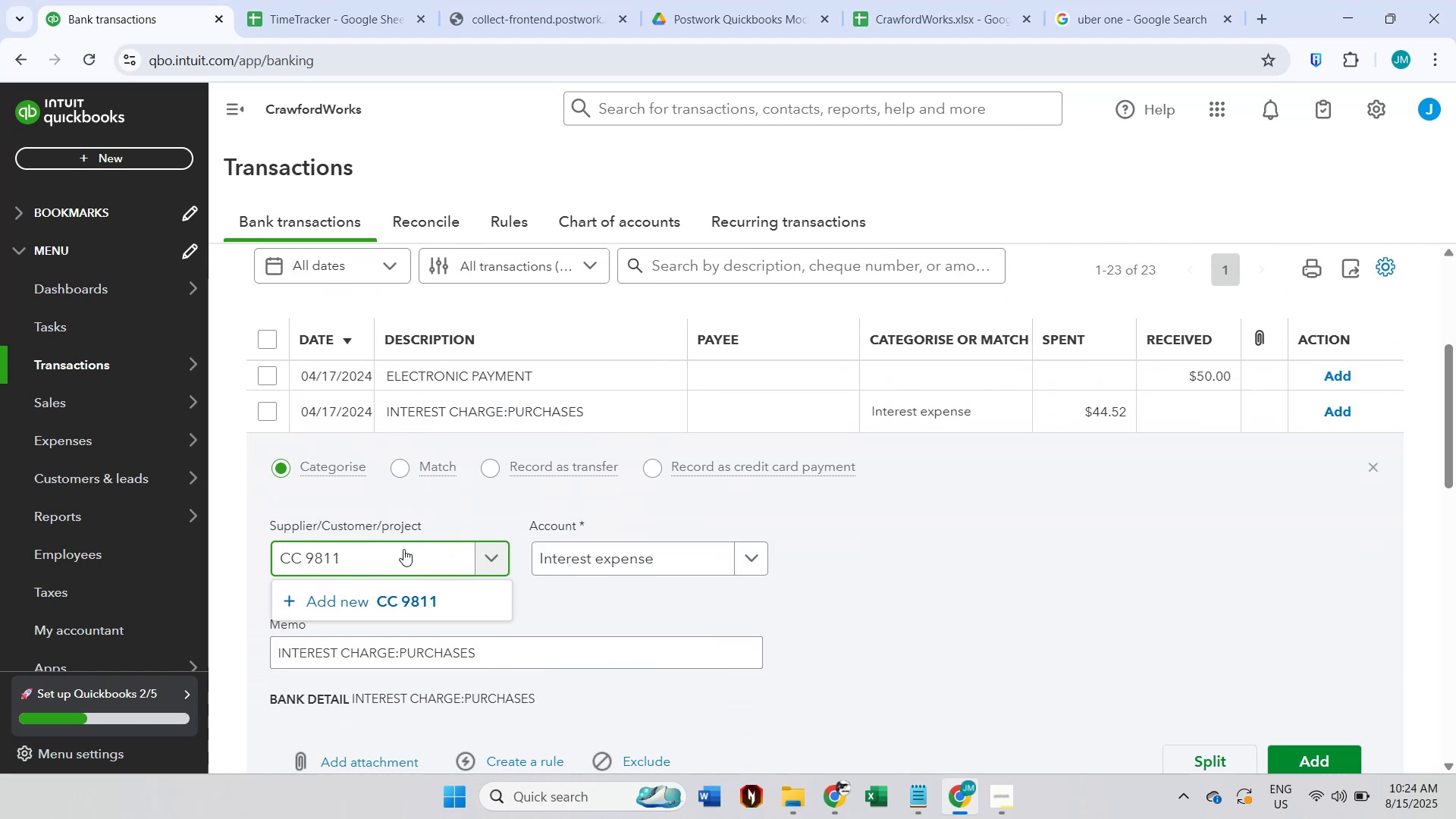 
left_click([400, 596])
 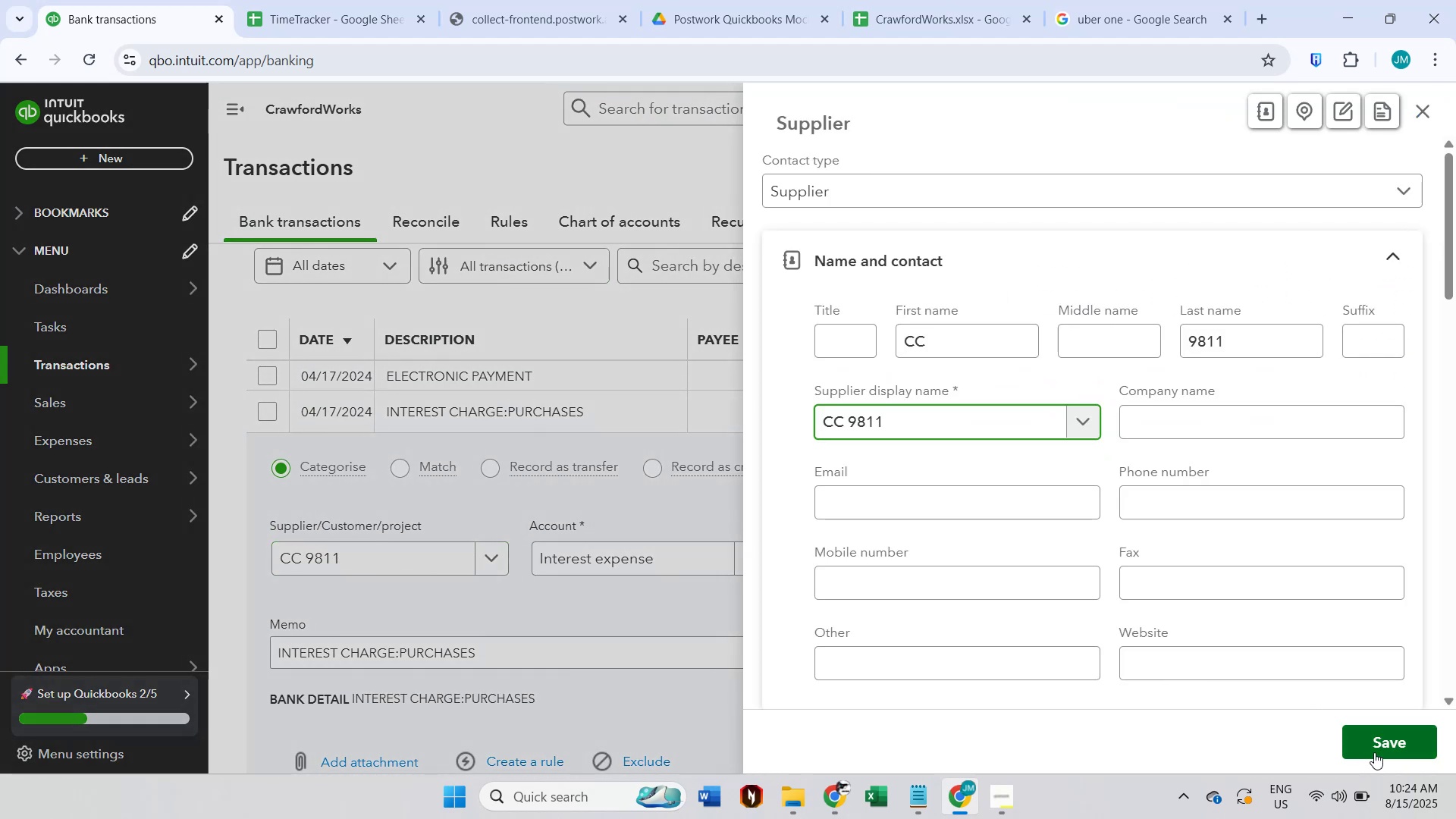 
left_click([1374, 752])
 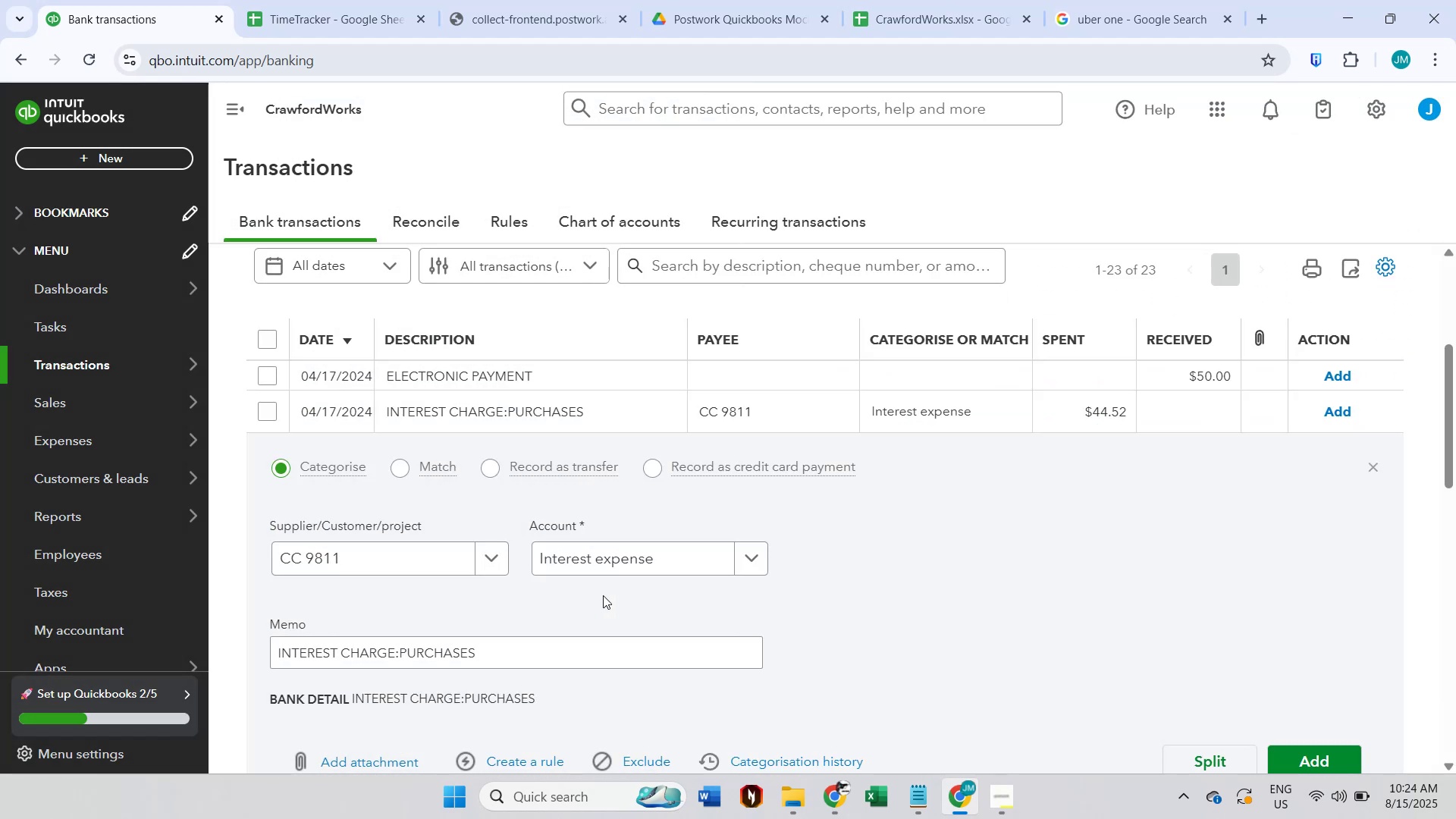 
scroll: coordinate [603, 595], scroll_direction: down, amount: 1.0
 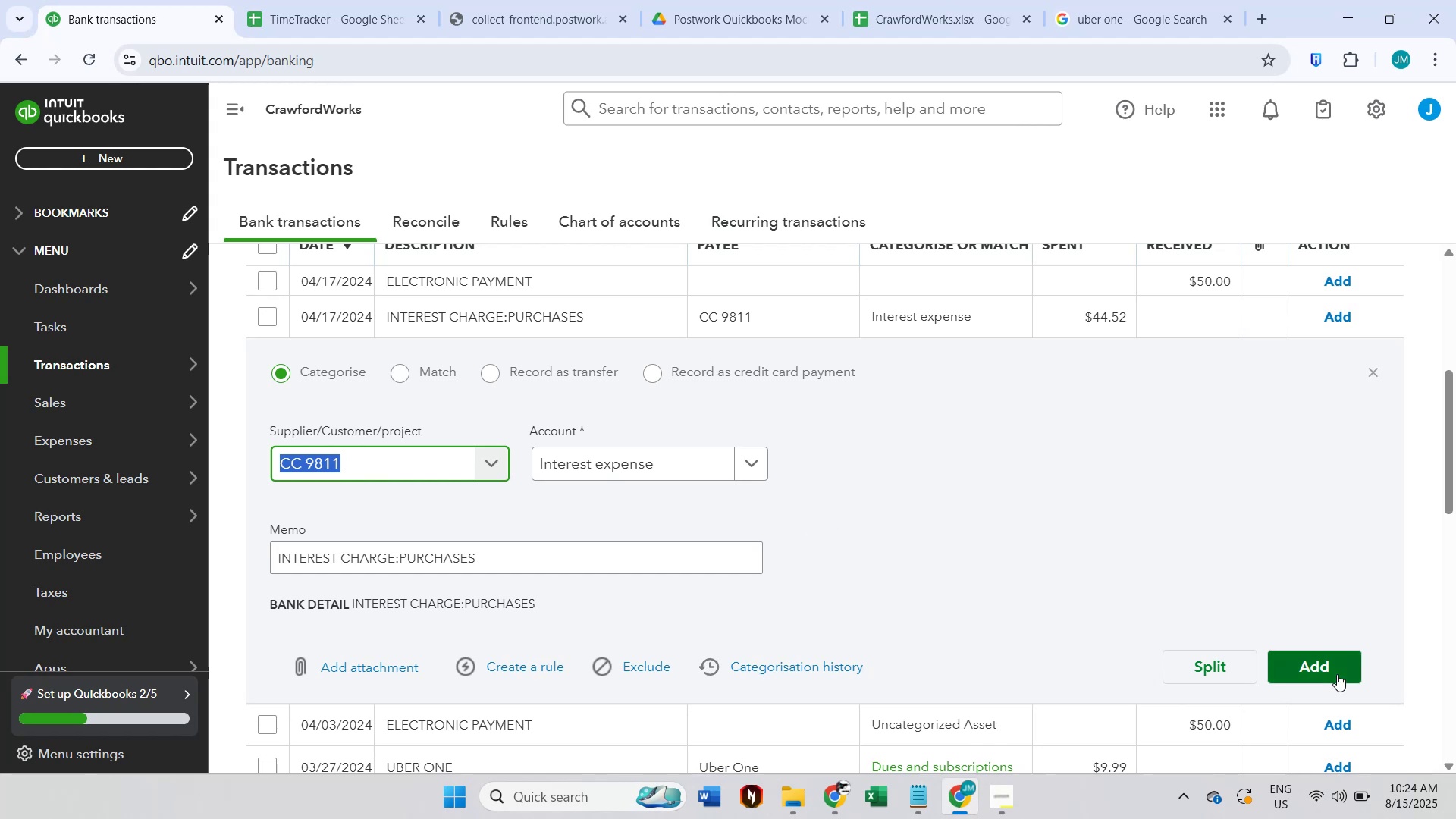 
left_click([1337, 674])
 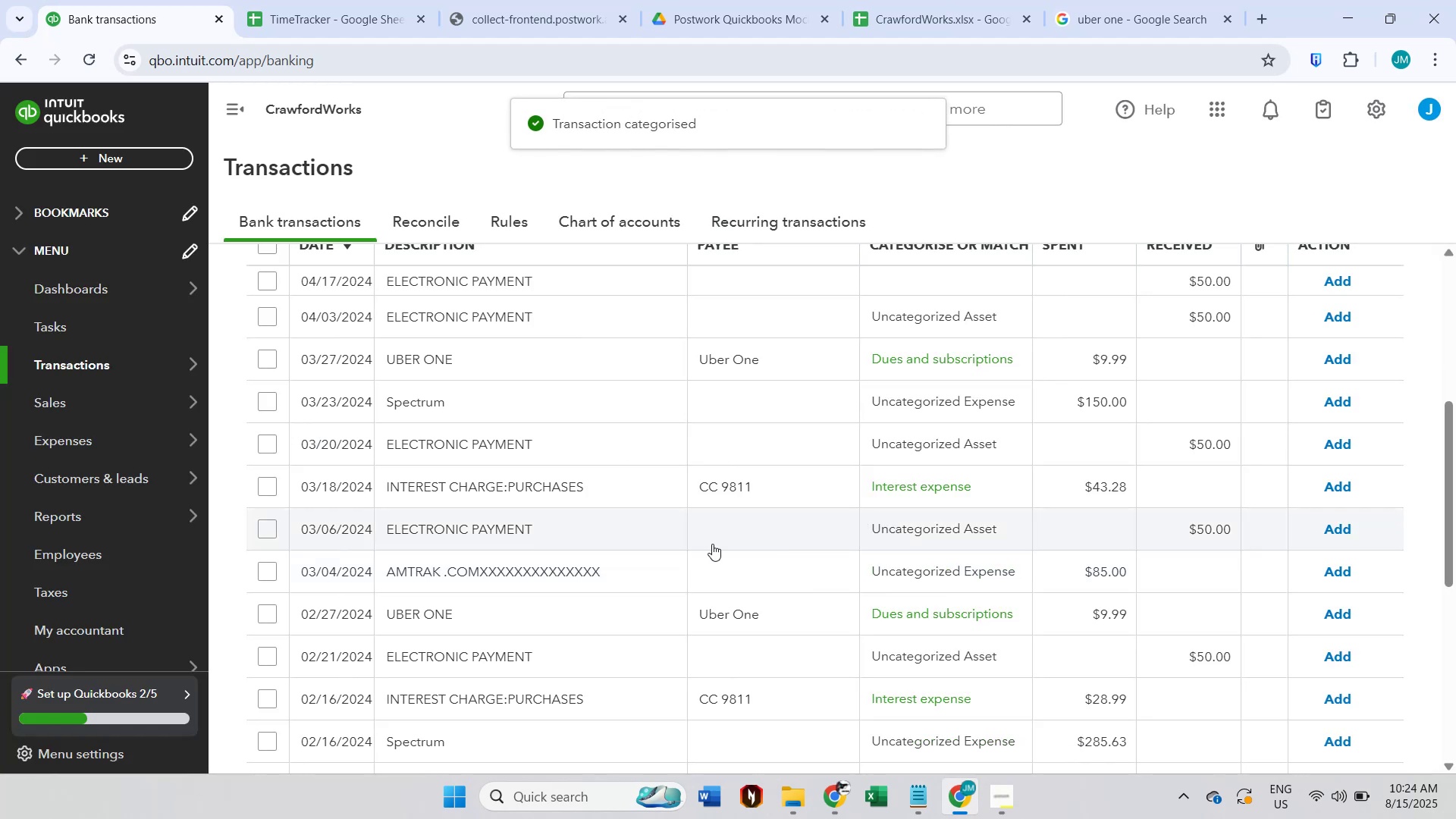 
scroll: coordinate [712, 544], scroll_direction: up, amount: 1.0
 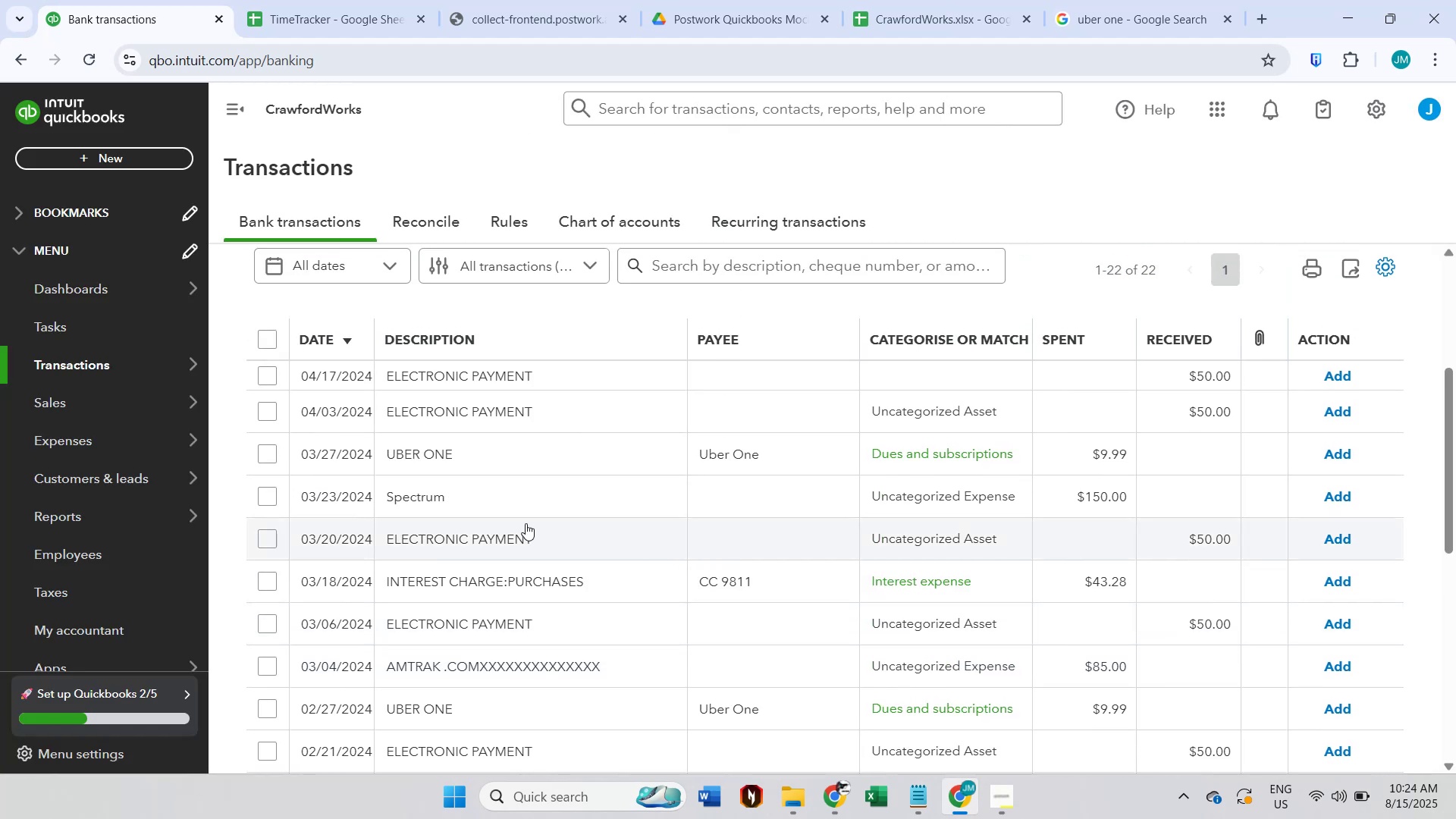 
left_click([444, 495])
 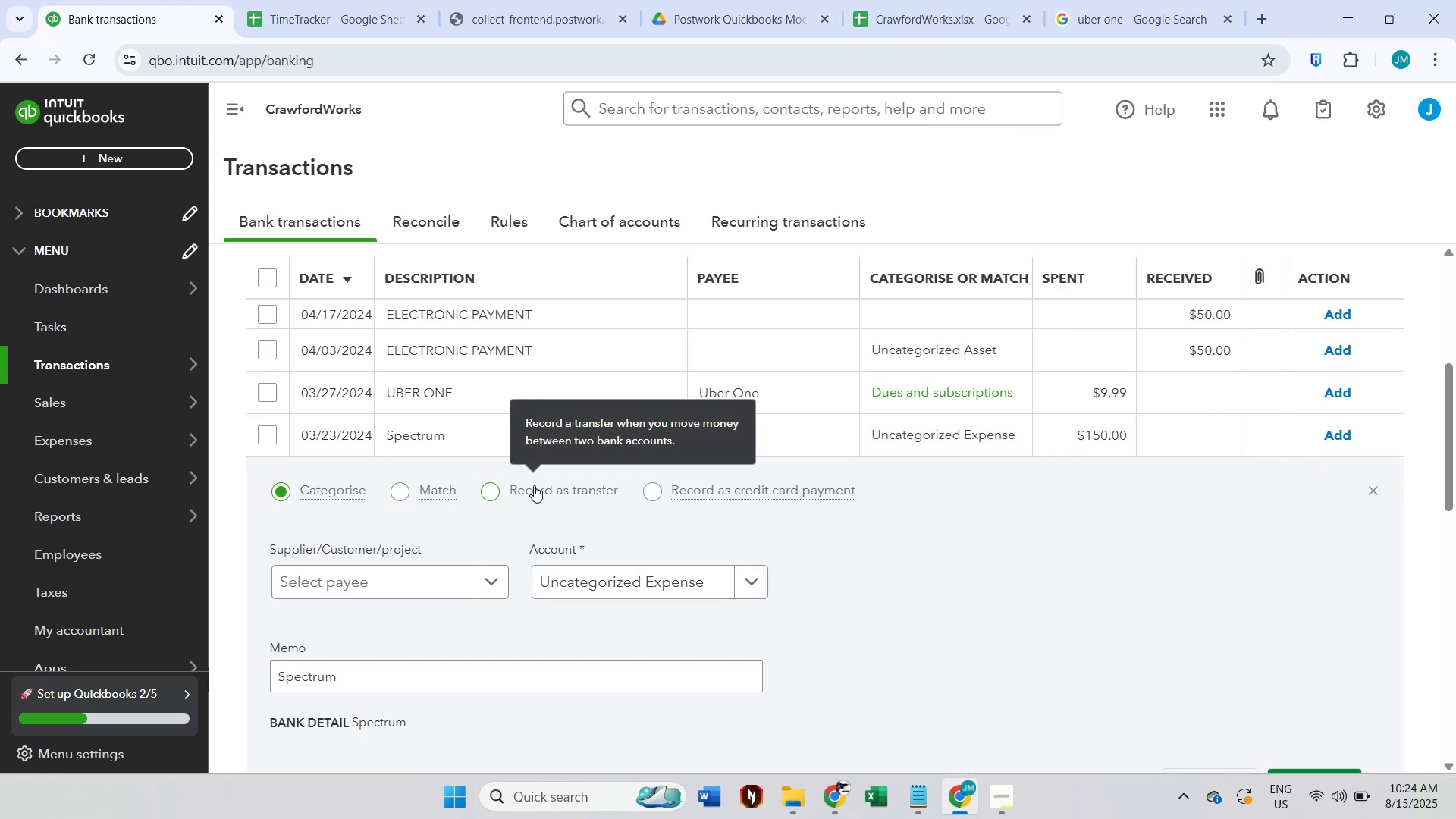 
scroll: coordinate [703, 530], scroll_direction: down, amount: 1.0
 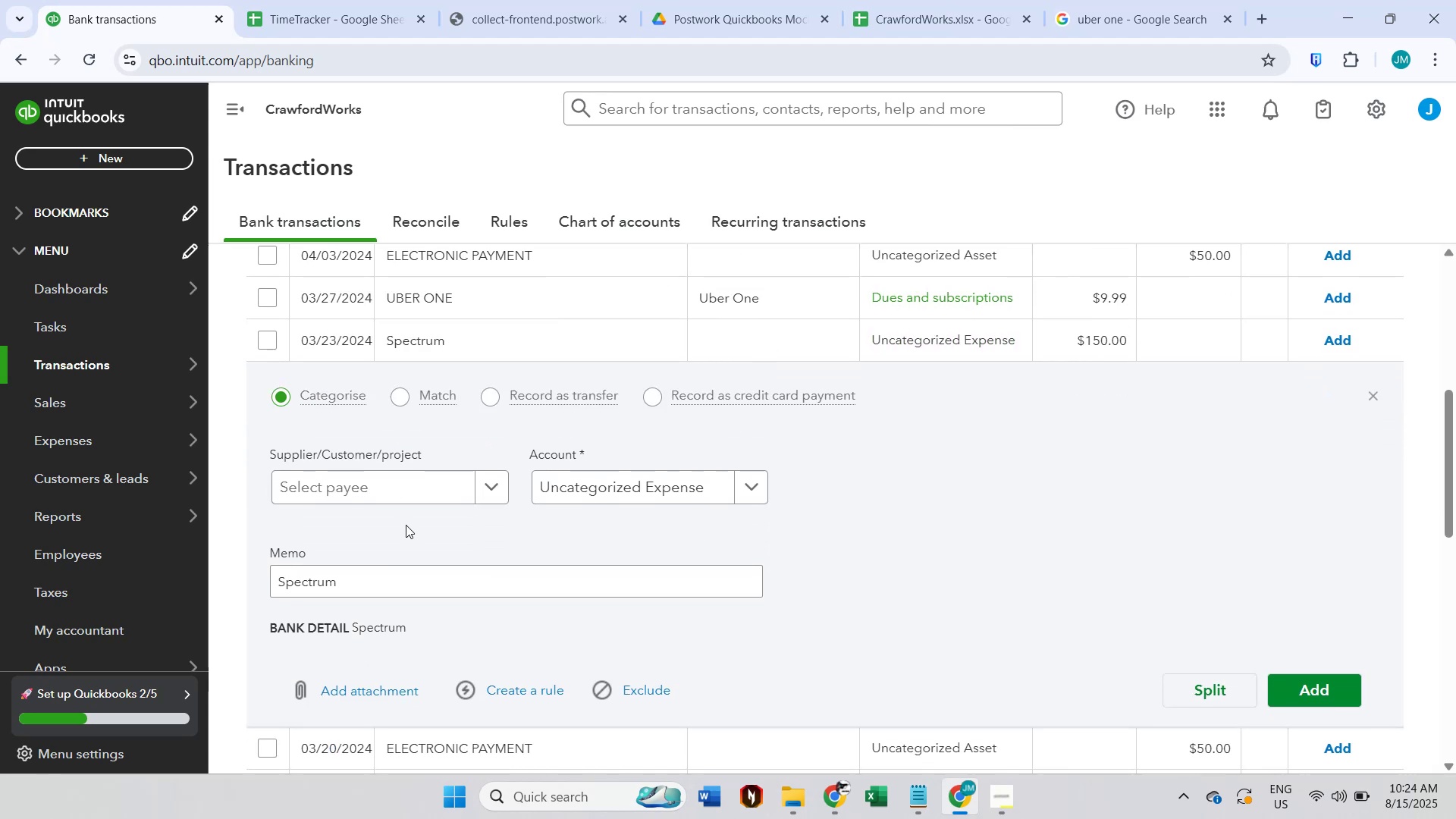 
double_click([378, 579])
 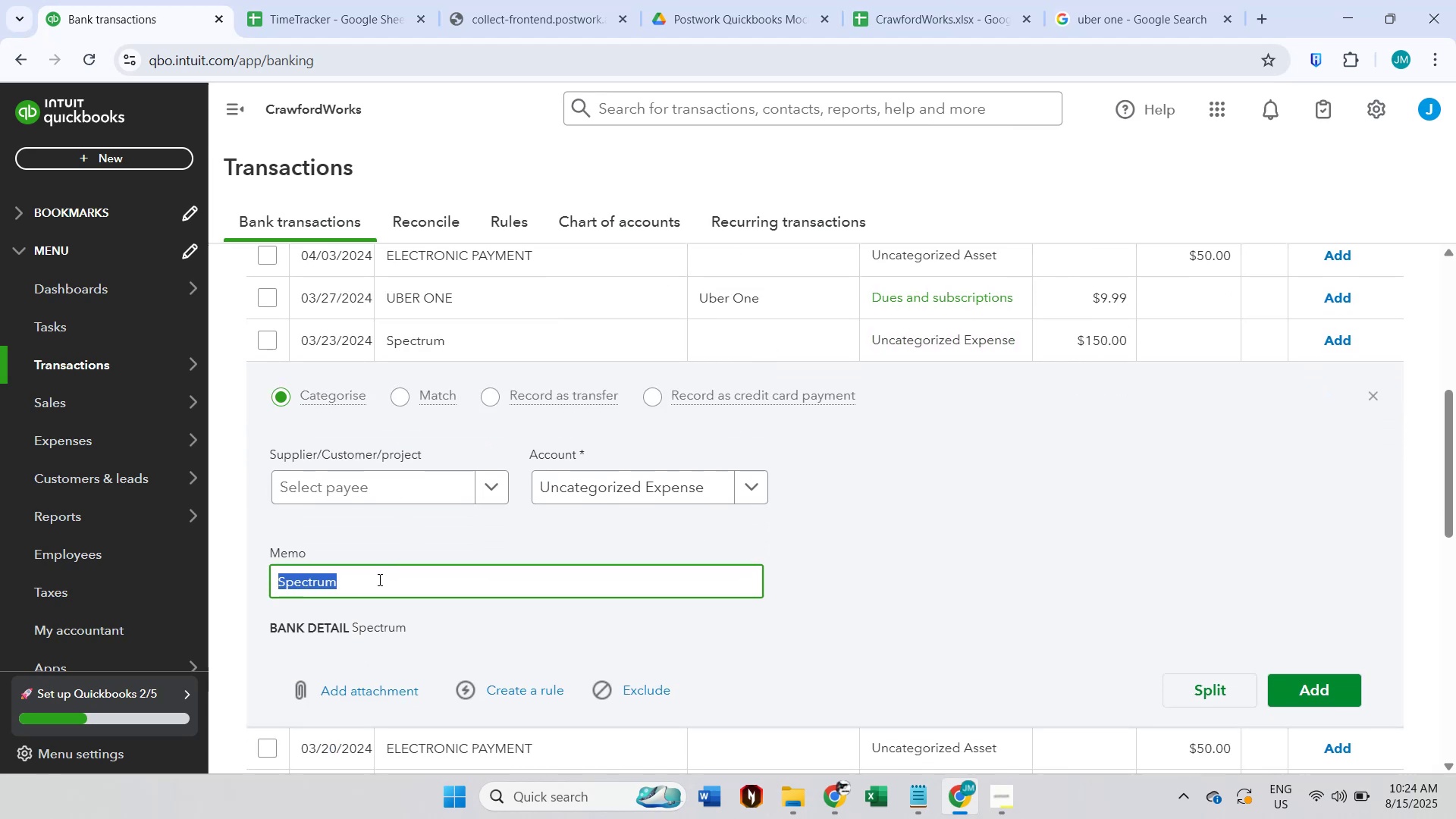 
key(Control+ControlLeft)
 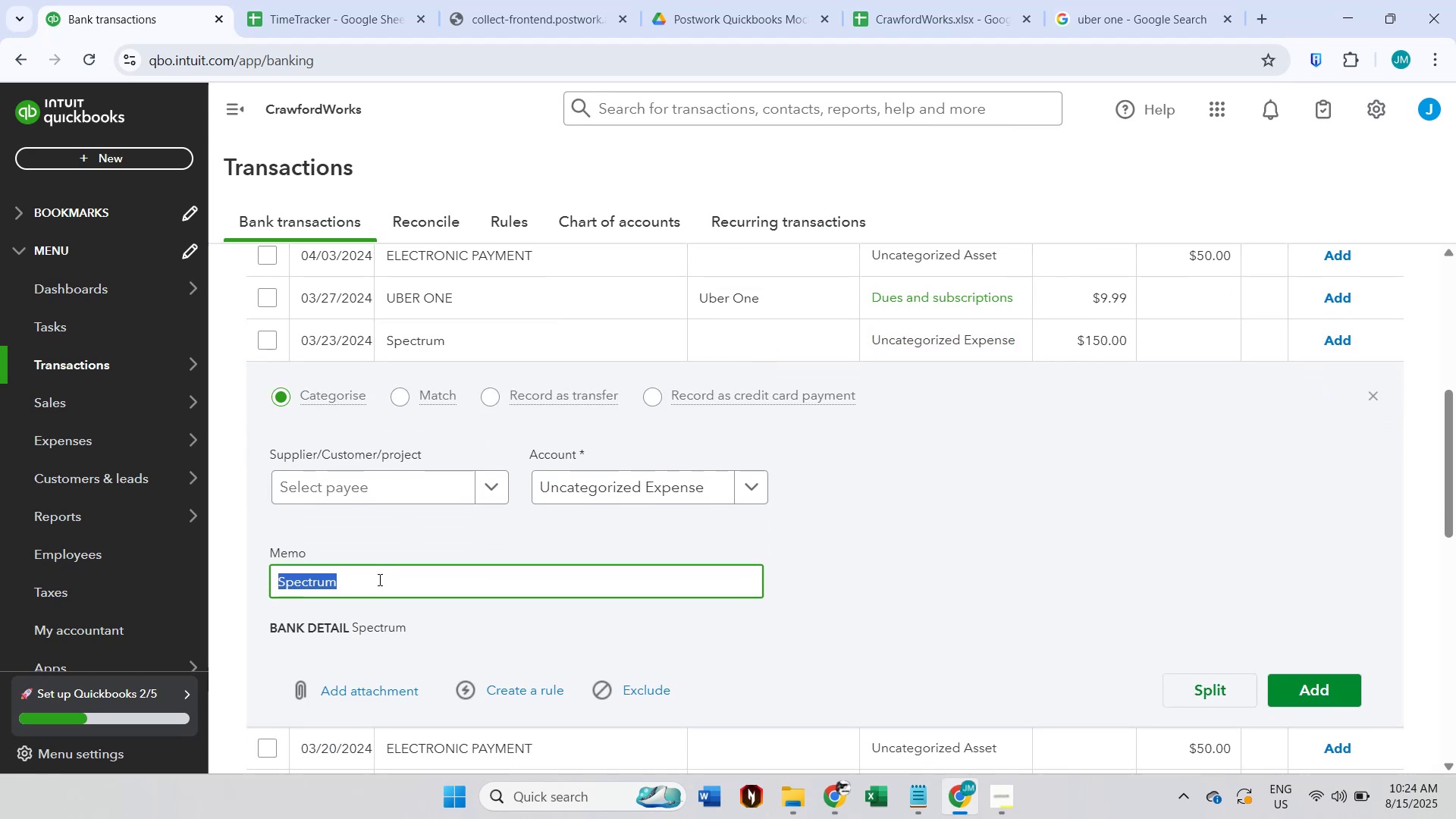 
key(Control+C)
 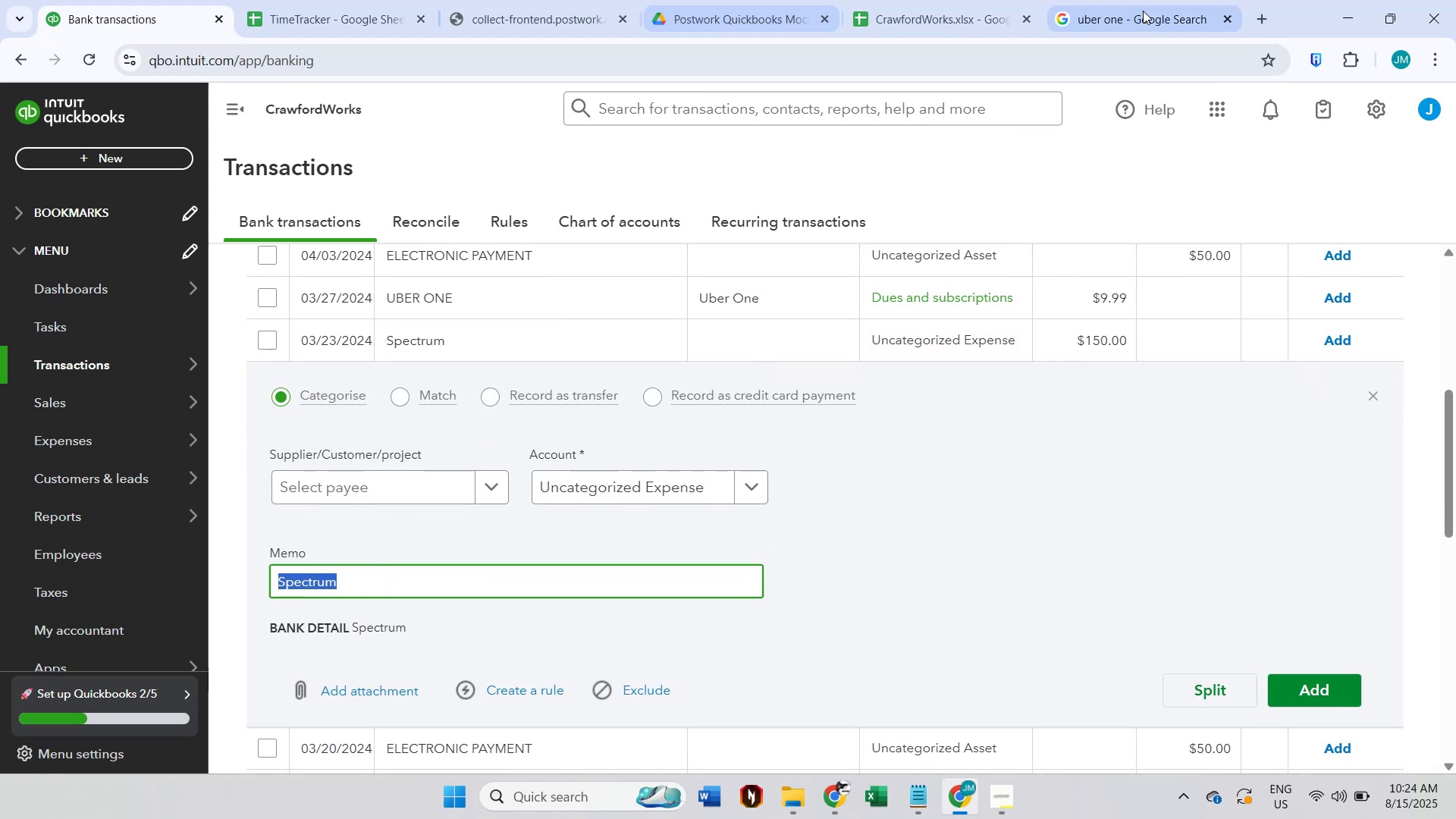 
left_click([1143, 11])
 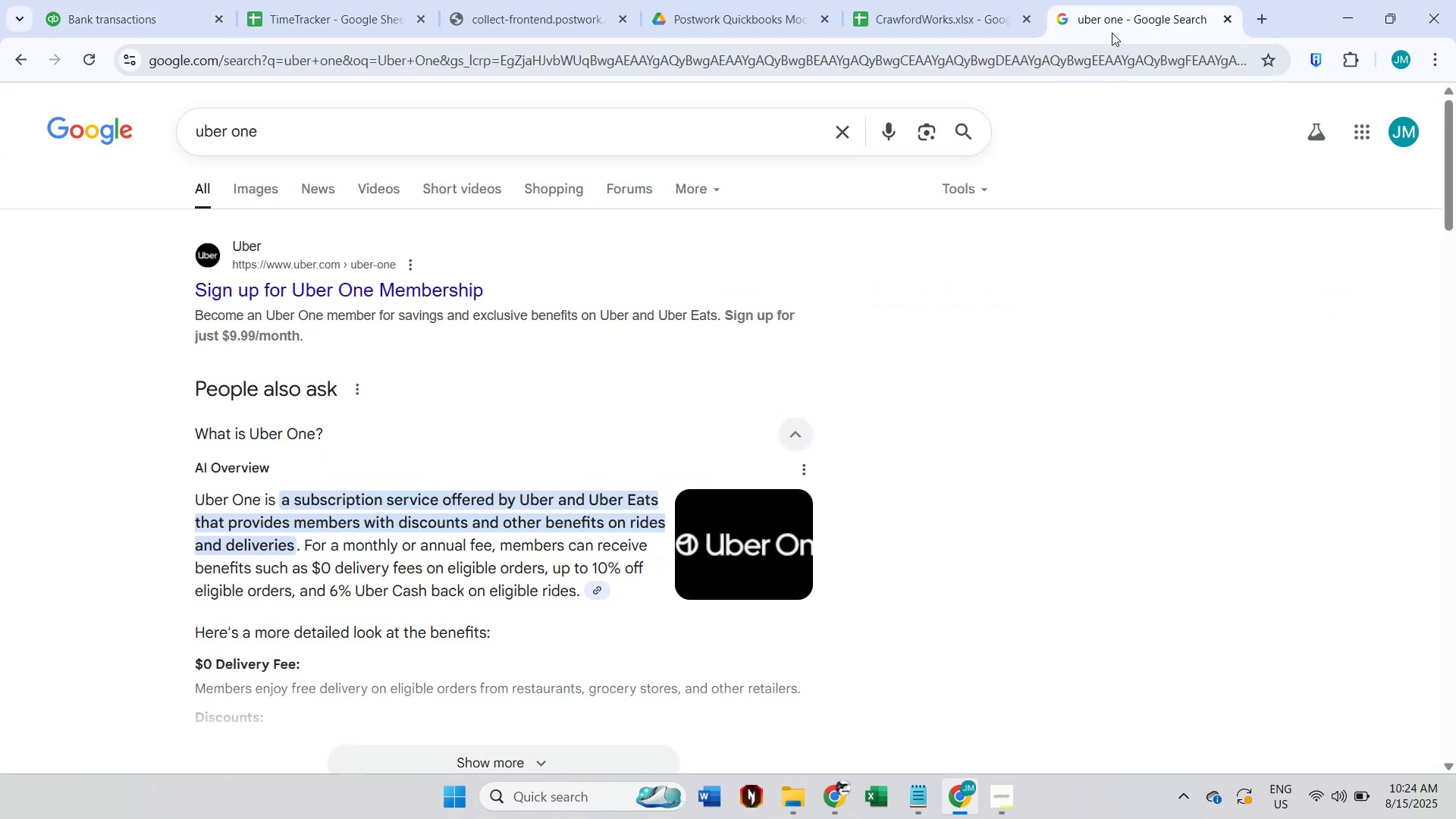 
key(Control+A)
 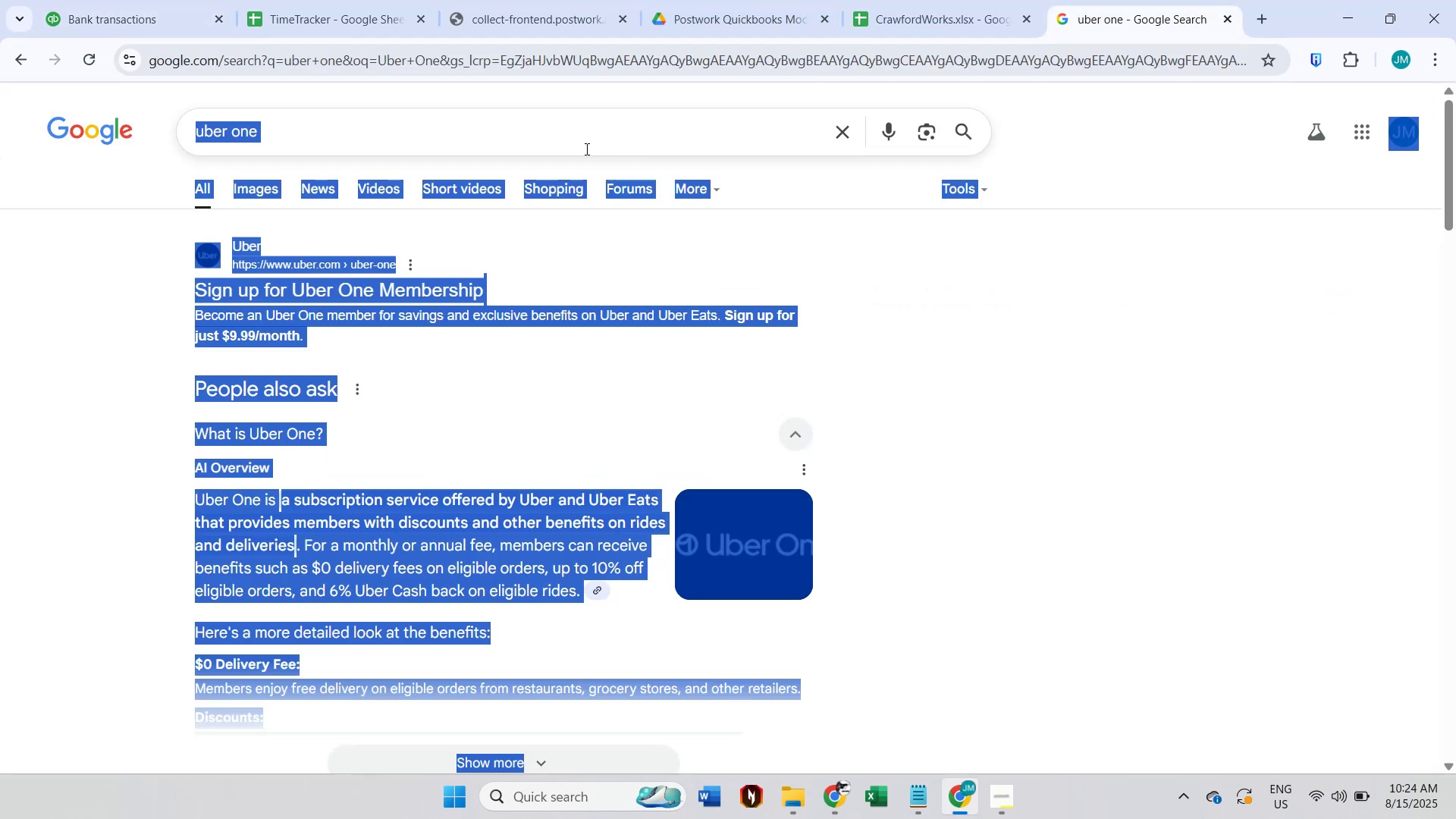 
left_click([604, 146])
 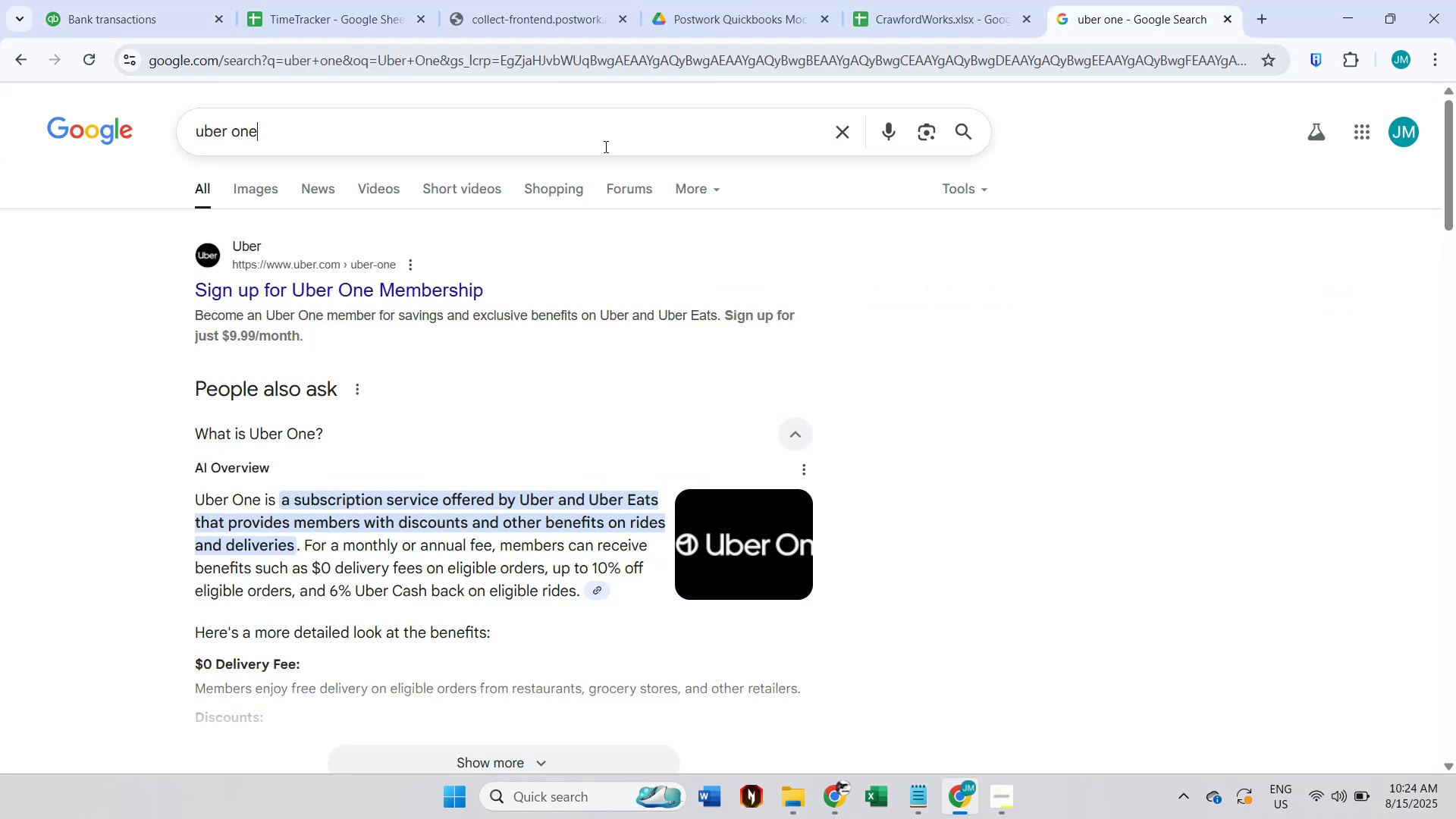 
key(Control+A)
 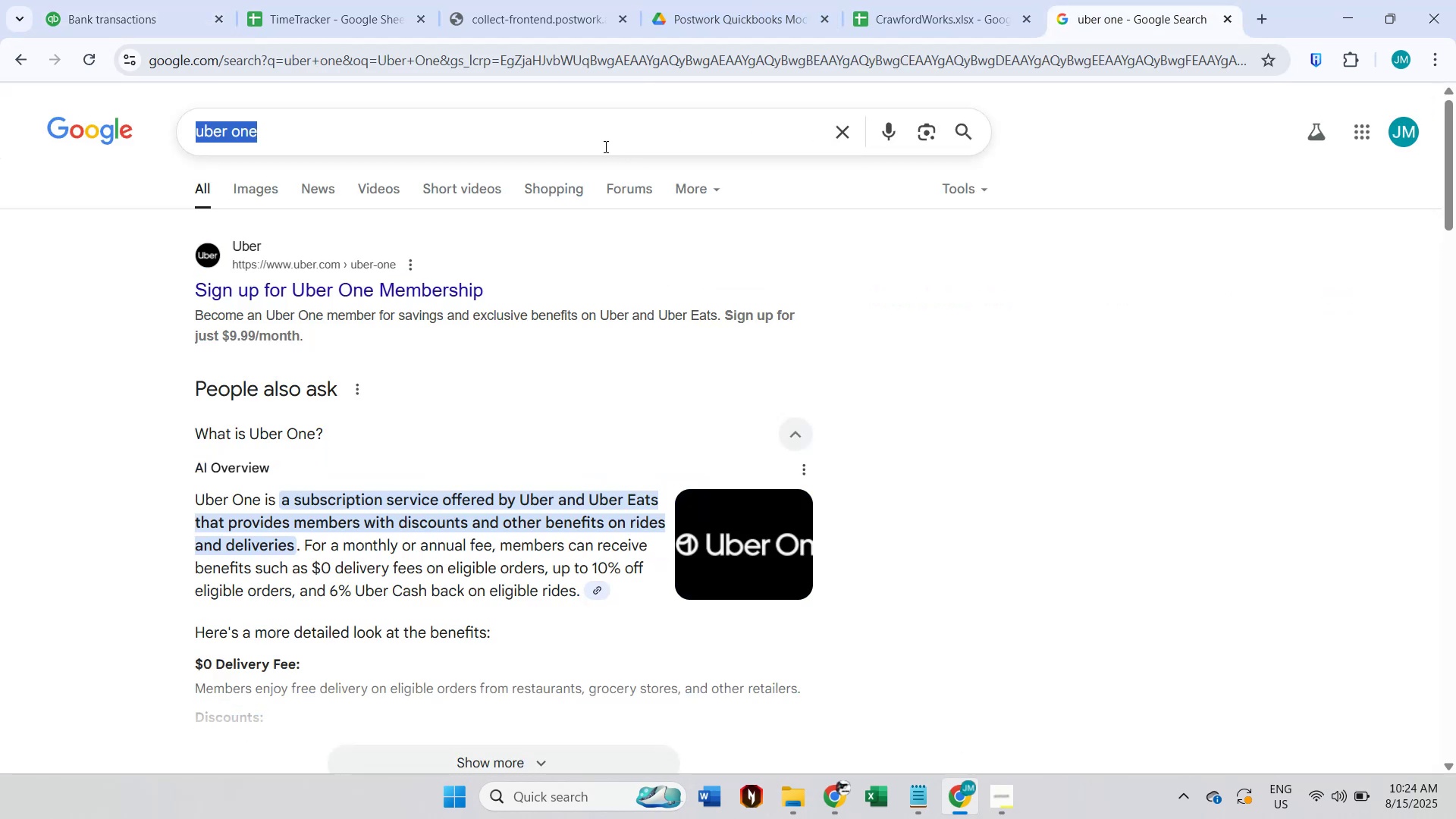 
key(Control+V)
 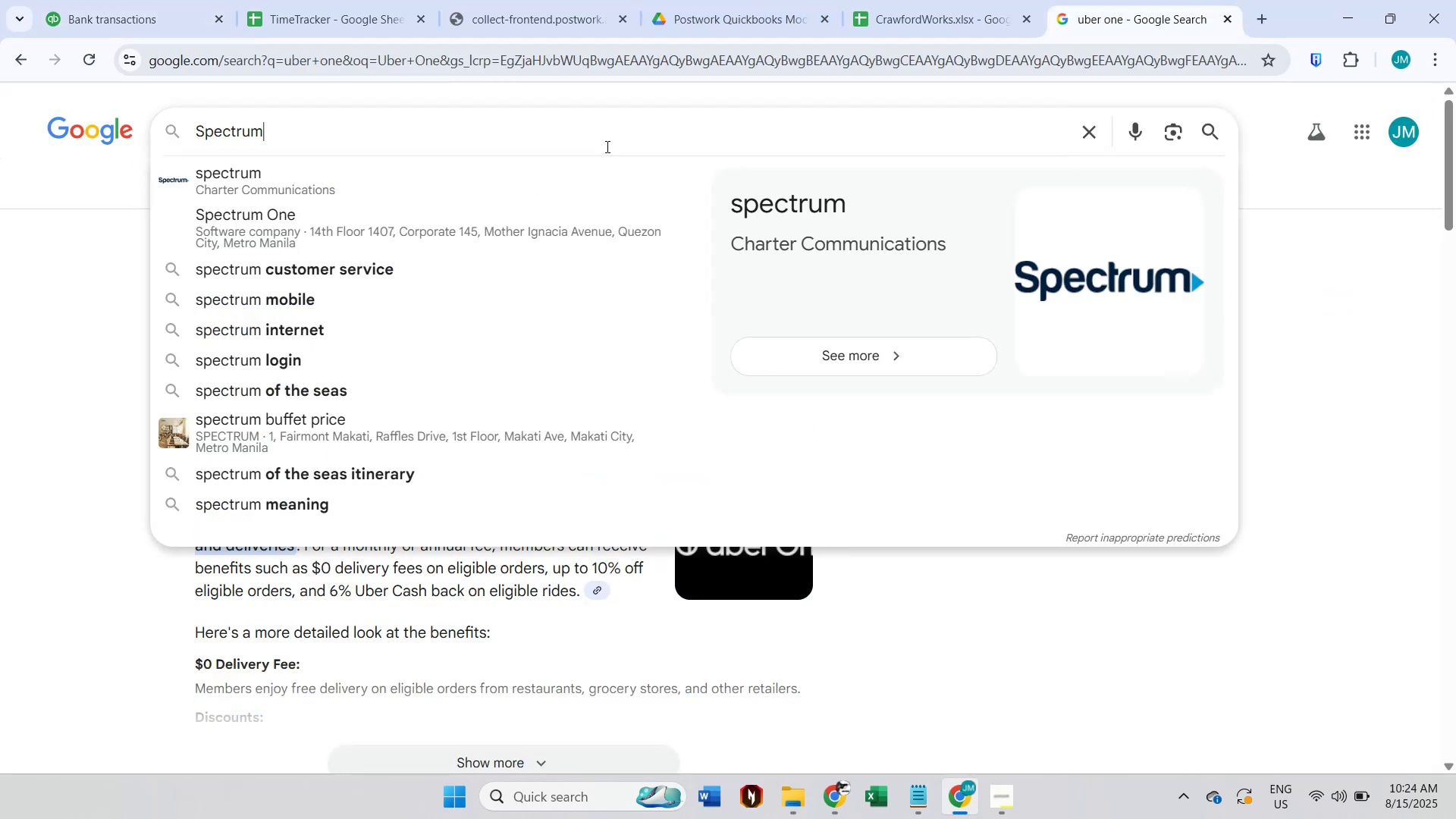 
key(Enter)
 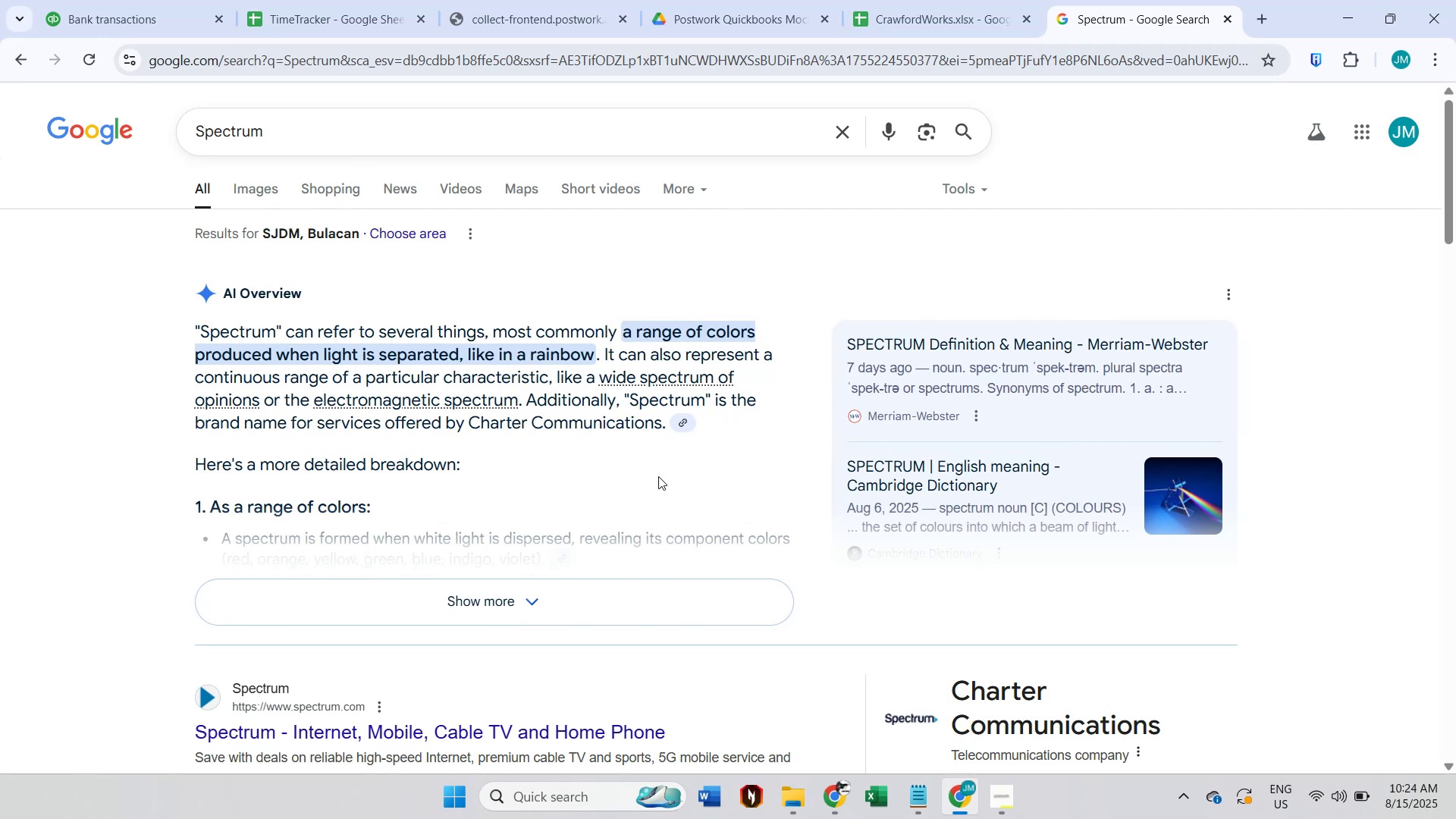 
wait(6.93)
 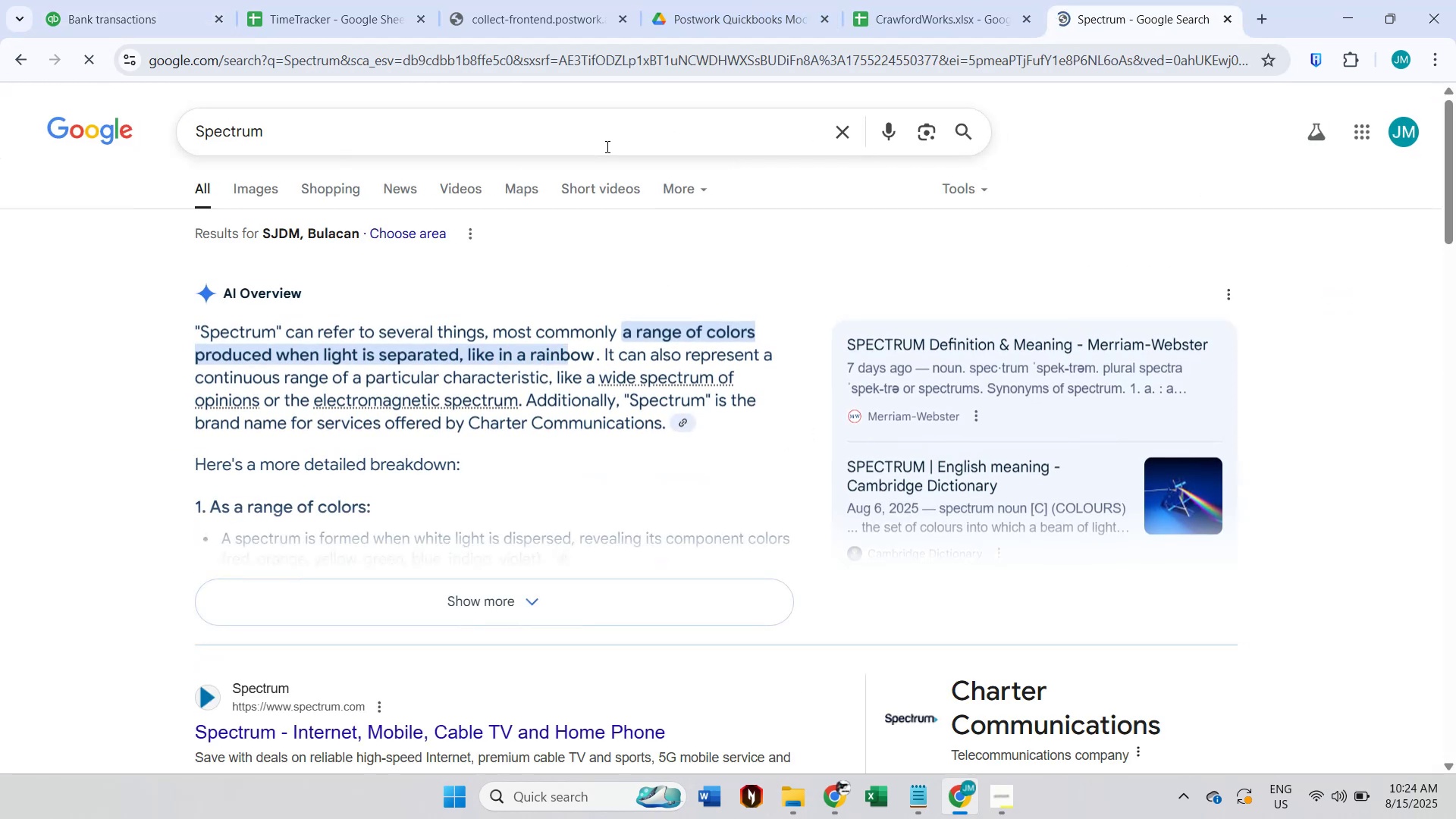 
scroll: coordinate [658, 476], scroll_direction: down, amount: 2.0
 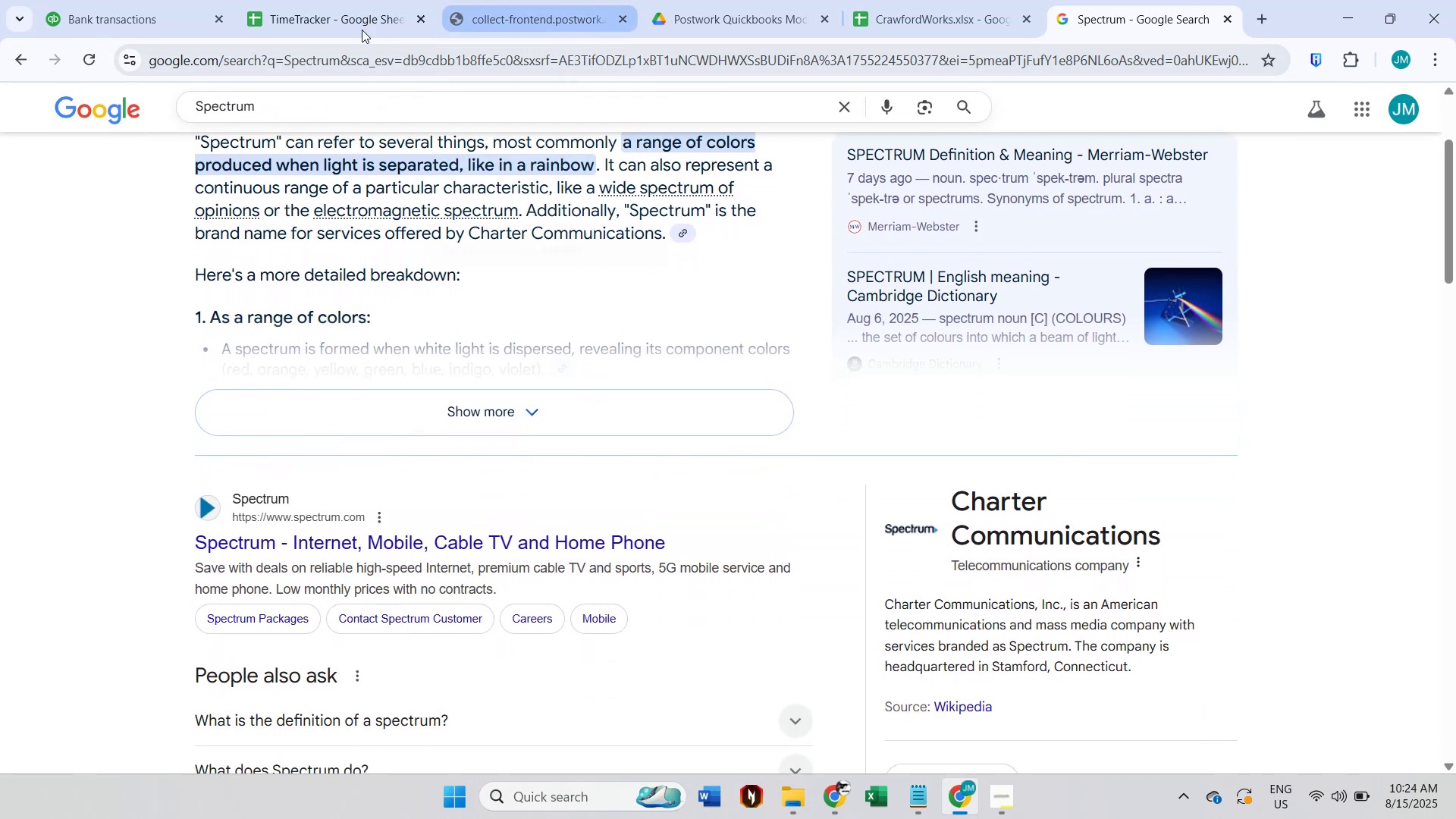 
left_click([153, 21])
 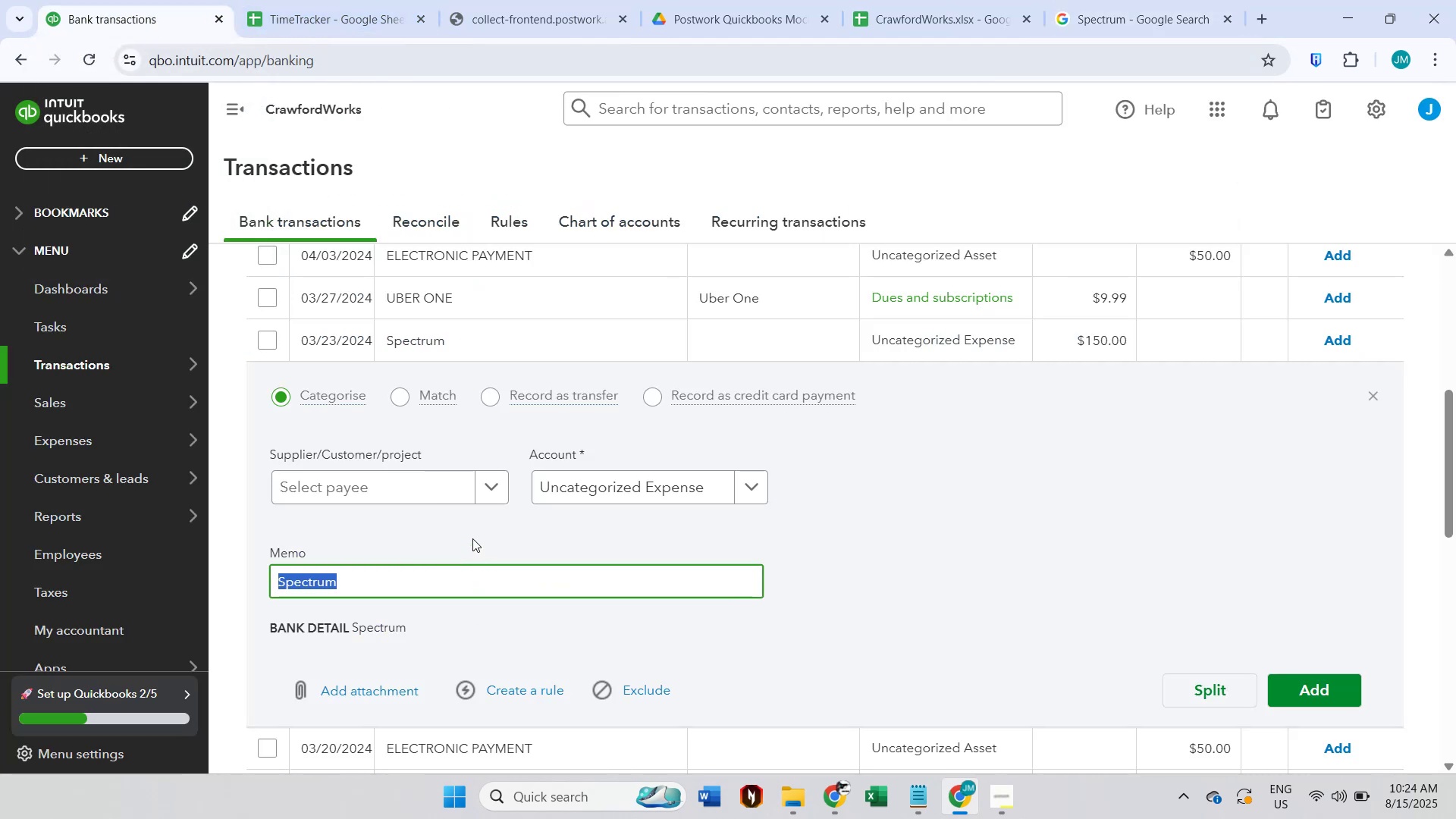 
left_click([406, 488])
 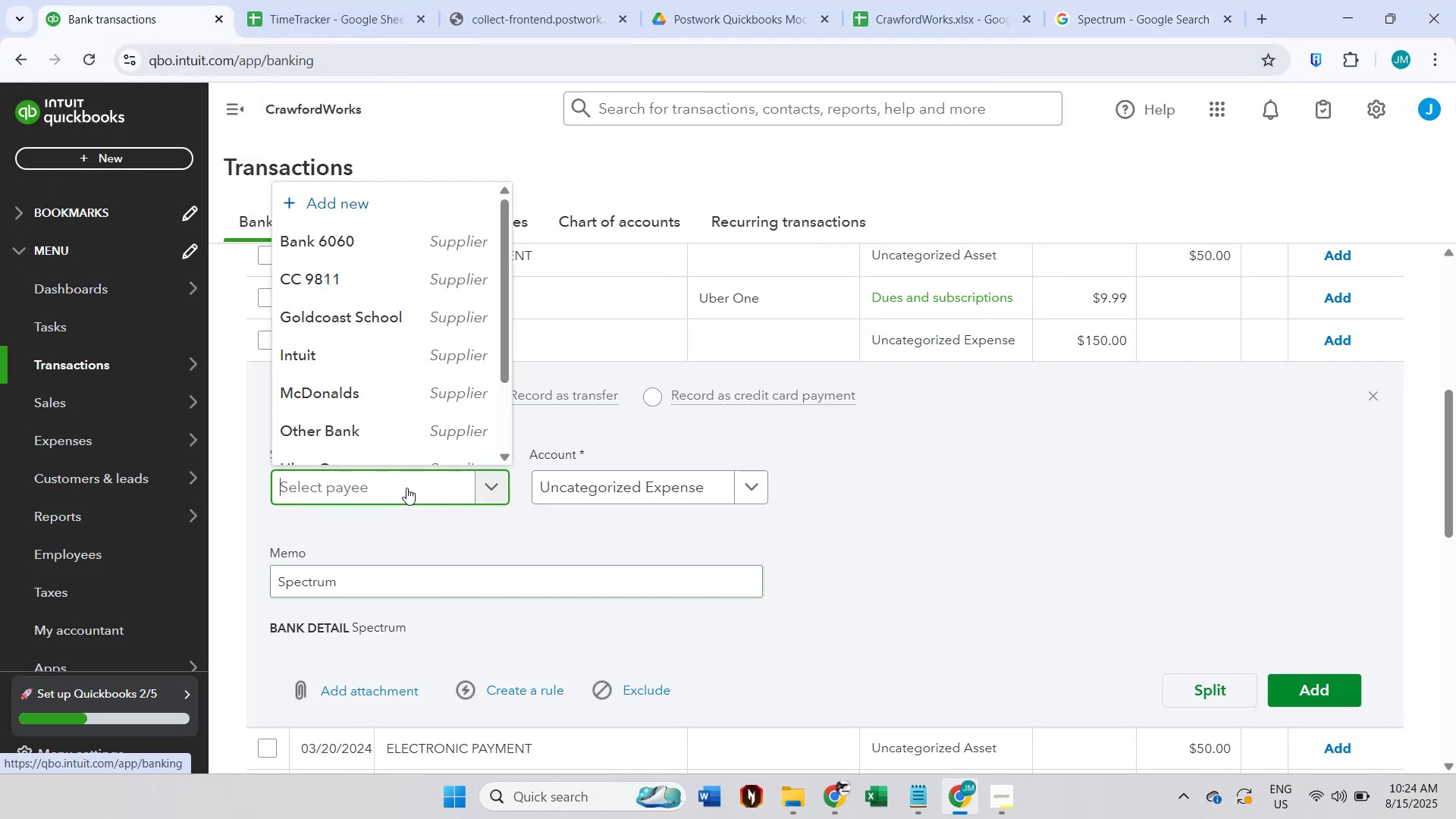 
type(Sp)
 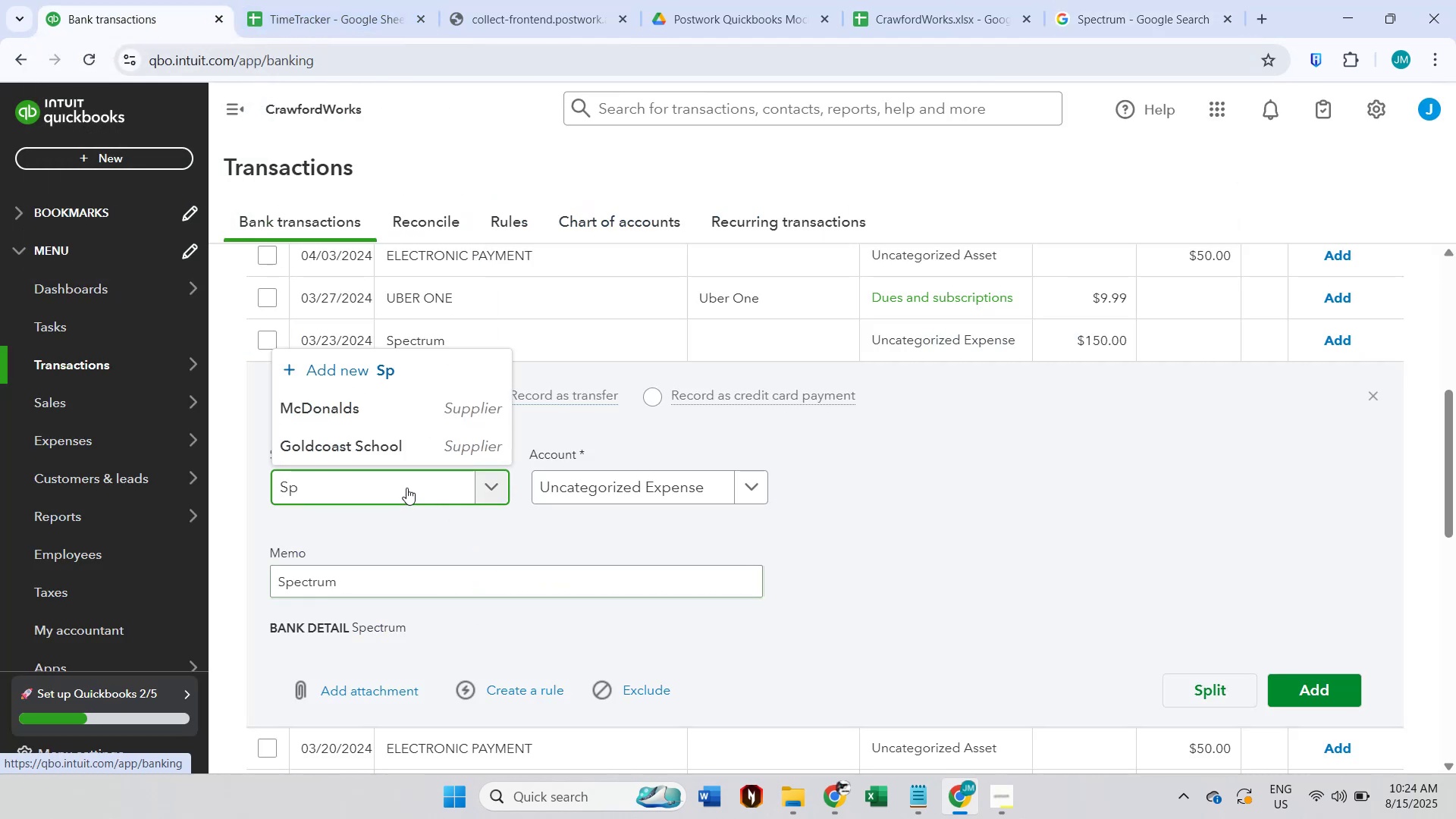 
key(Control+A)
 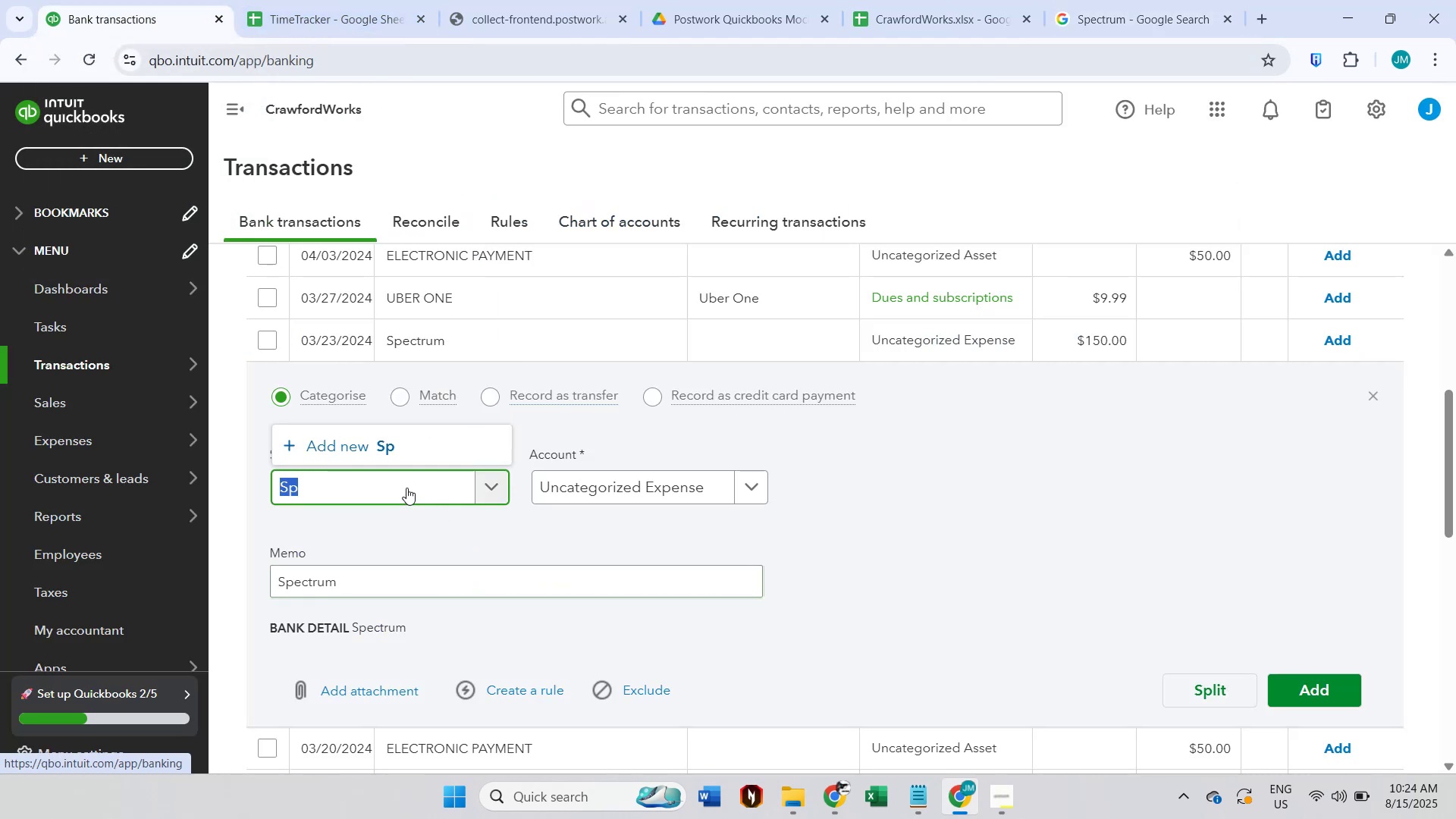 
key(Control+V)
 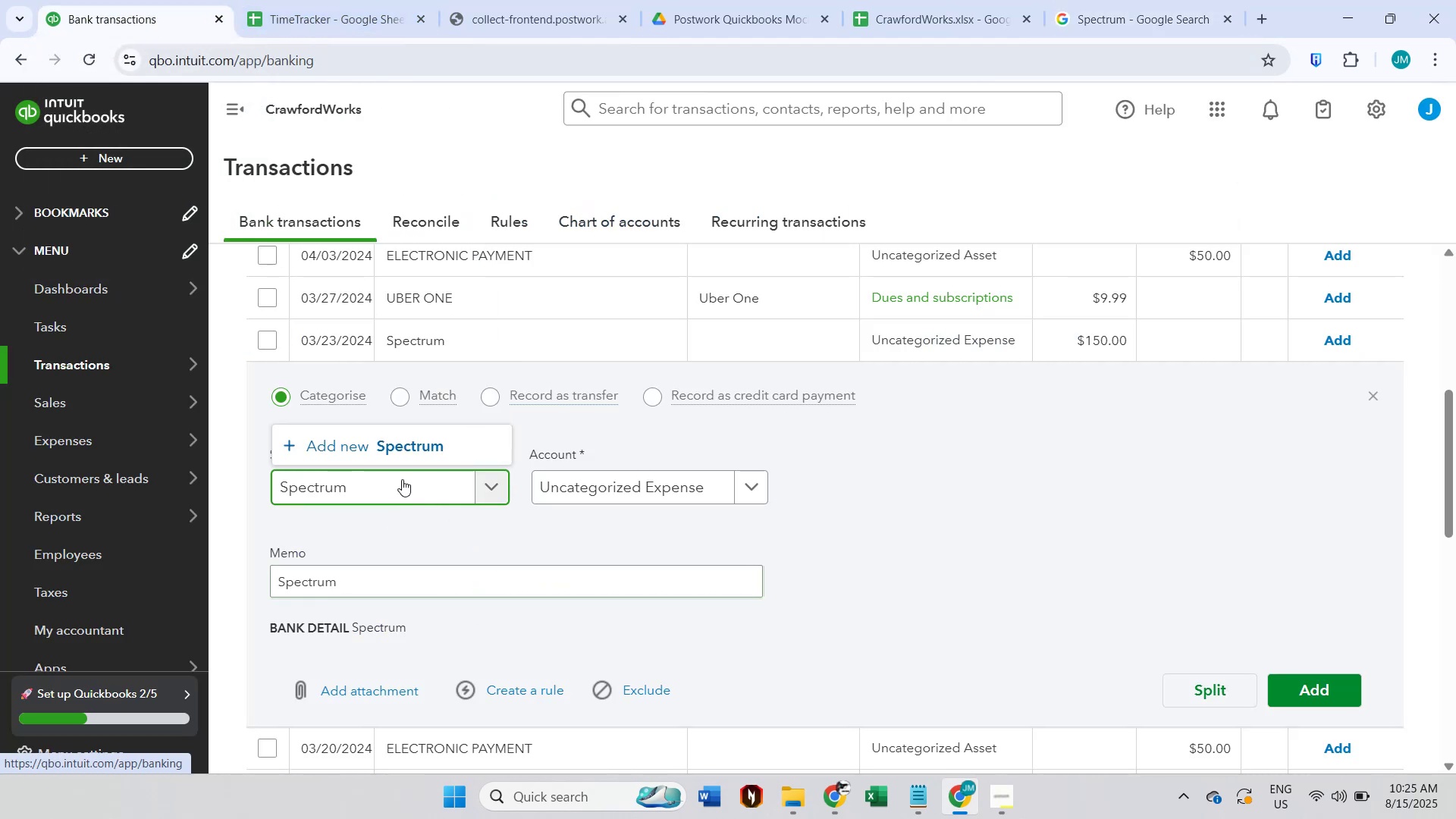 
left_click([406, 447])
 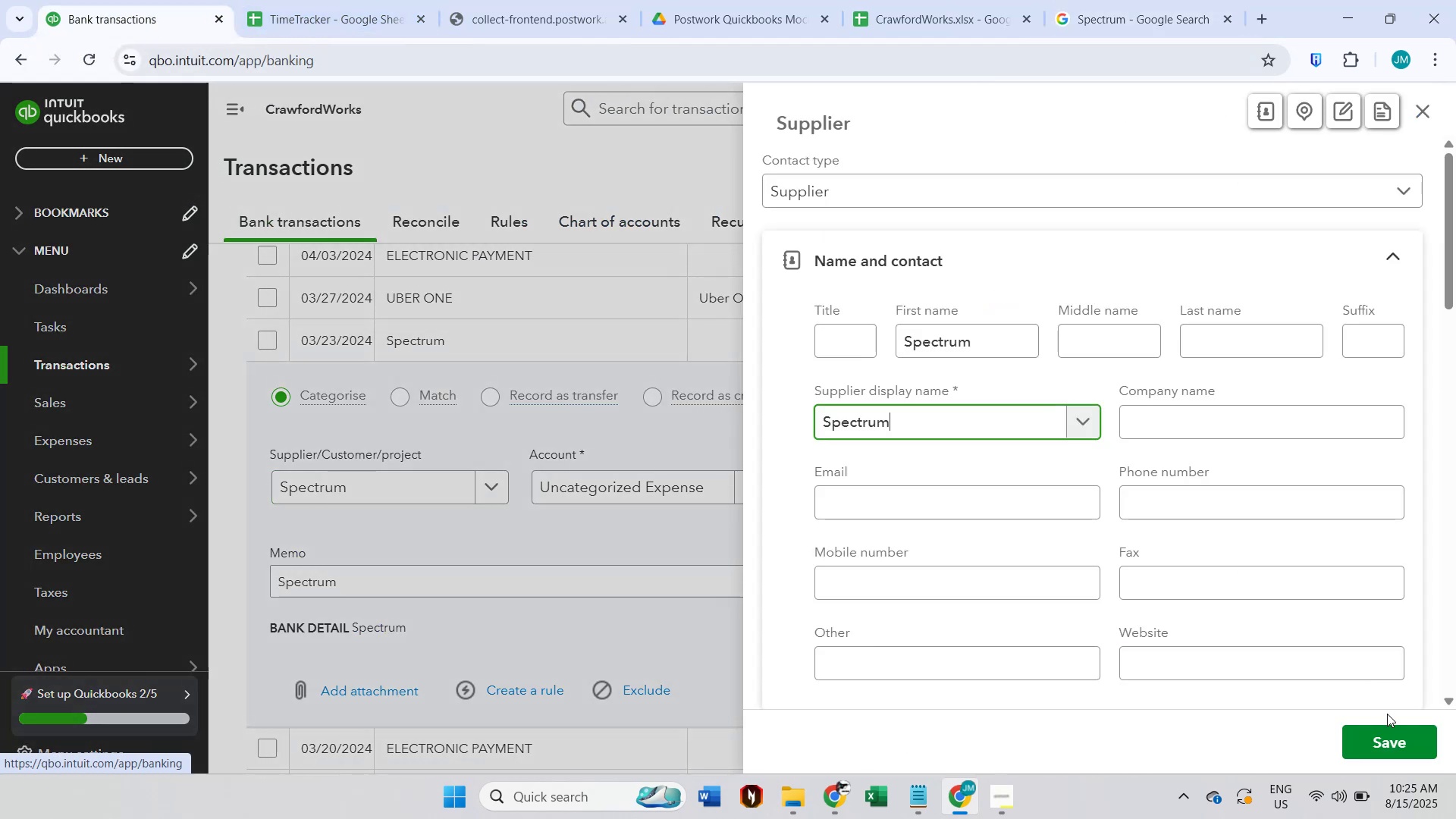 
left_click([1387, 736])
 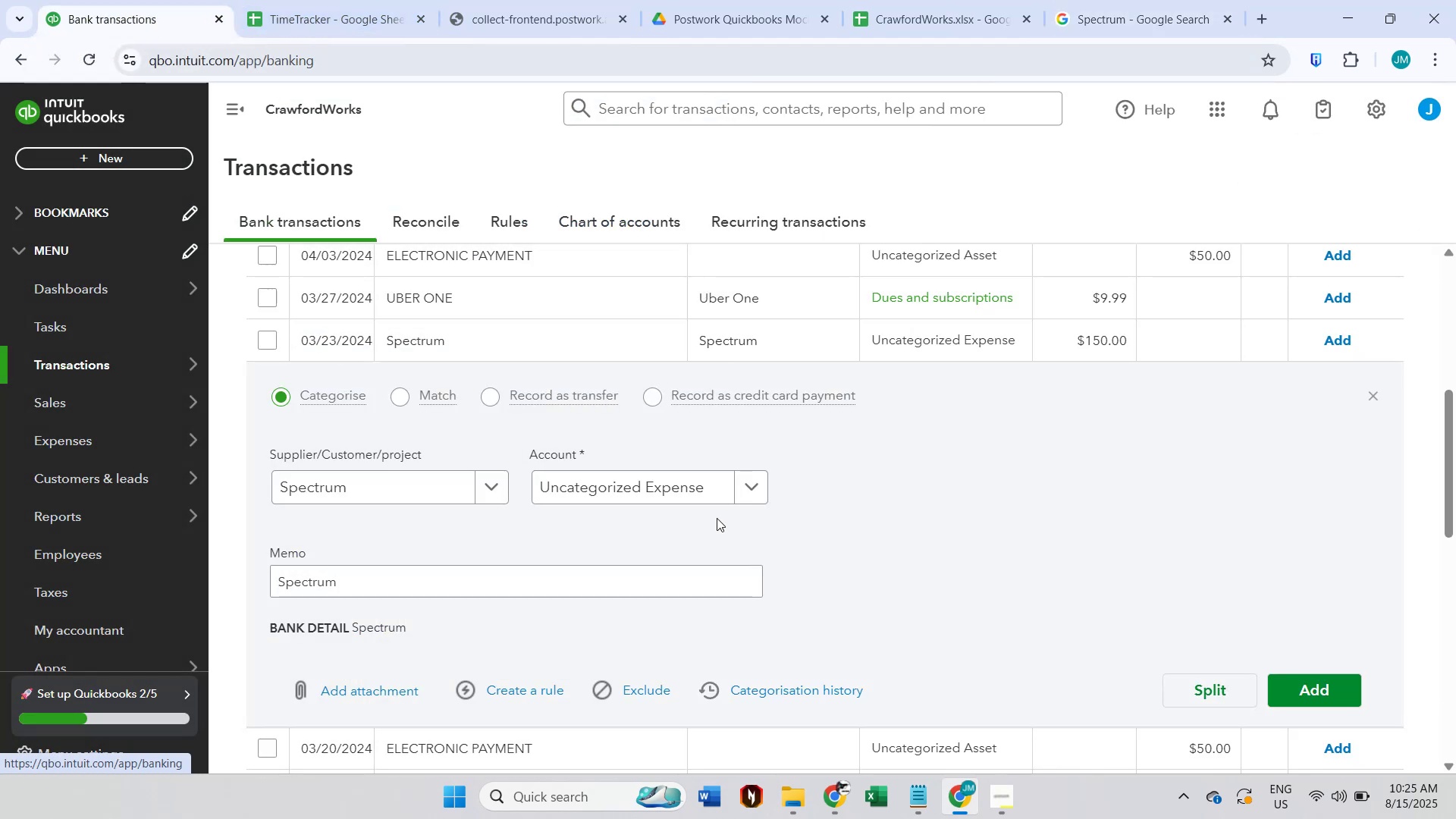 
left_click([686, 488])
 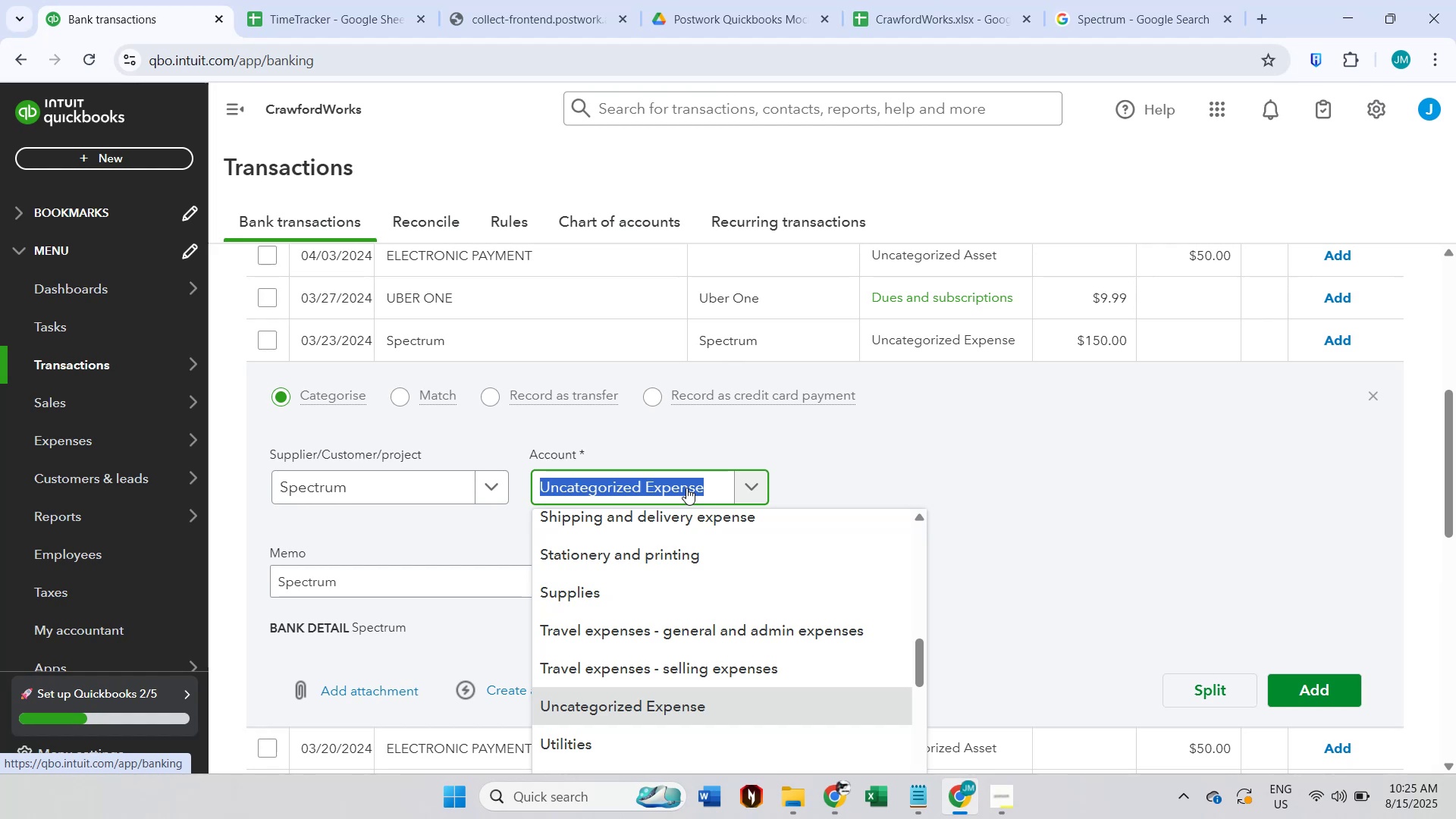 
type(sub)
 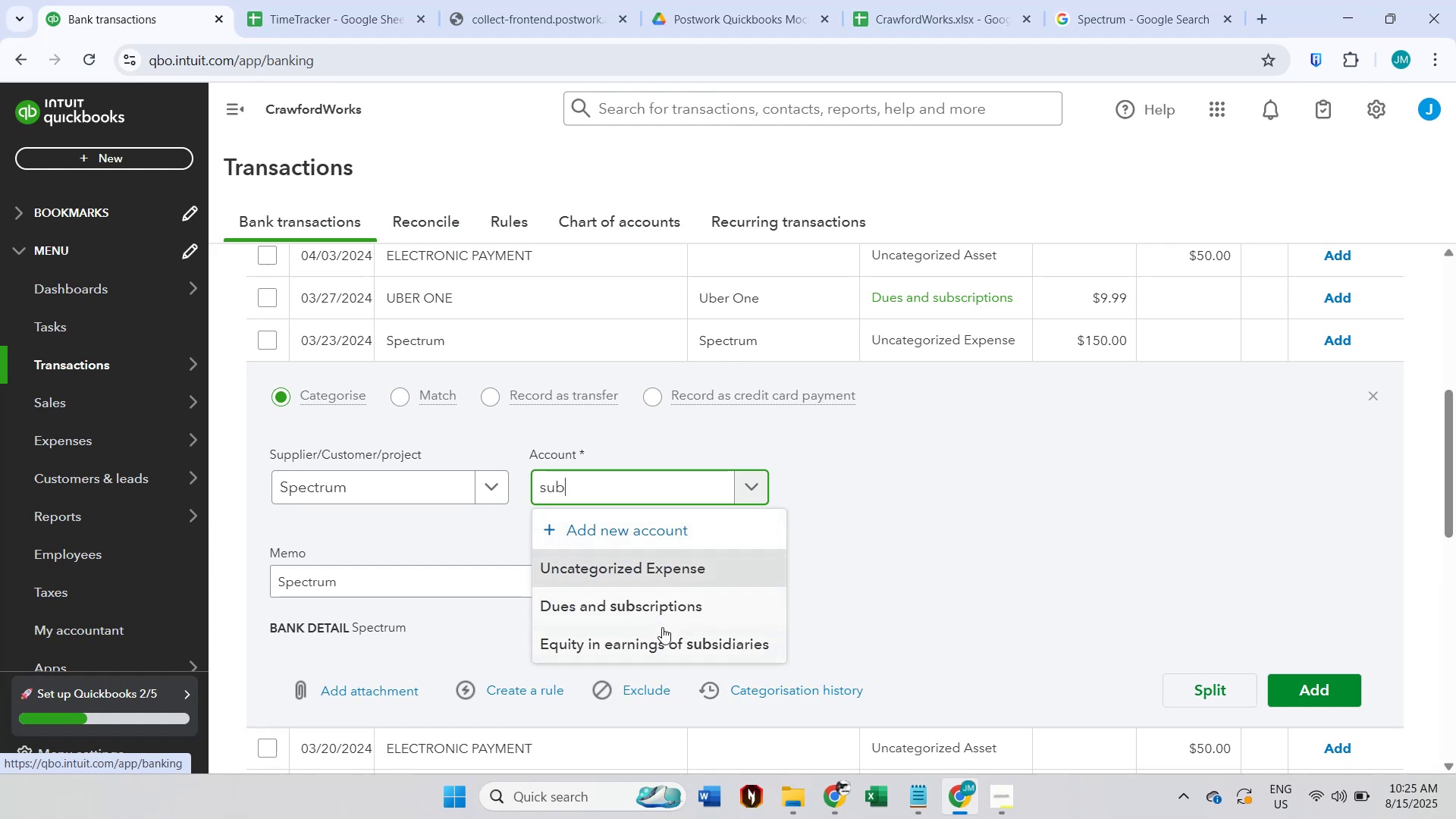 
left_click([667, 613])
 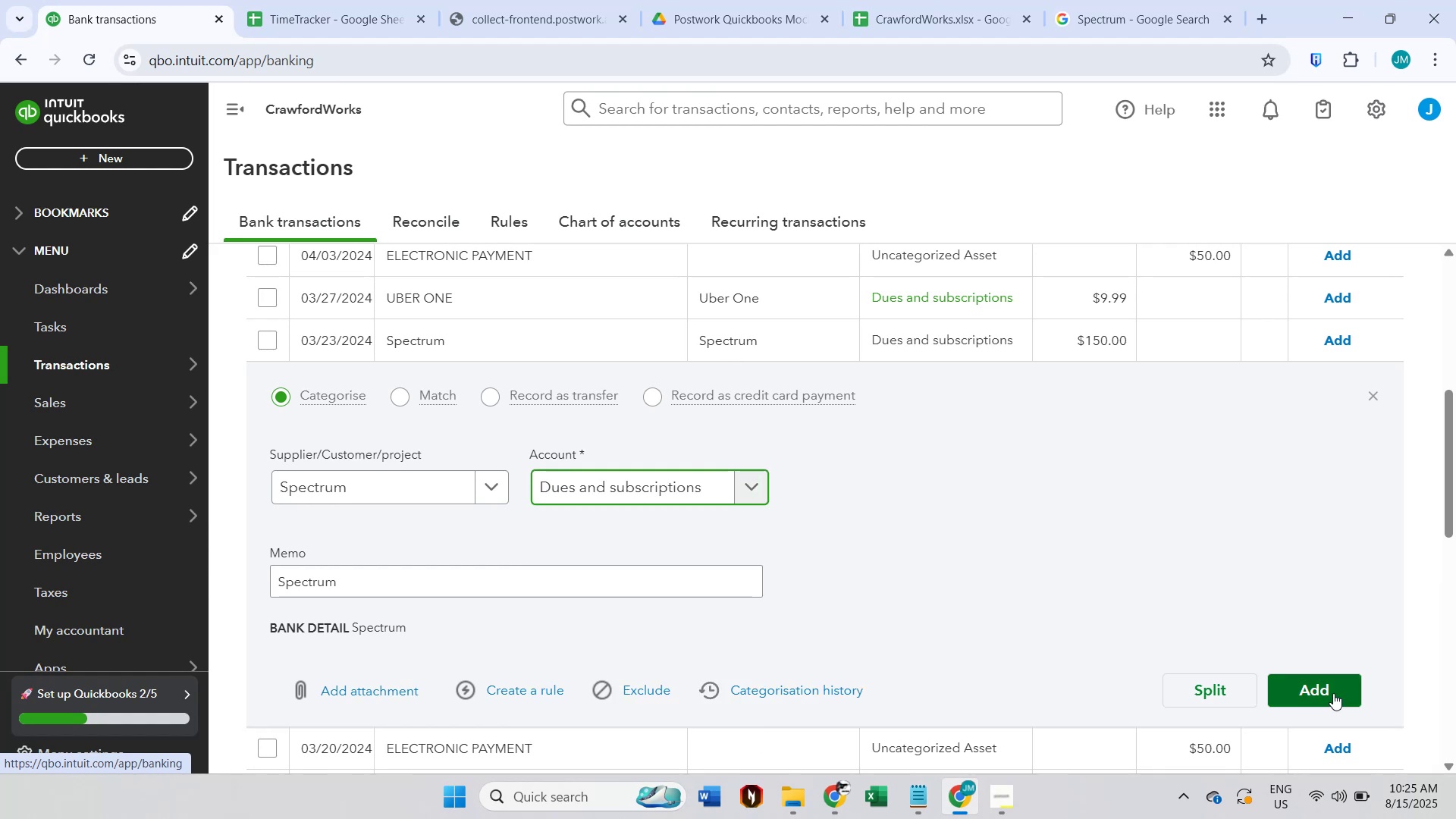 
left_click([1333, 693])
 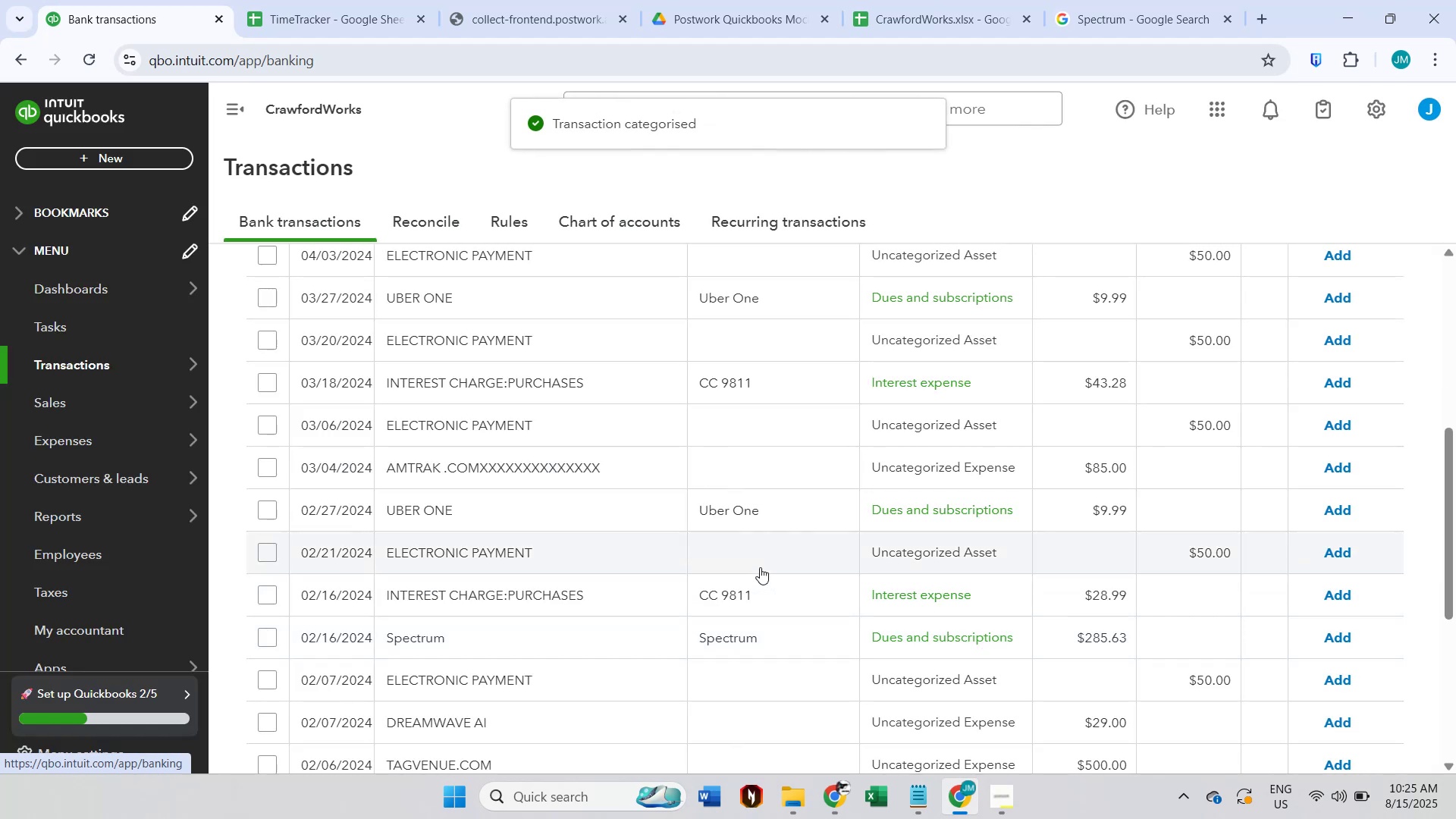 
wait(5.8)
 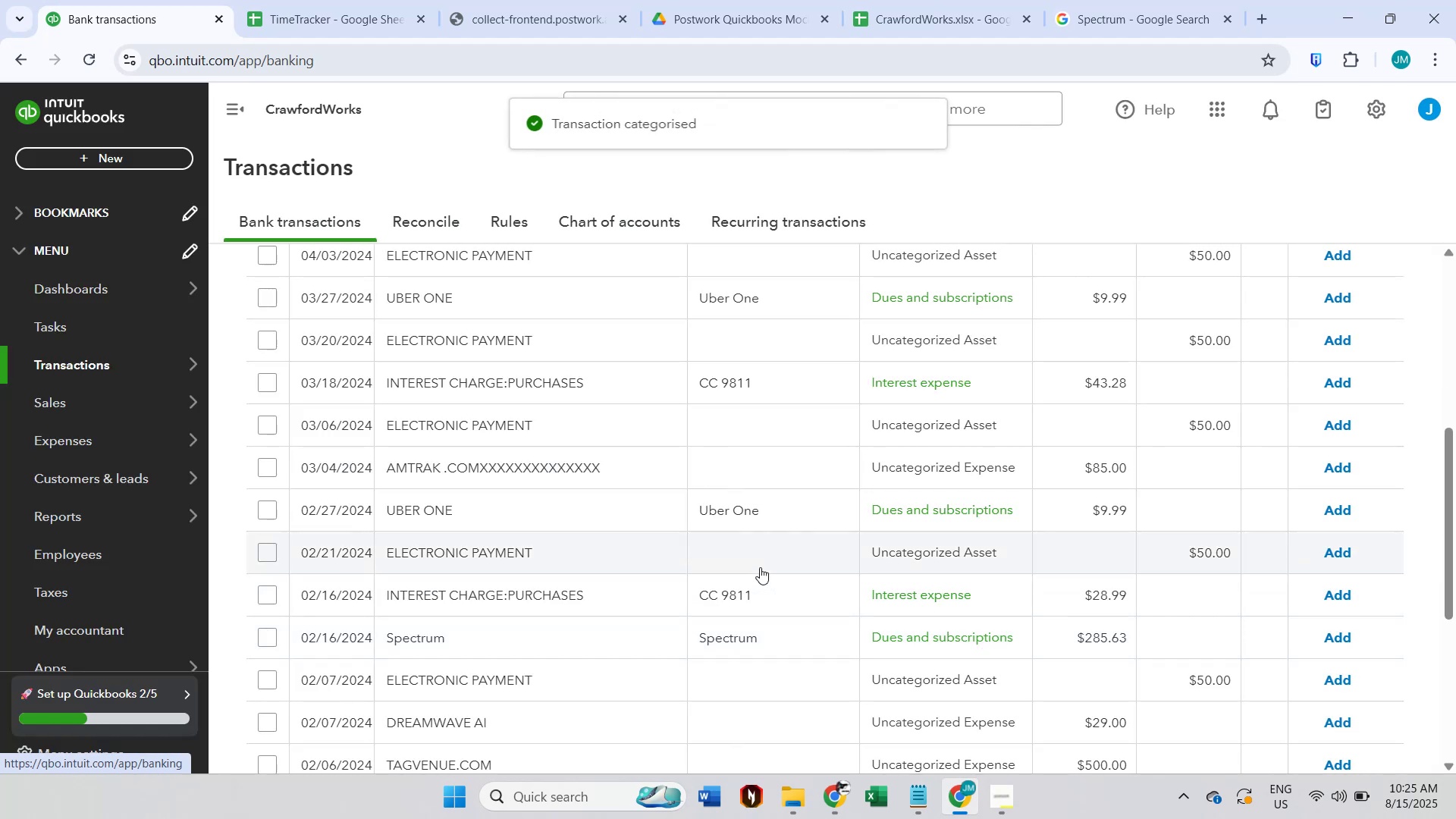 
scroll: coordinate [760, 567], scroll_direction: down, amount: 1.0
 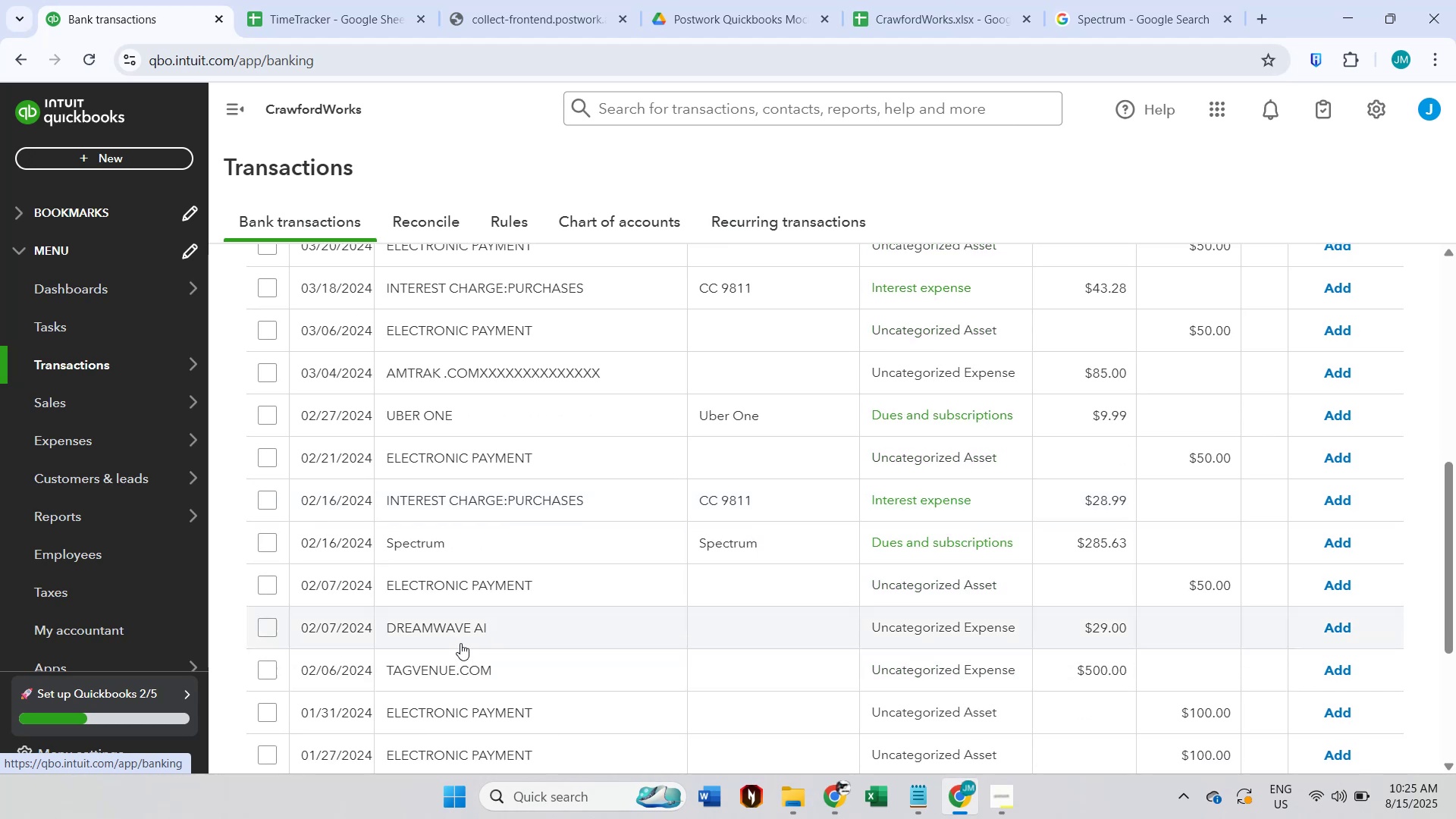 
left_click([460, 628])
 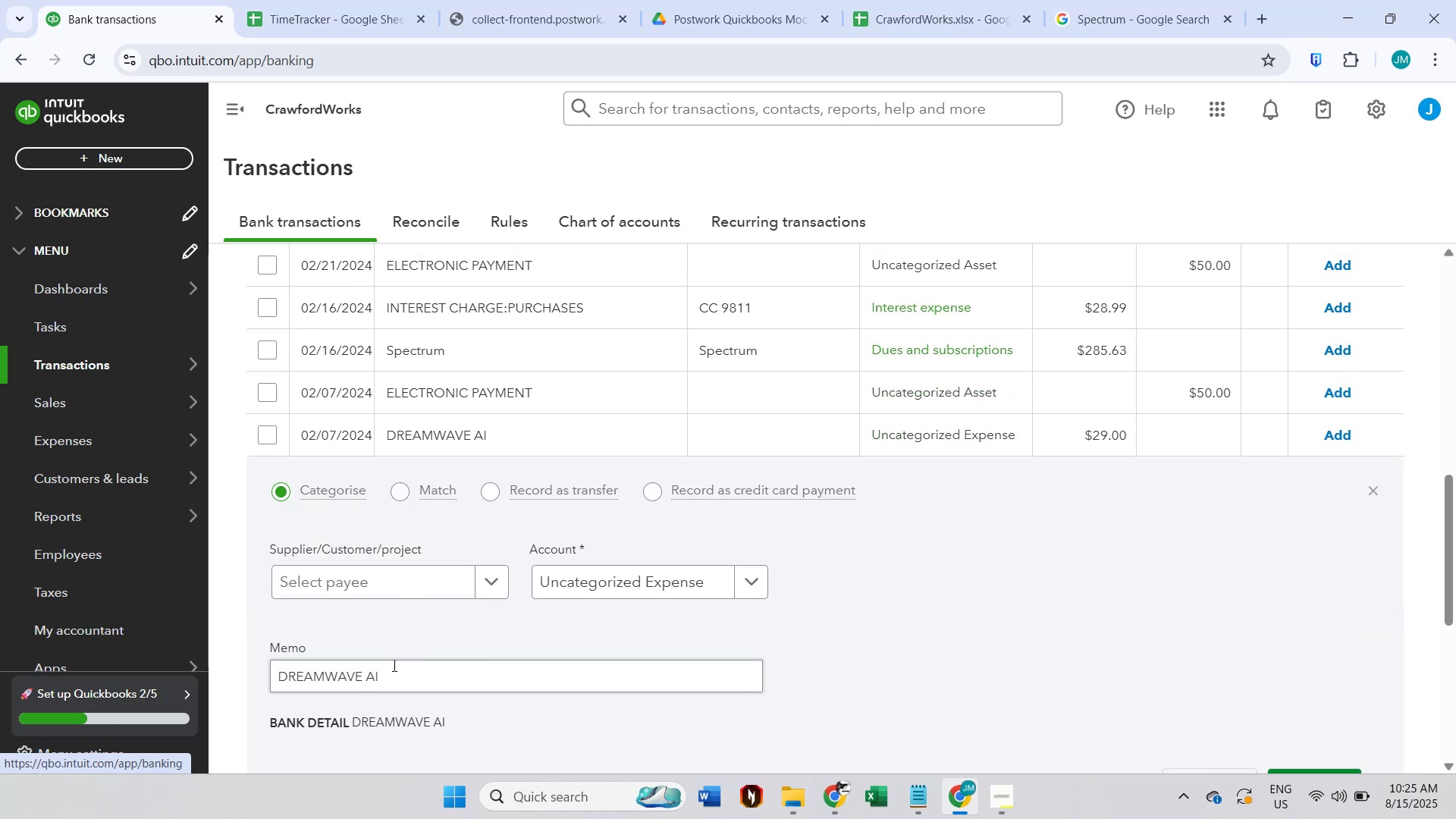 
double_click([393, 665])
 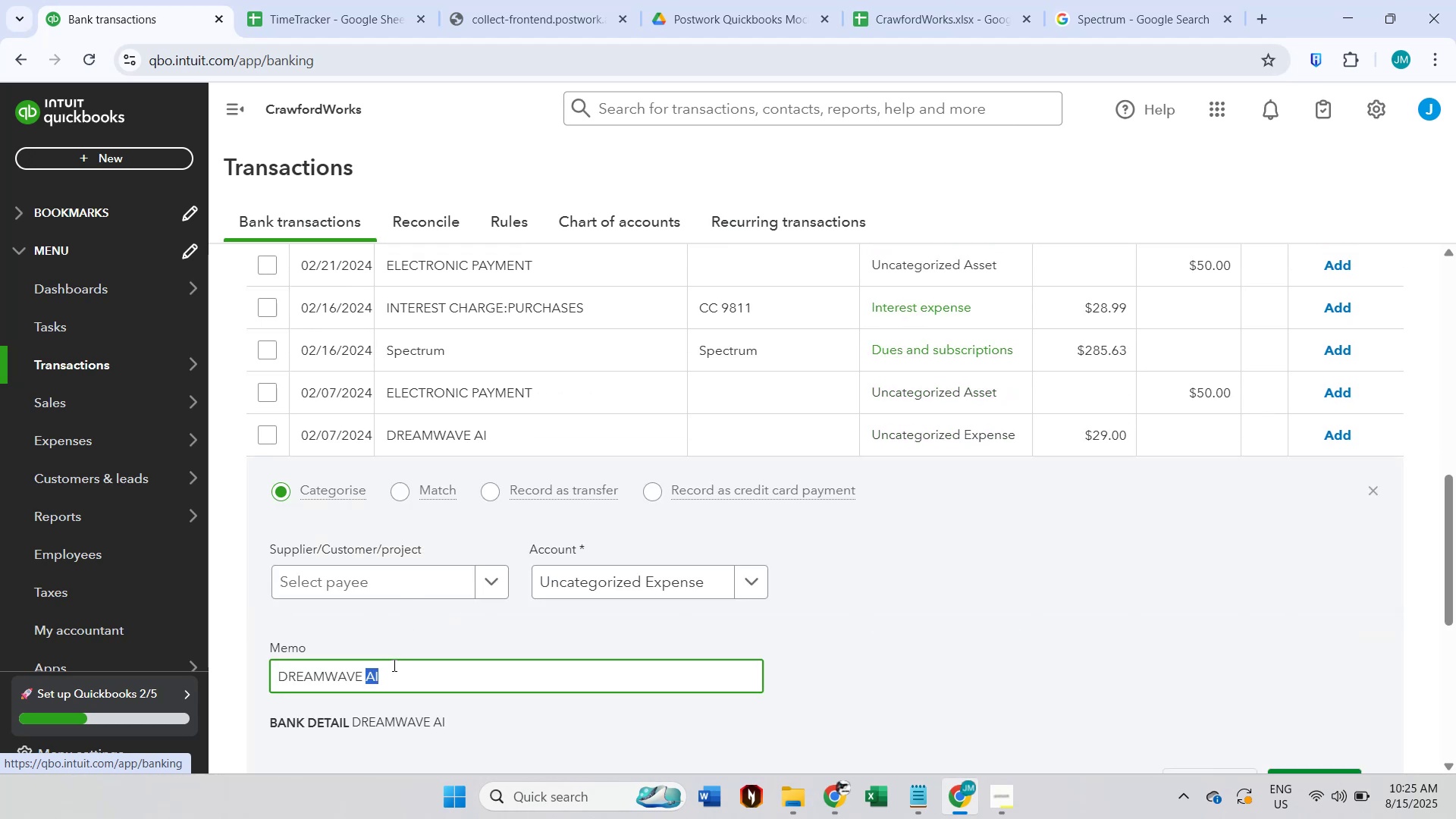 
triple_click([393, 665])
 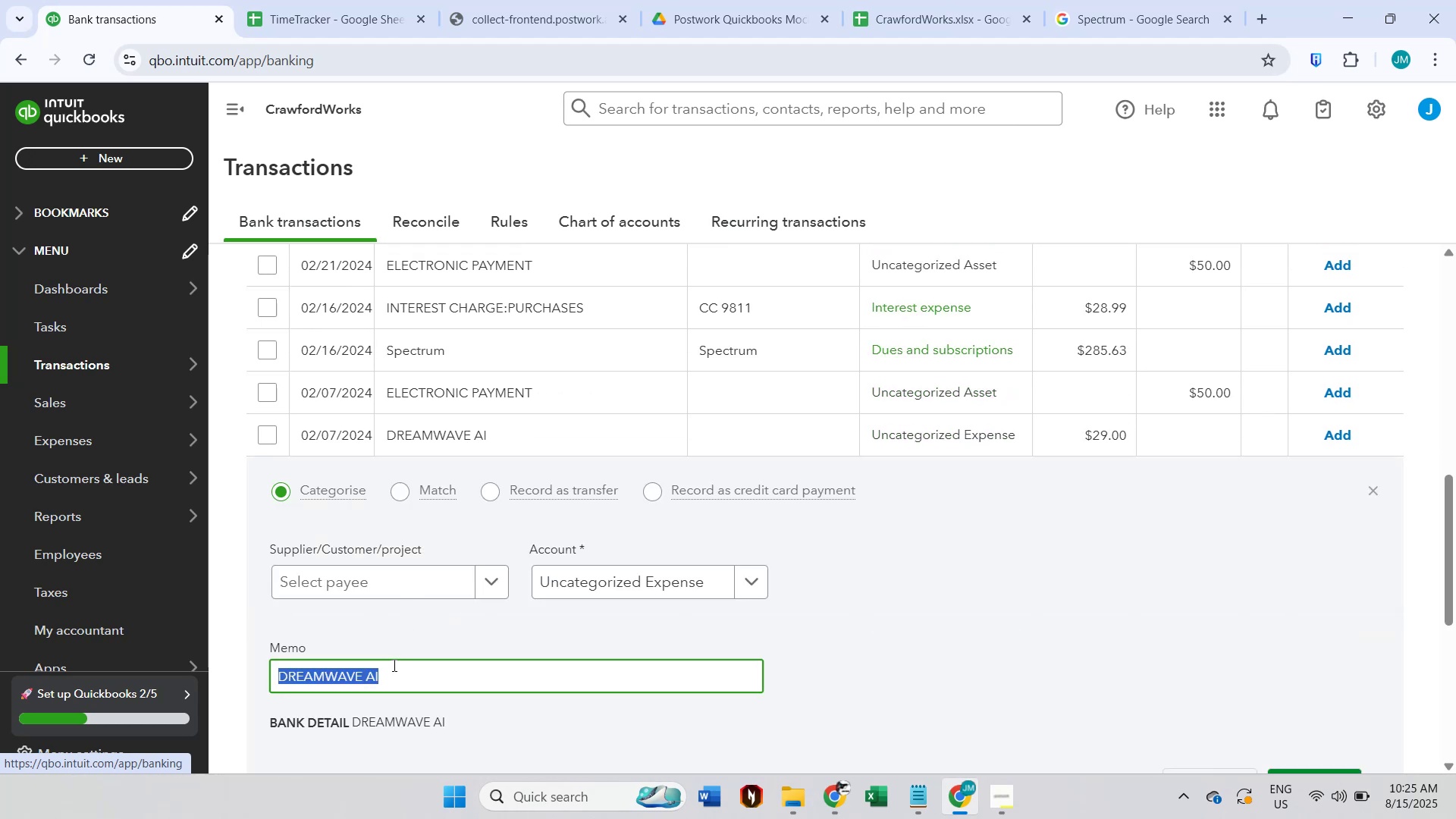 
key(Control+C)
 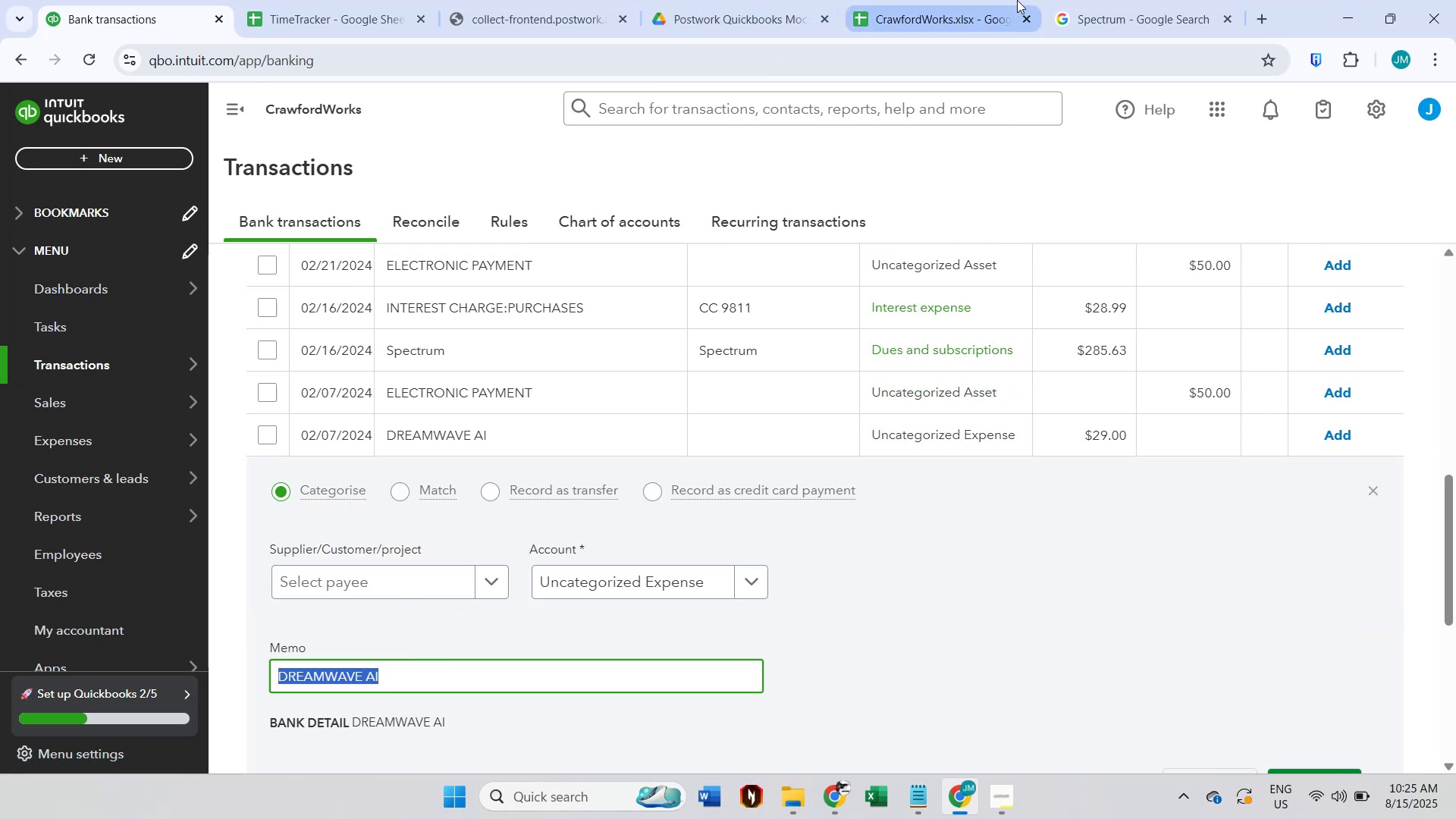 
left_click([1084, 2])
 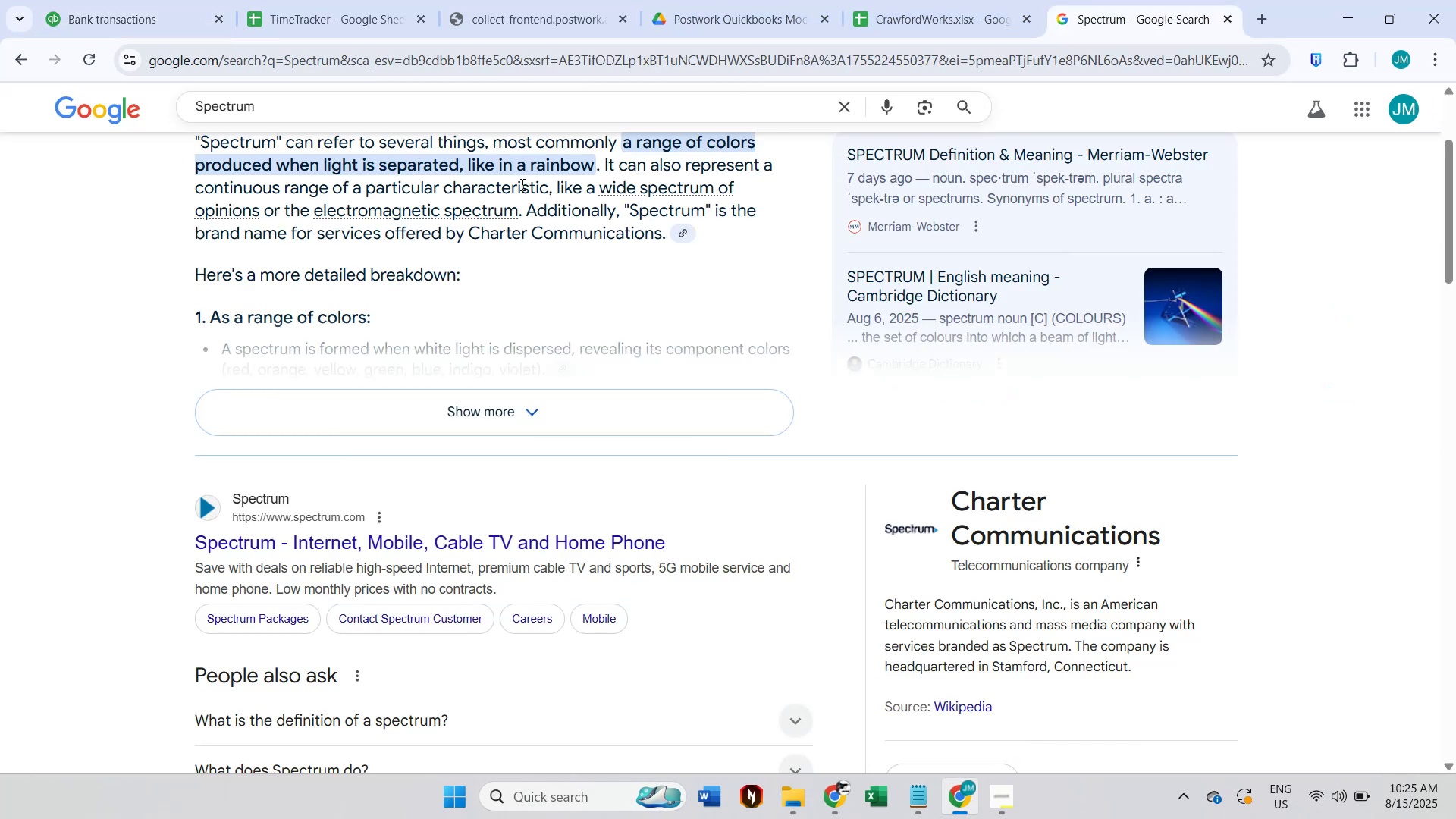 
scroll: coordinate [408, 158], scroll_direction: up, amount: 4.0
 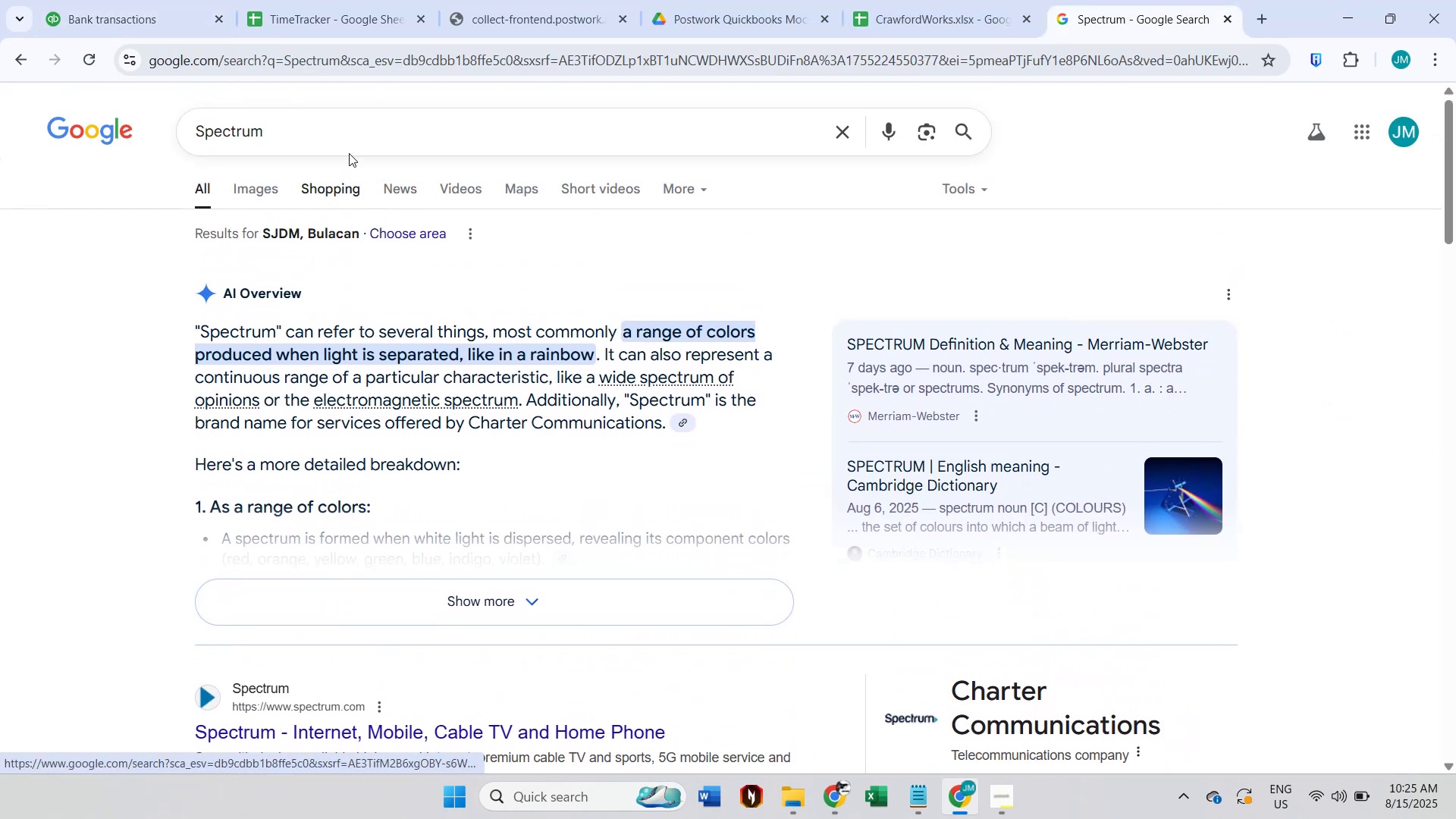 
left_click([338, 126])
 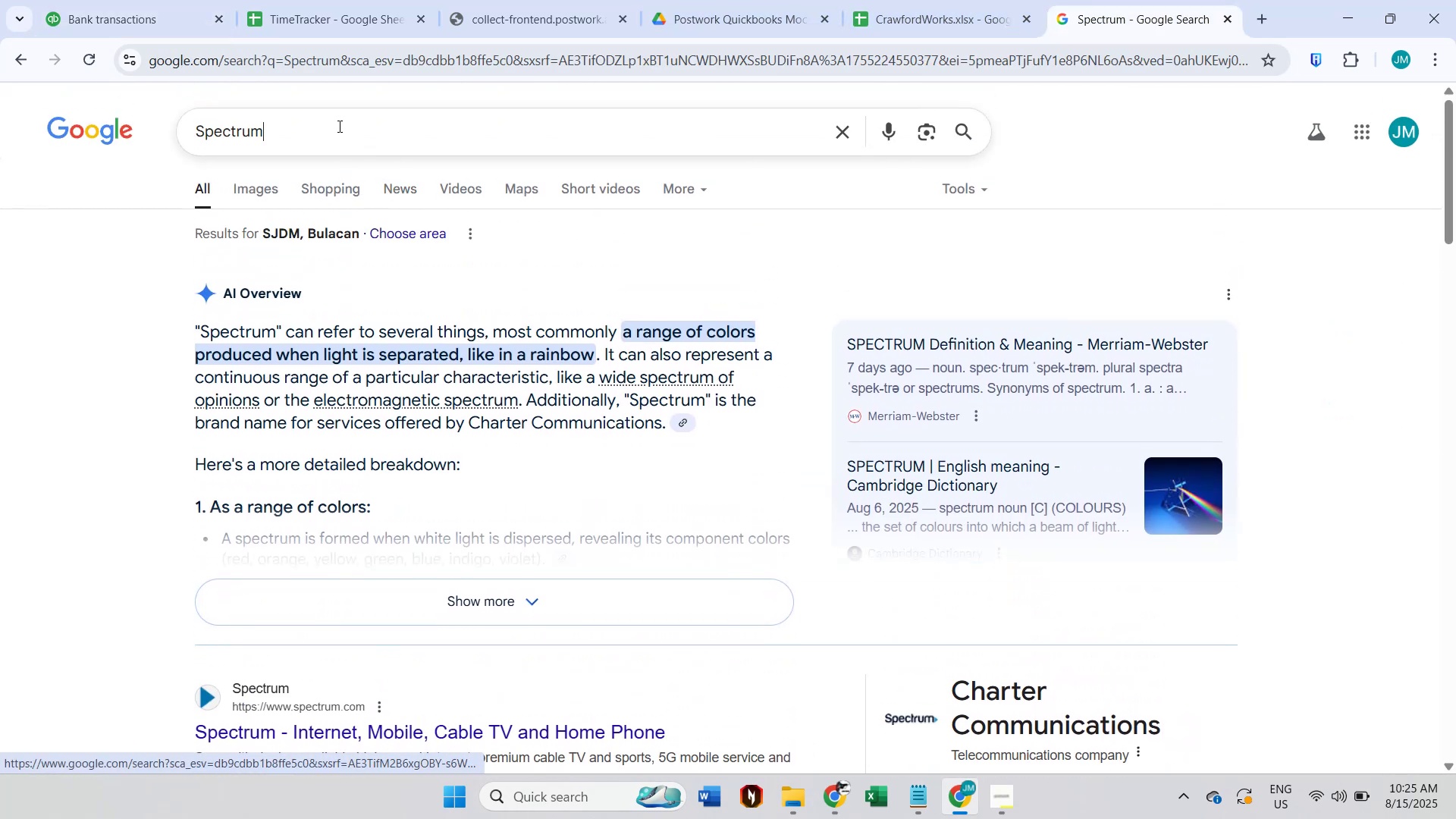 
key(Control+A)
 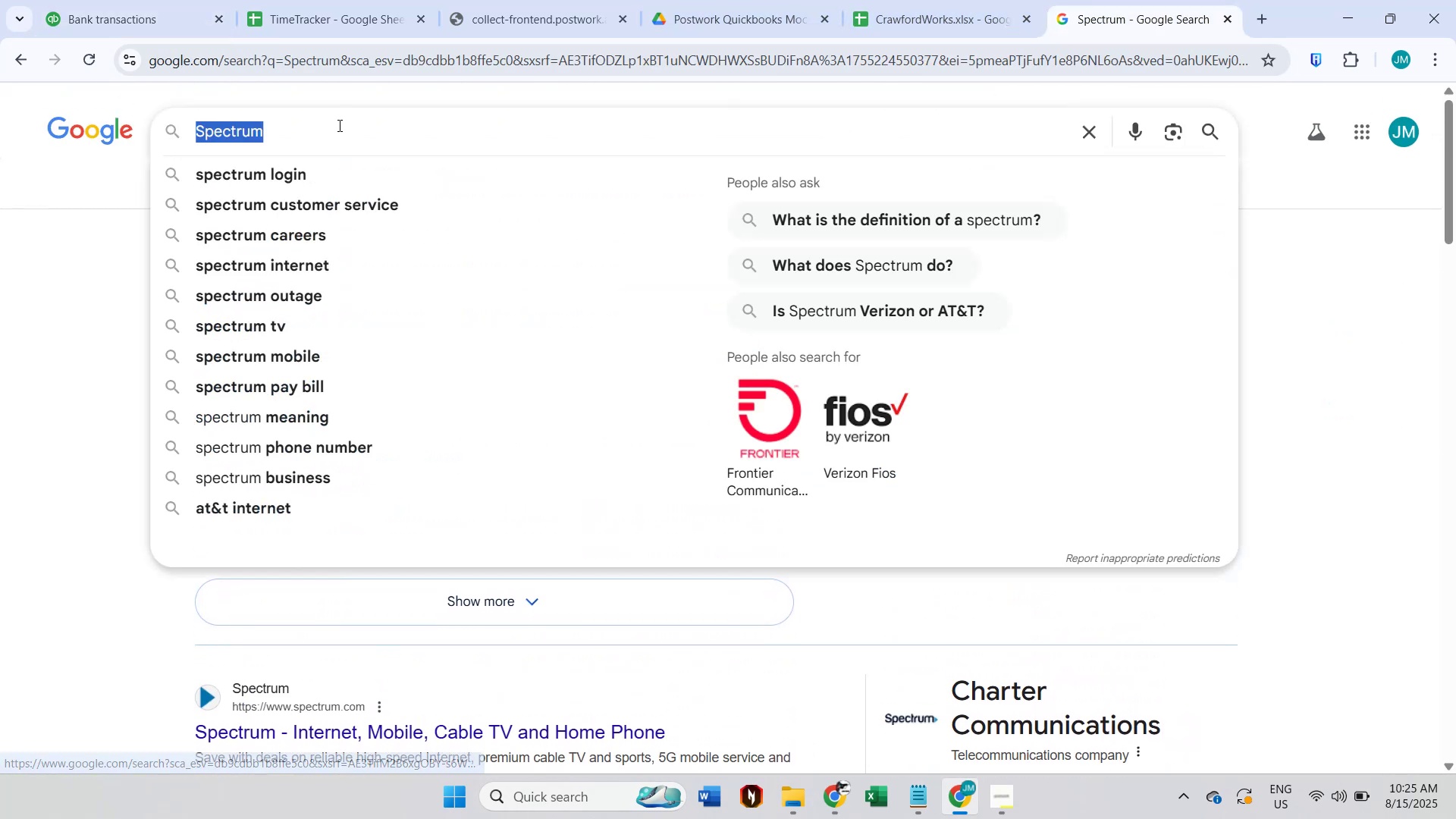 
key(Control+V)
 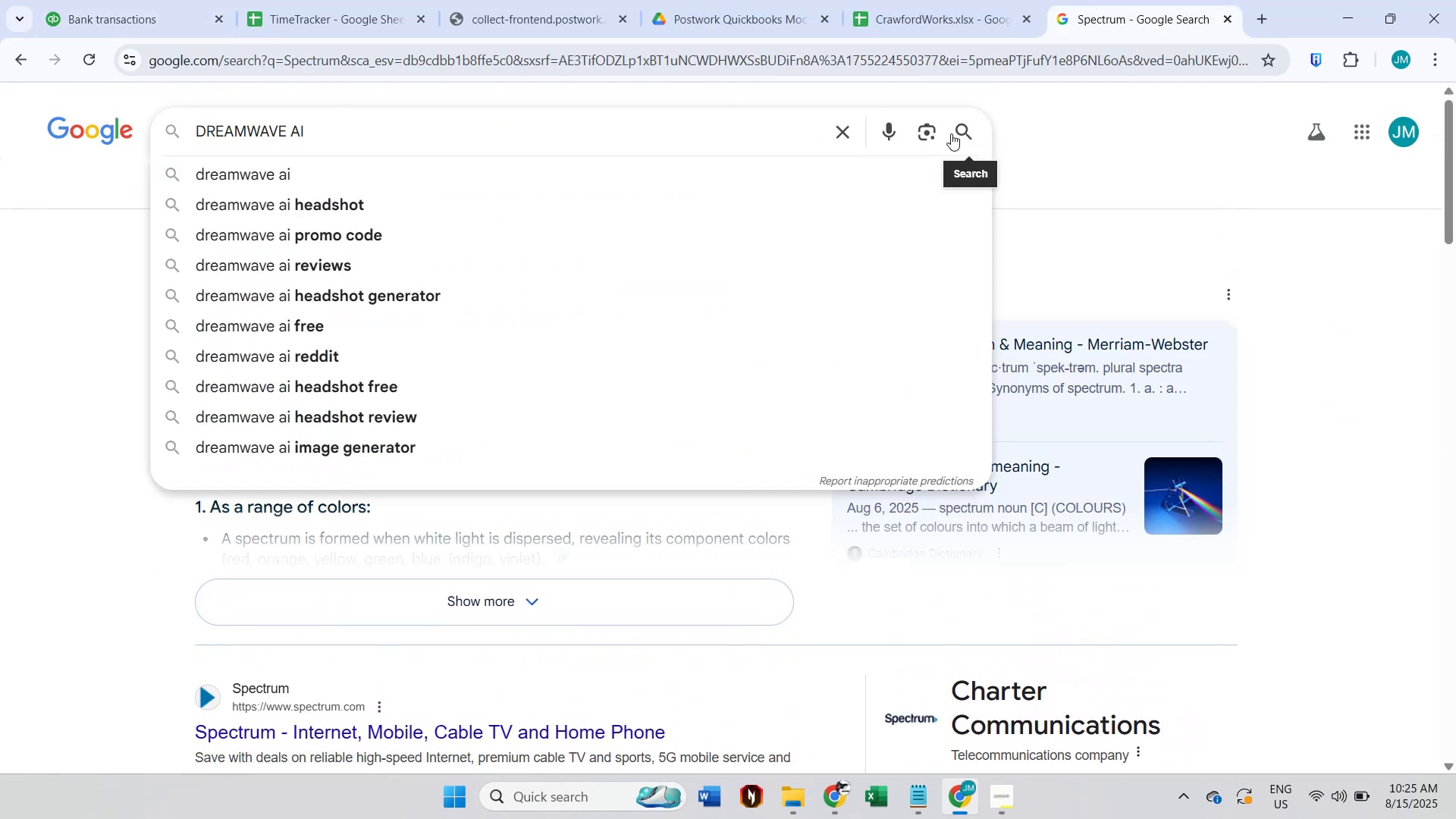 
left_click([953, 133])
 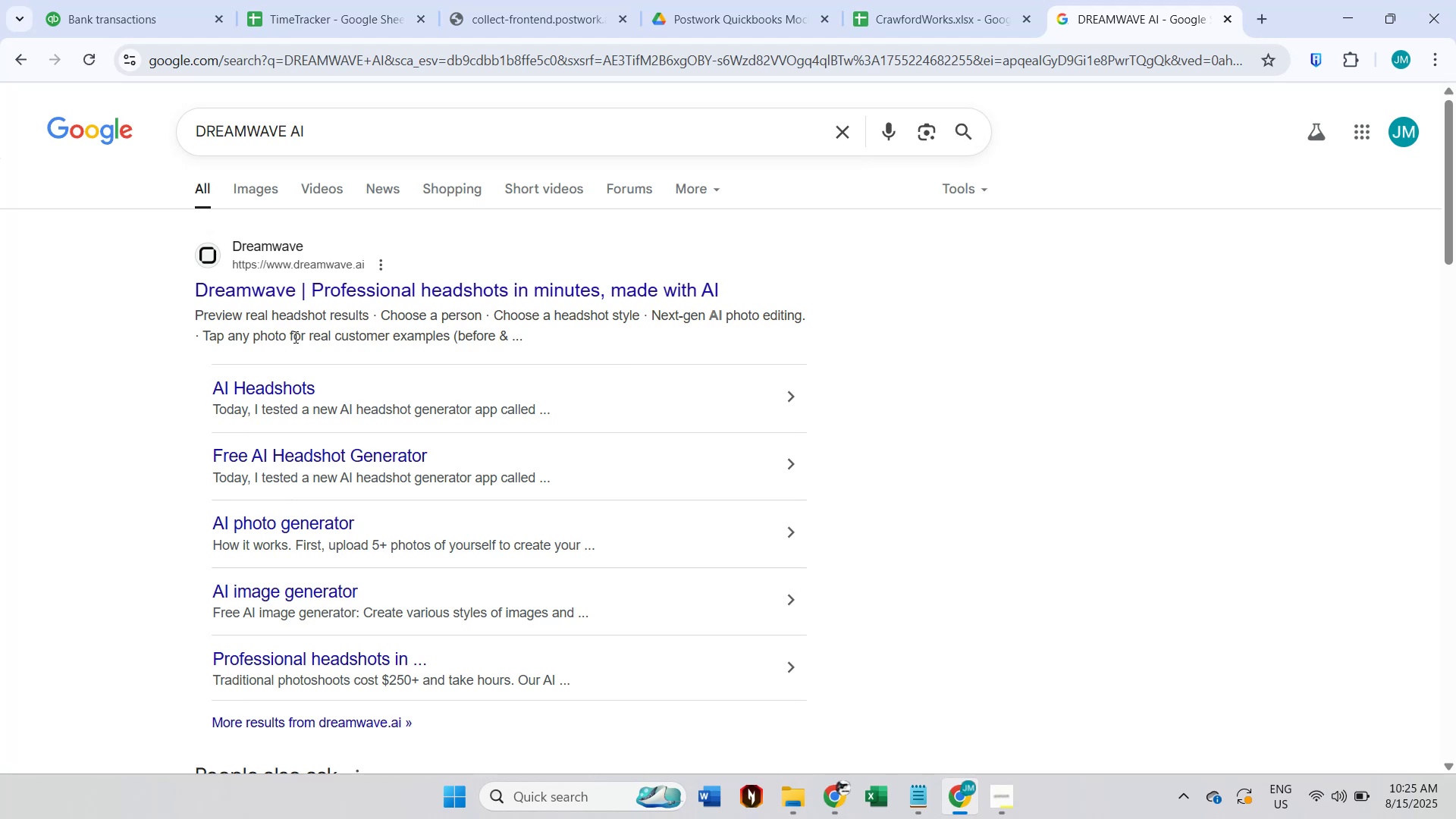 
wait(5.69)
 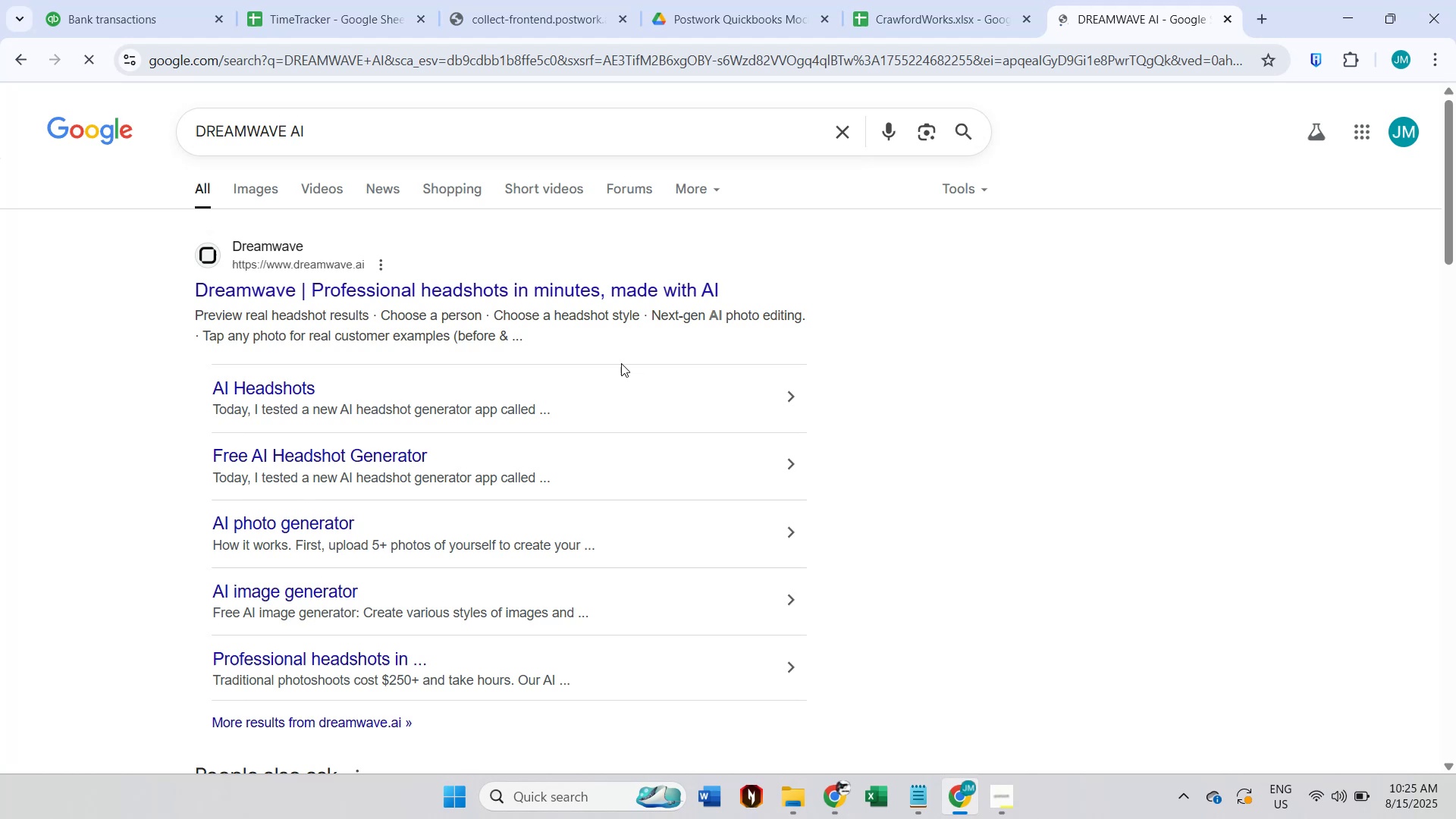 
scroll: coordinate [462, 336], scroll_direction: down, amount: 1.0
 